 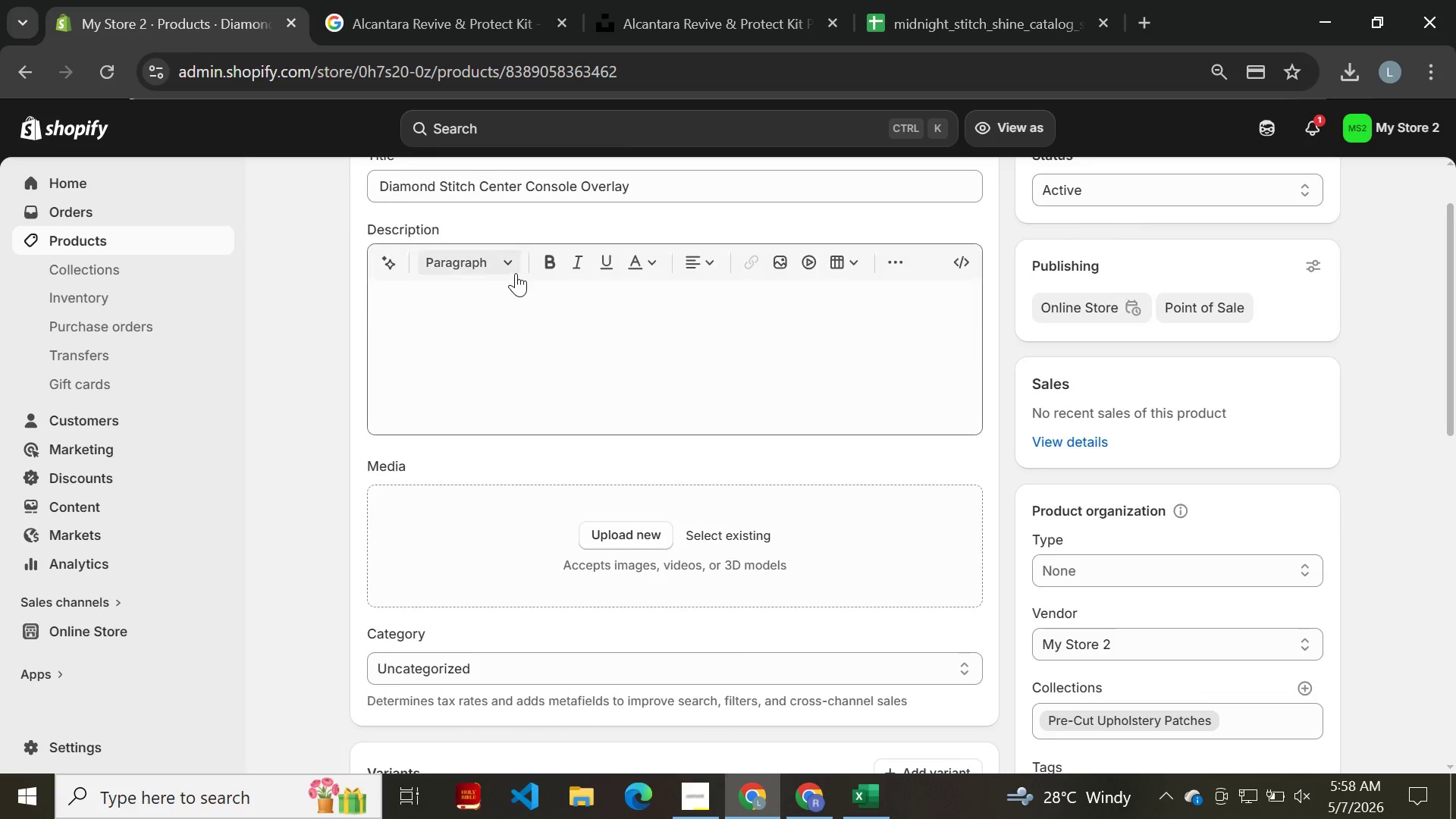 
left_click([551, 271])
 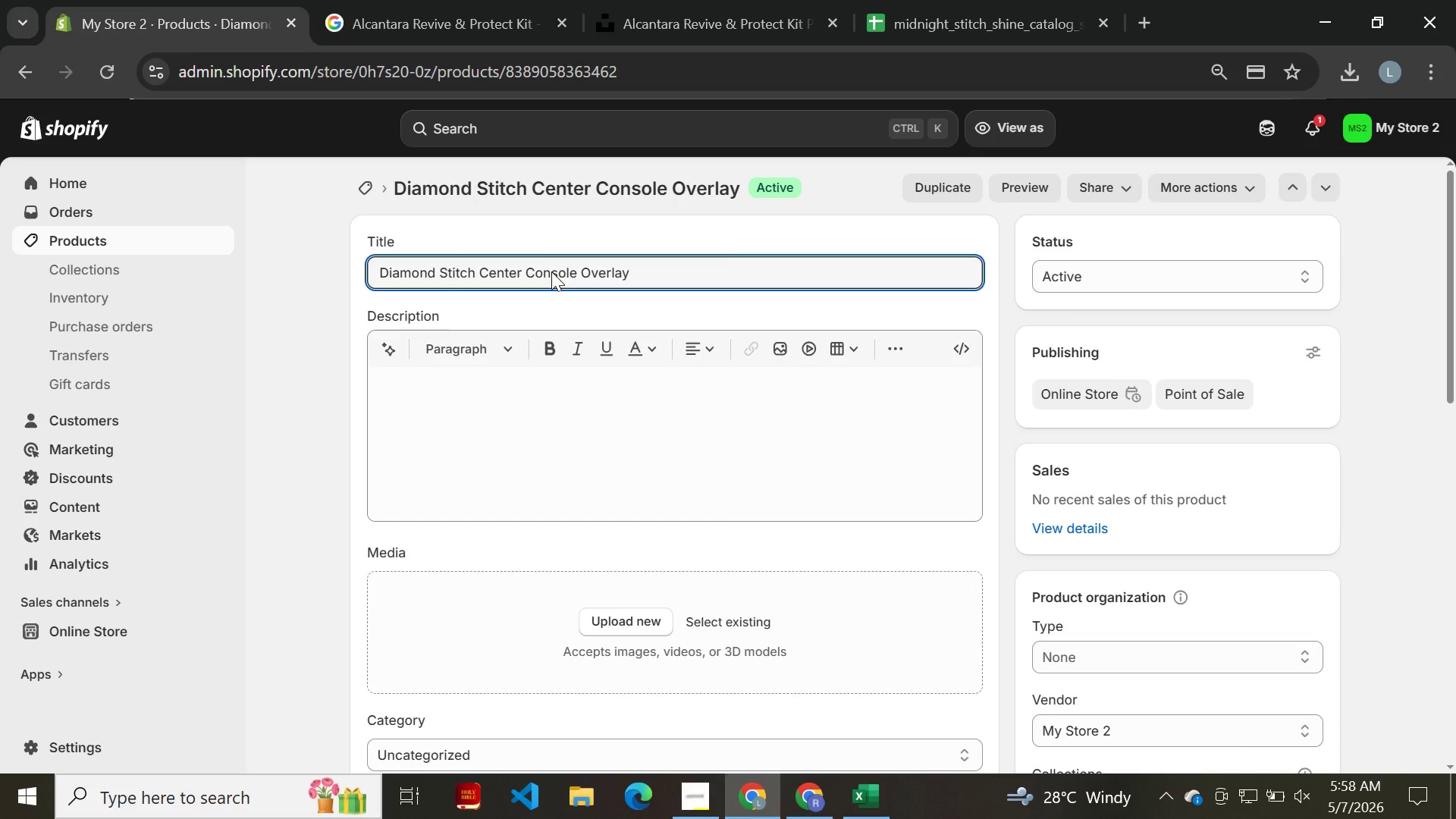 
key(Control+A)
 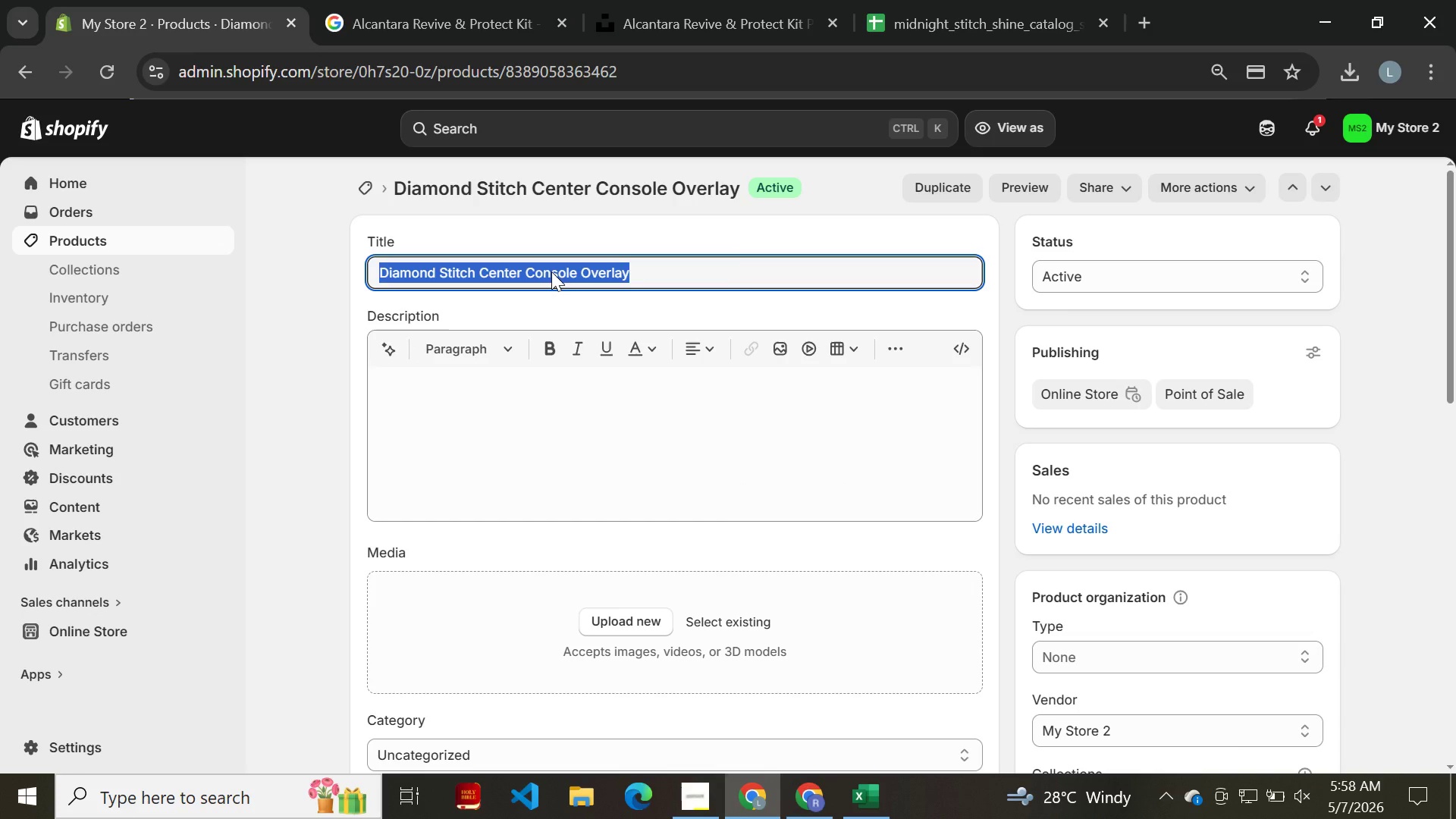 
key(Control+C)
 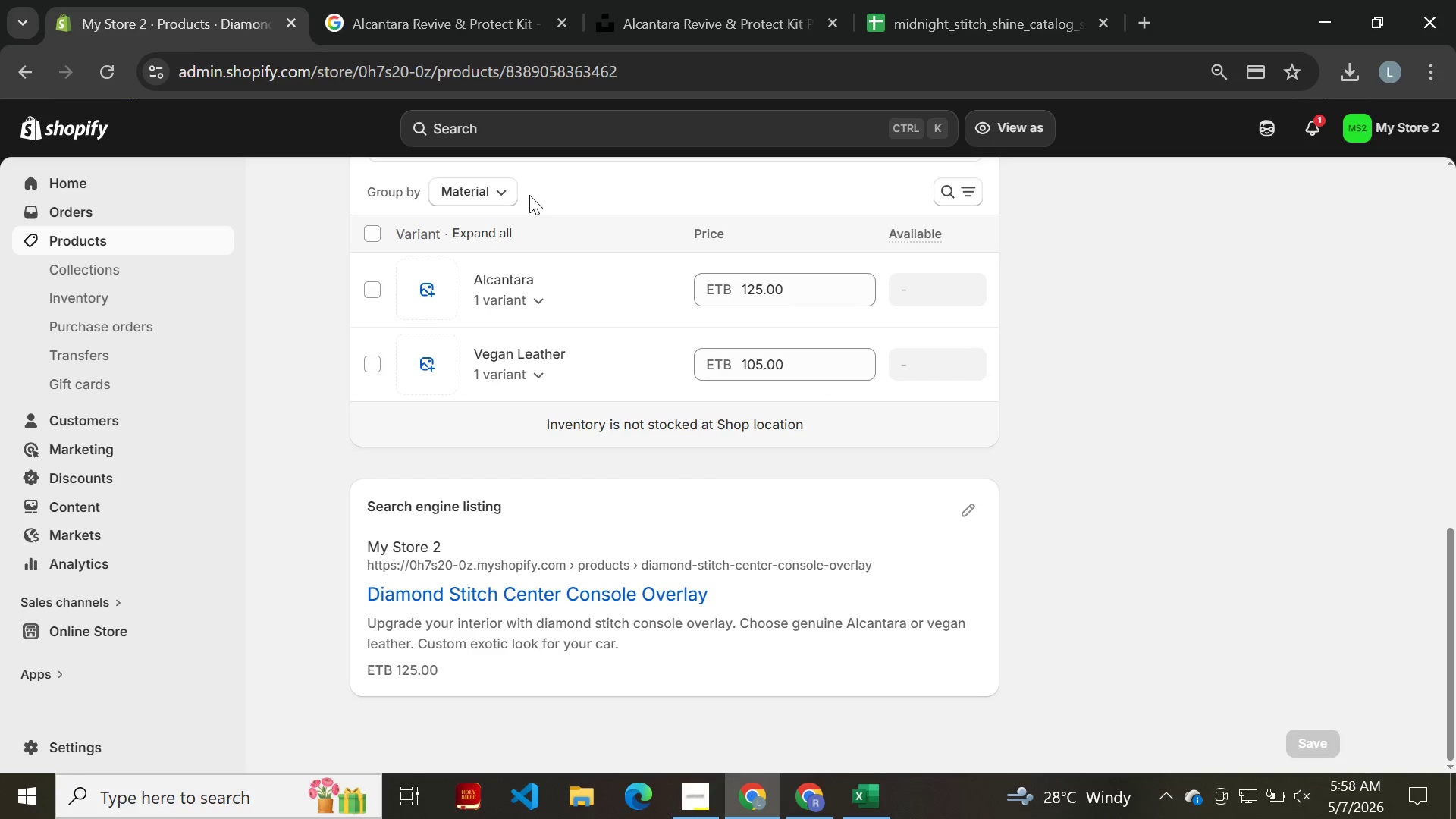 
wait(6.56)
 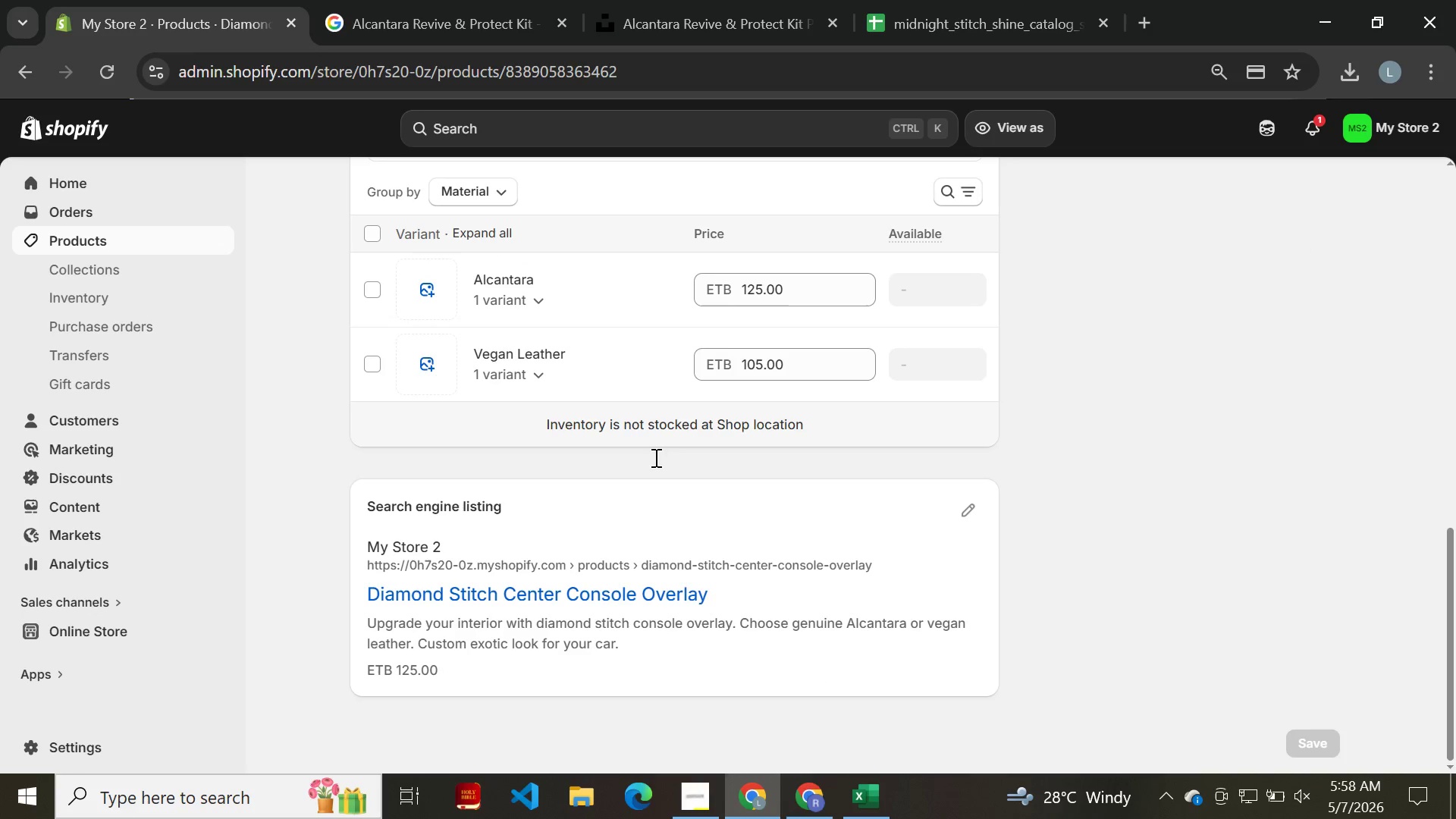 
left_click([447, 13])
 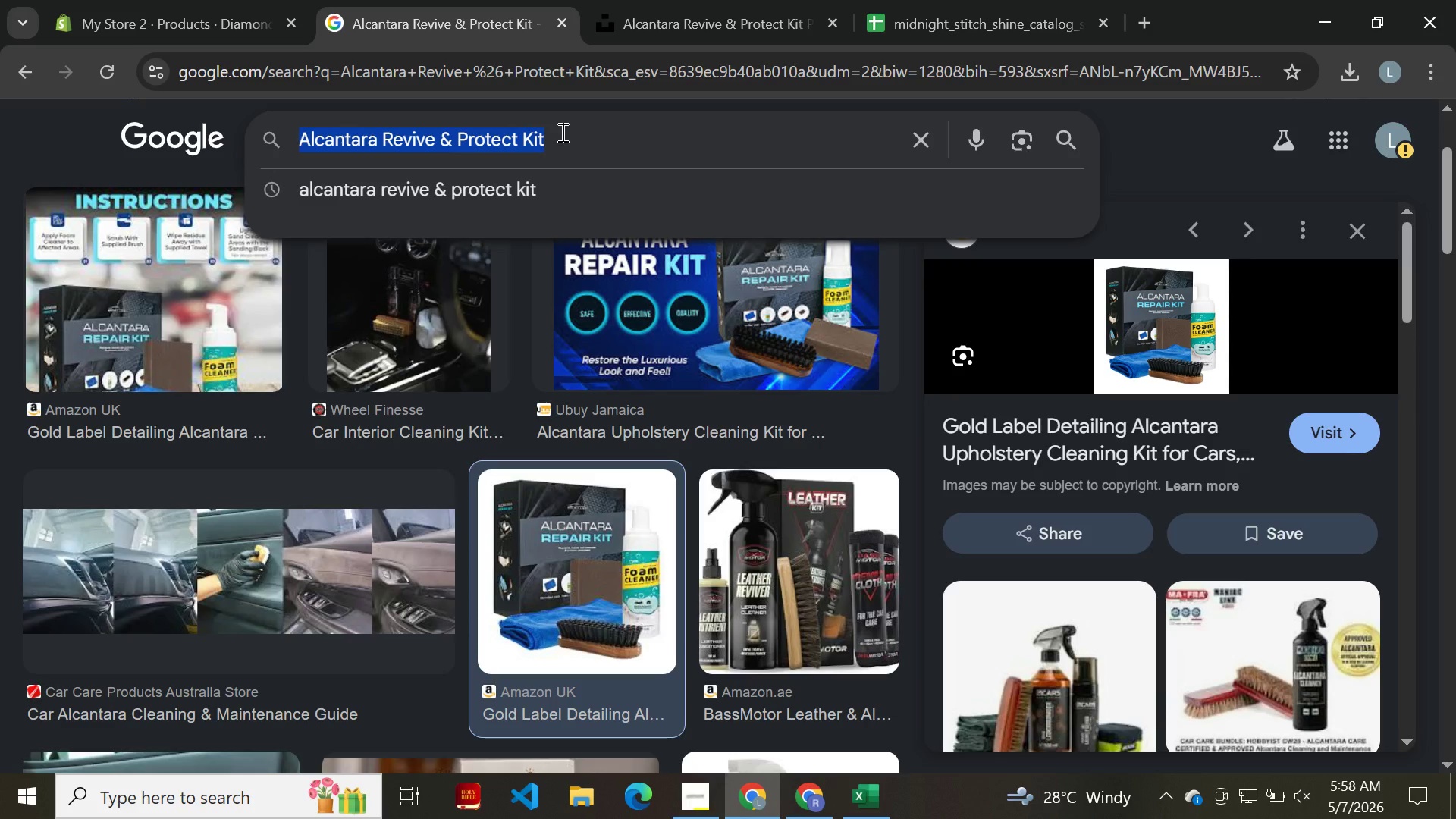 
key(Control+V)
 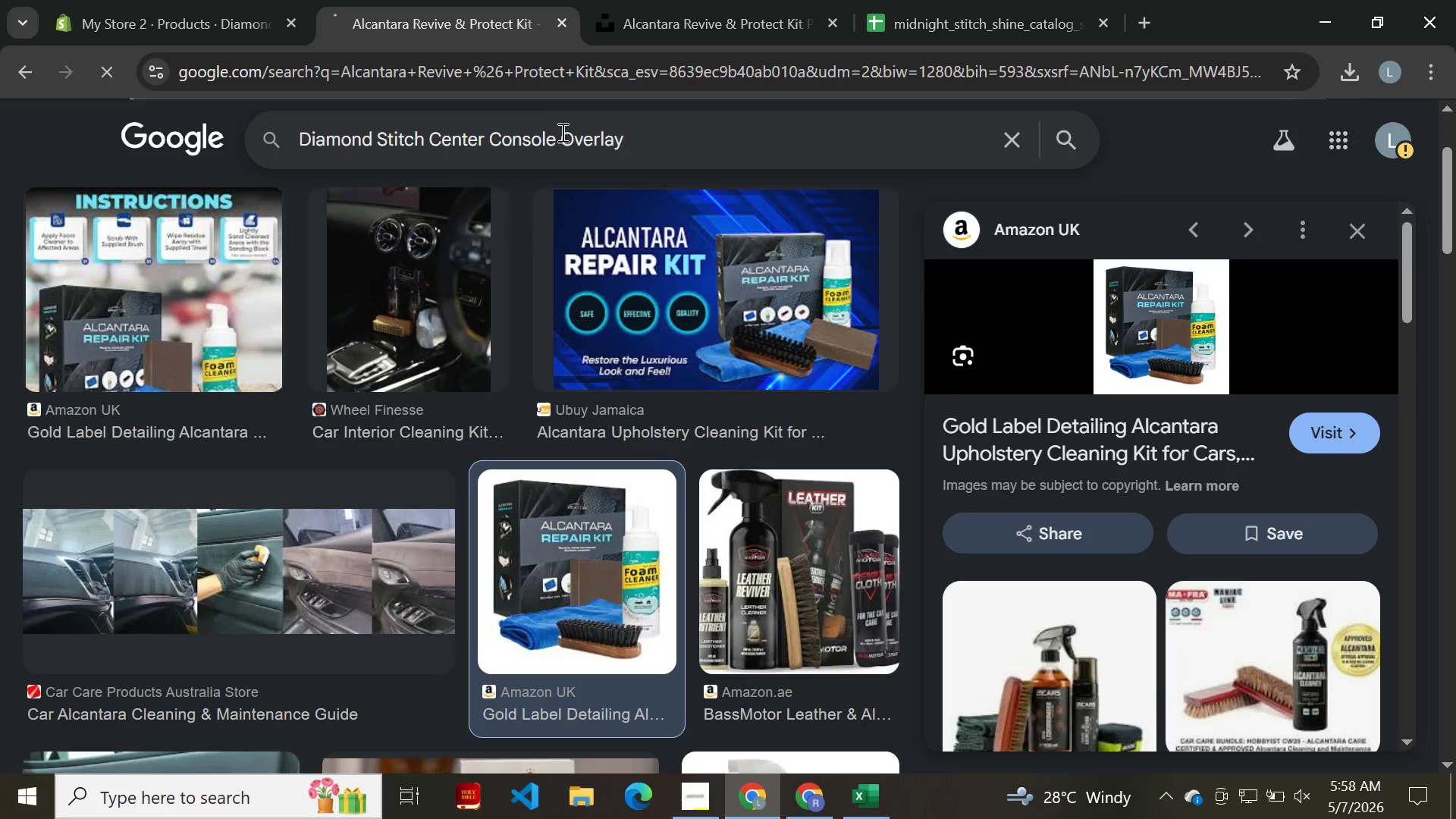 
key(Enter)
 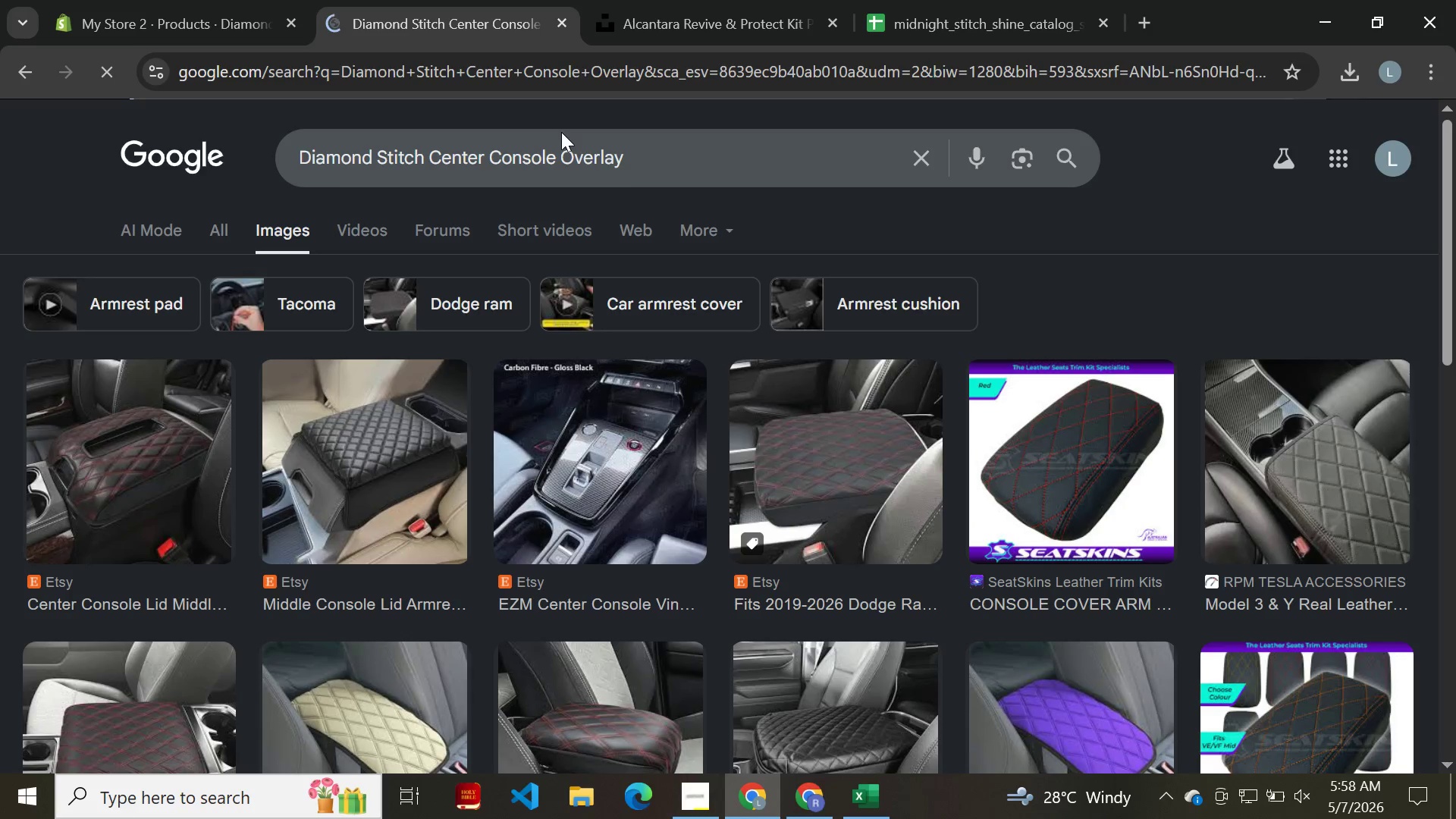 
mouse_move([308, 445])
 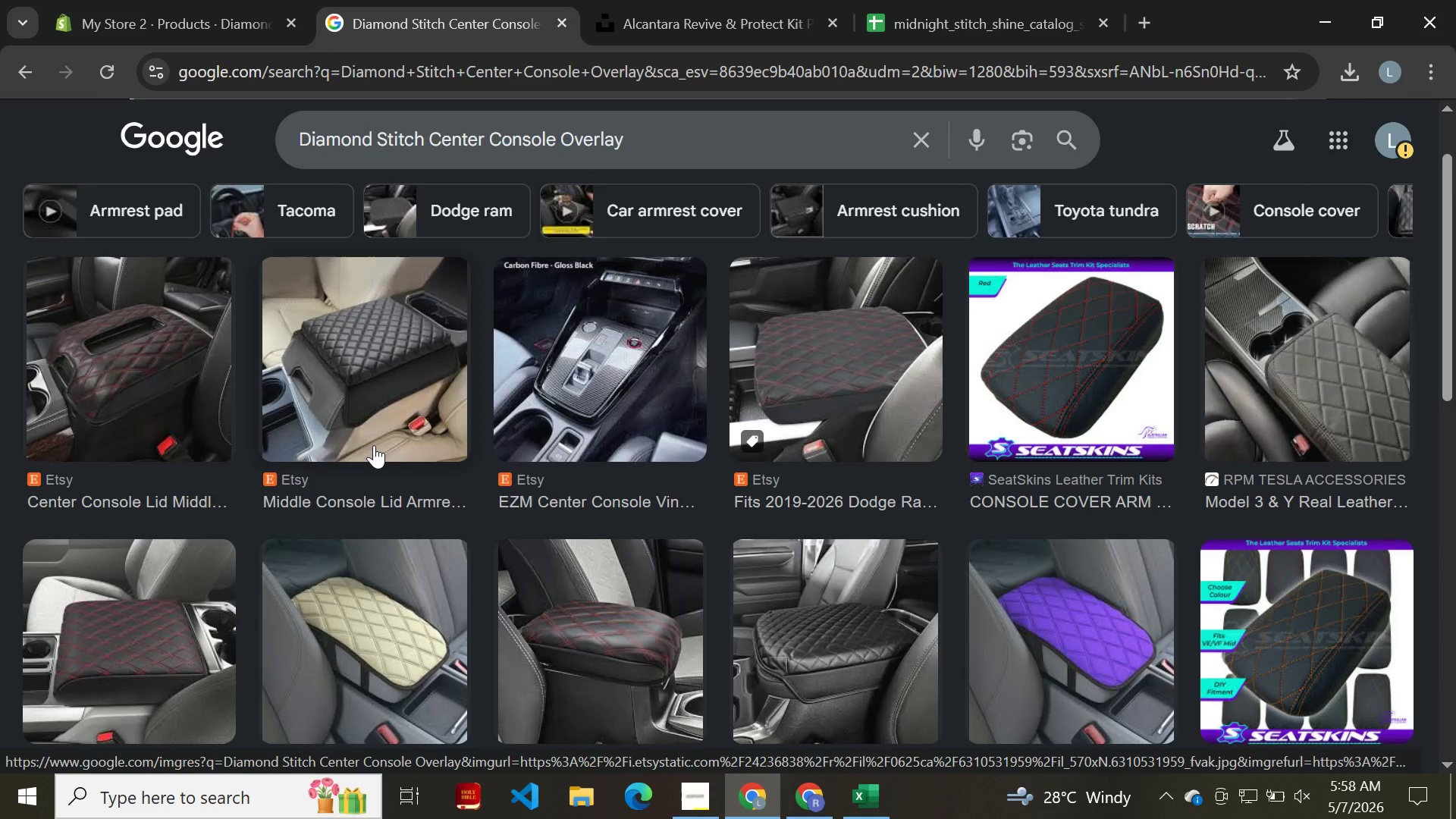 
left_click([563, 609])
 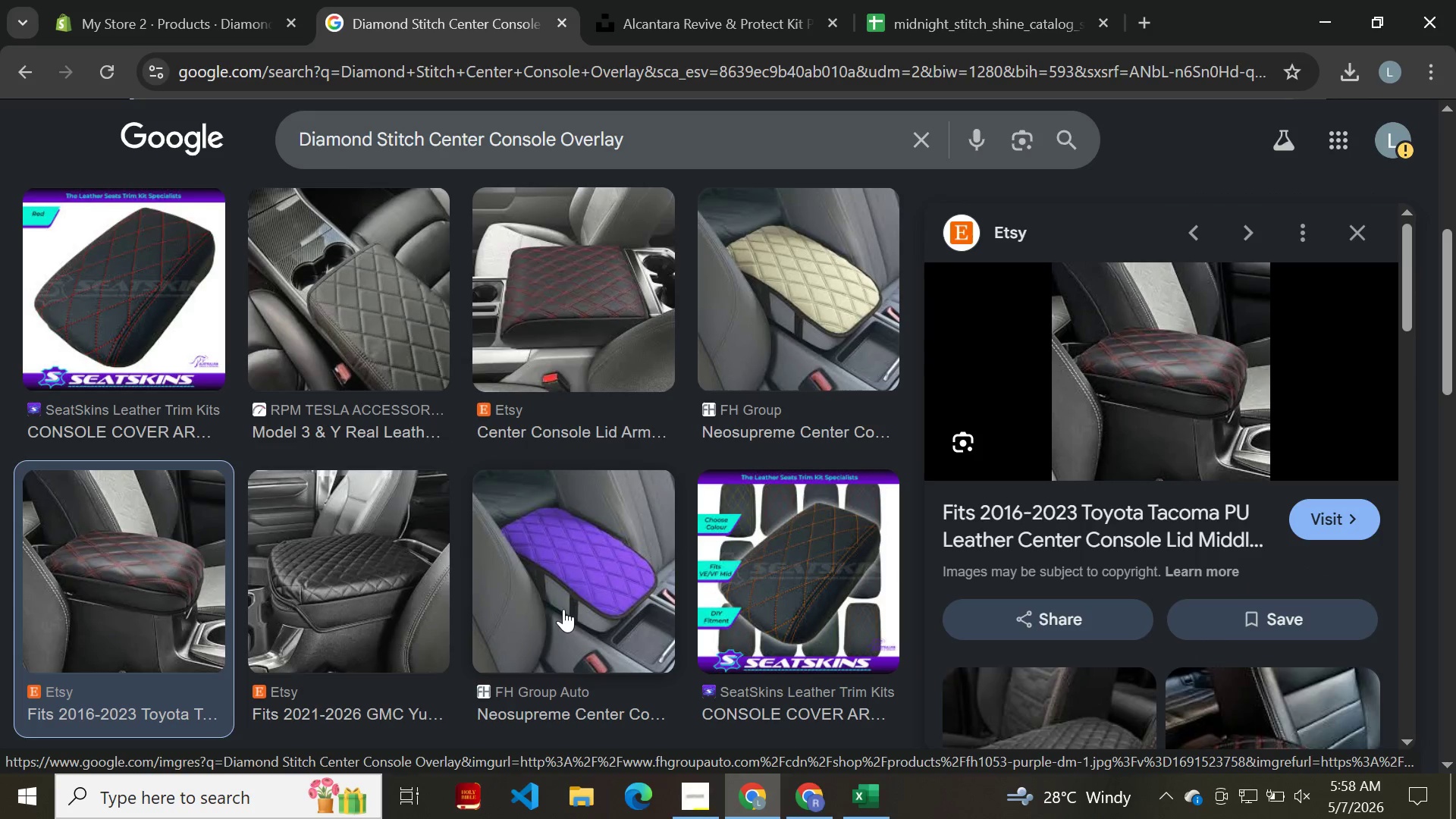 
key(Meta+Shift+S)
 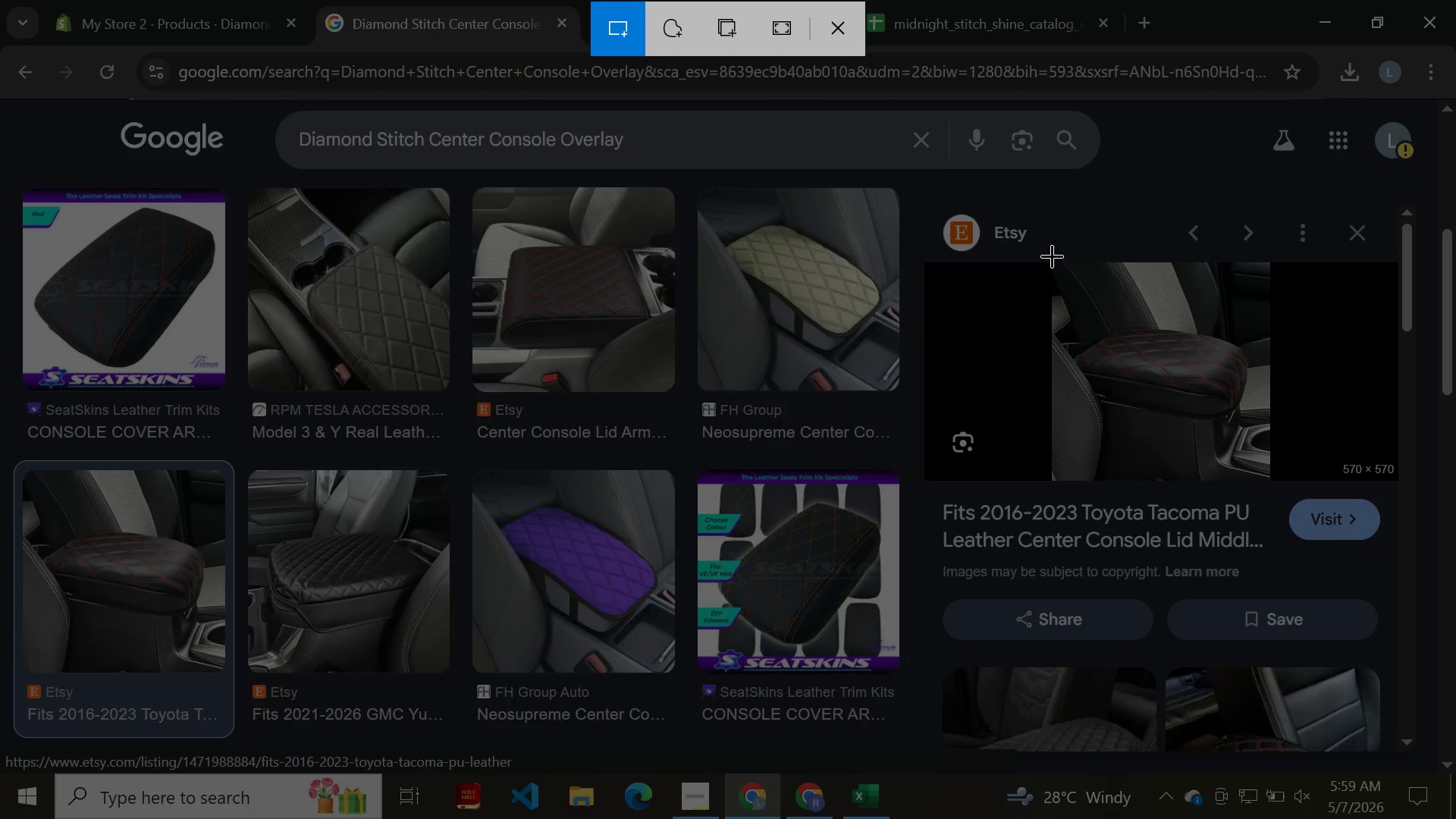 
left_click_drag(start_coordinate=[1052, 256], to_coordinate=[1269, 482])
 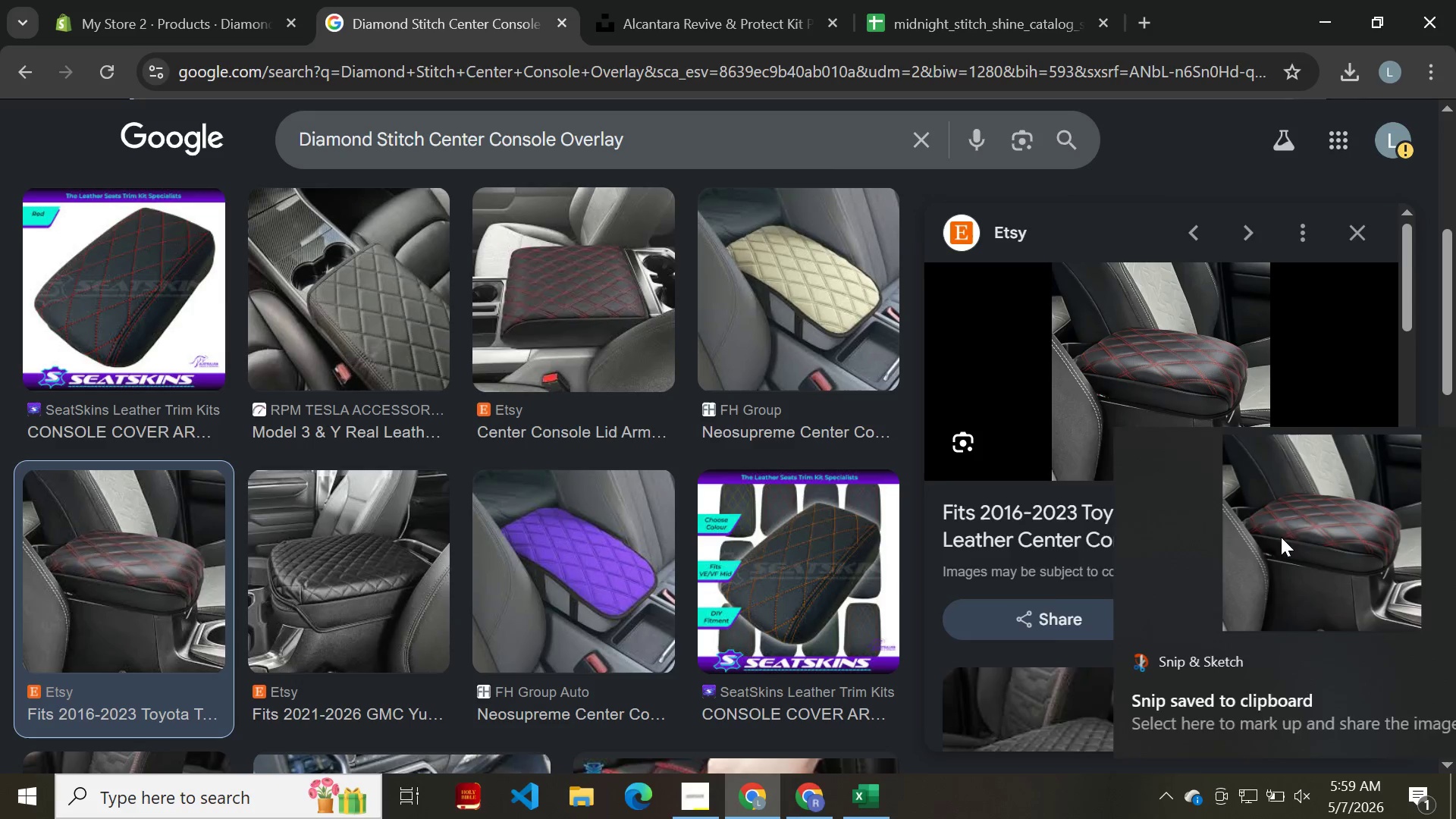 
left_click([1295, 559])
 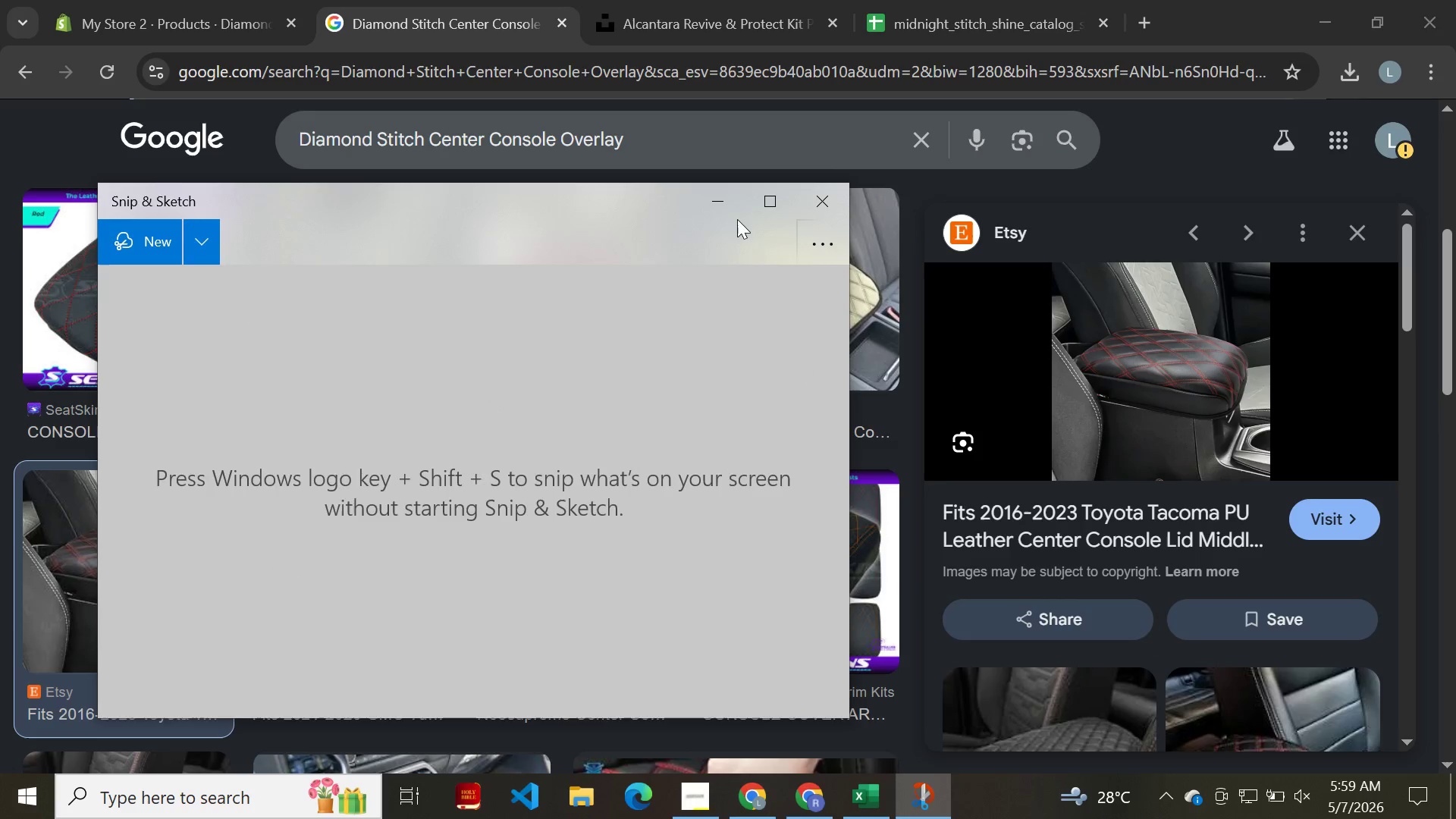 
left_click([627, 136])
 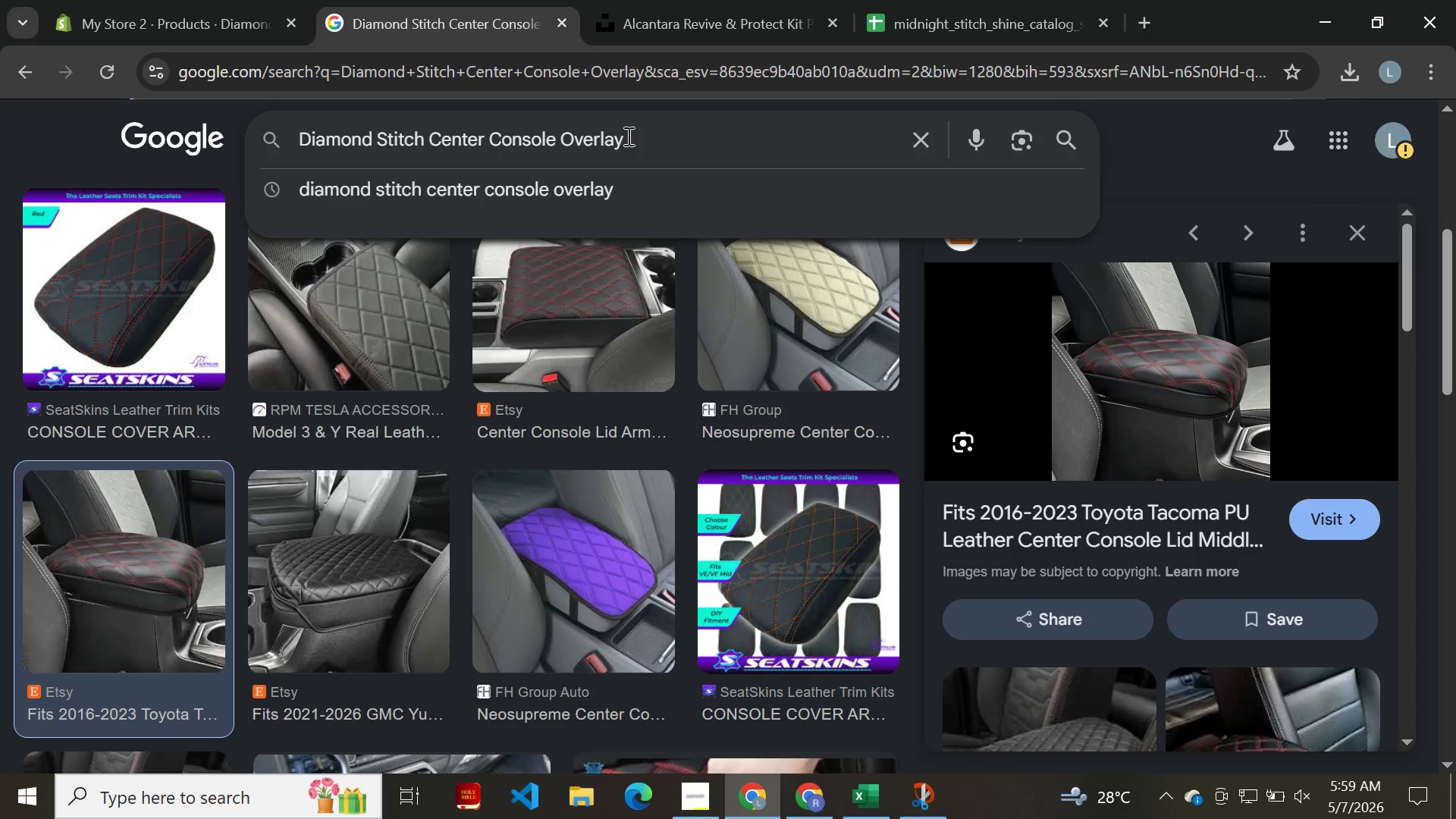 
key(Control+A)
 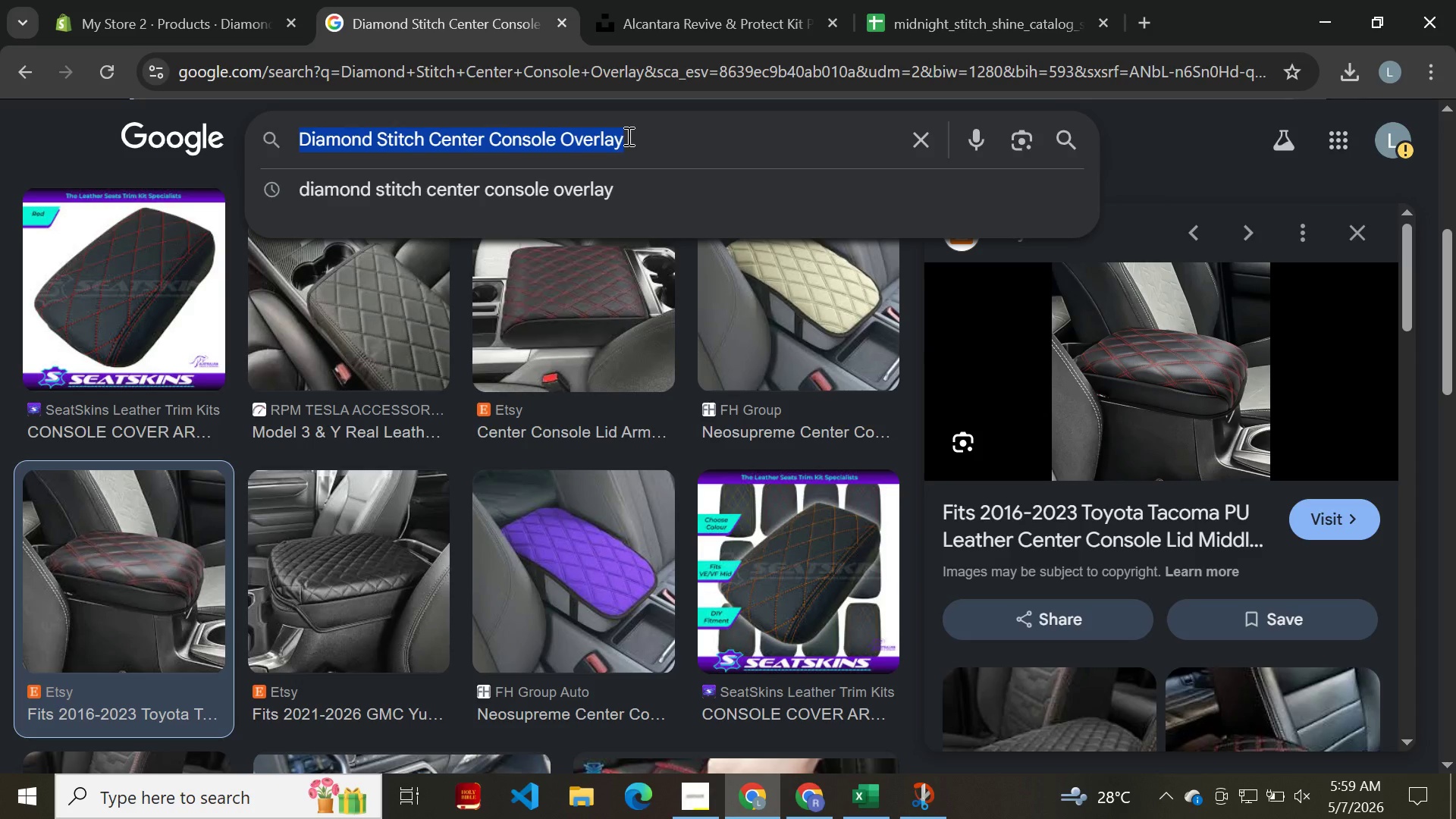 
key(Control+C)
 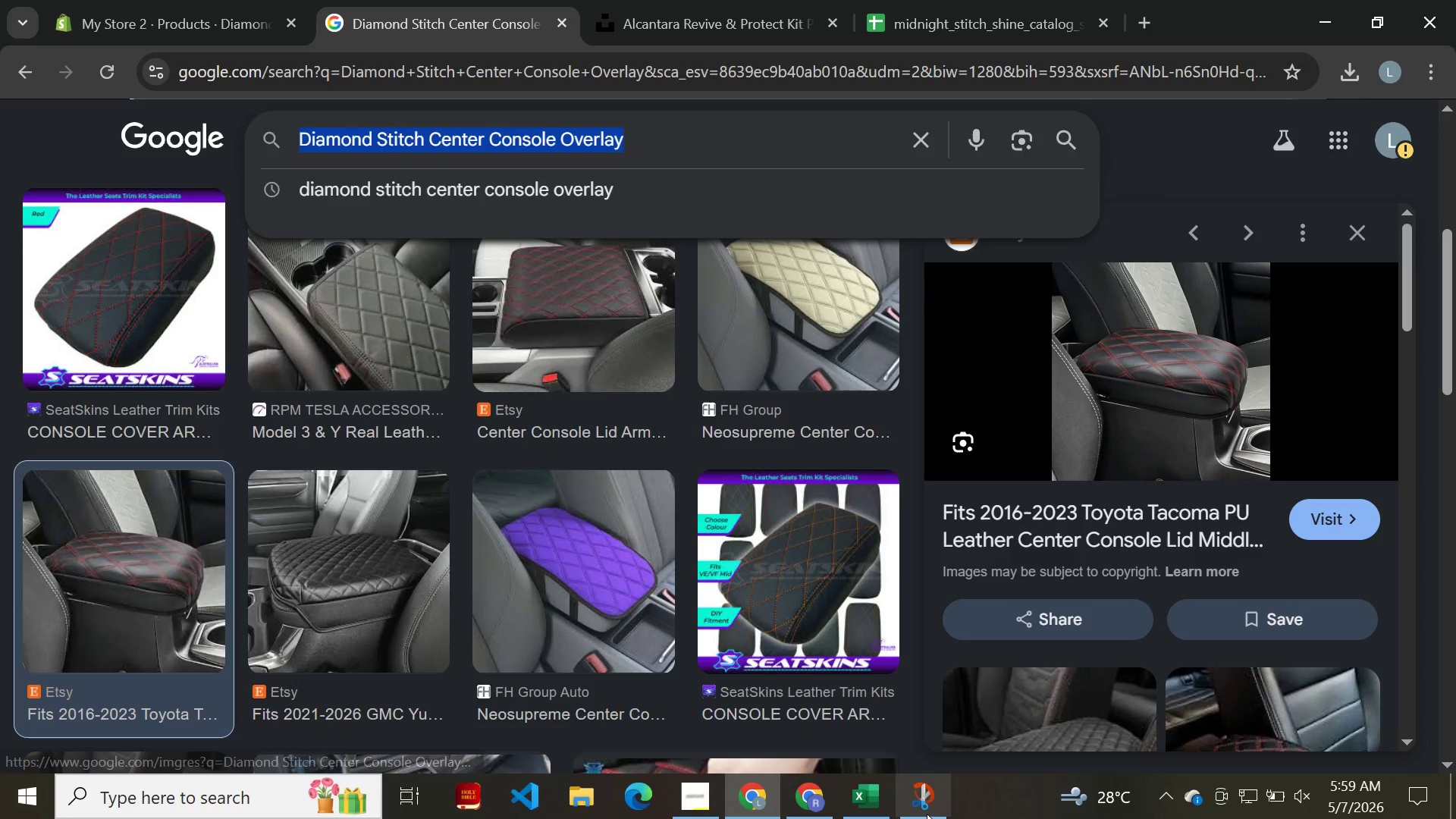 
left_click([927, 818])
 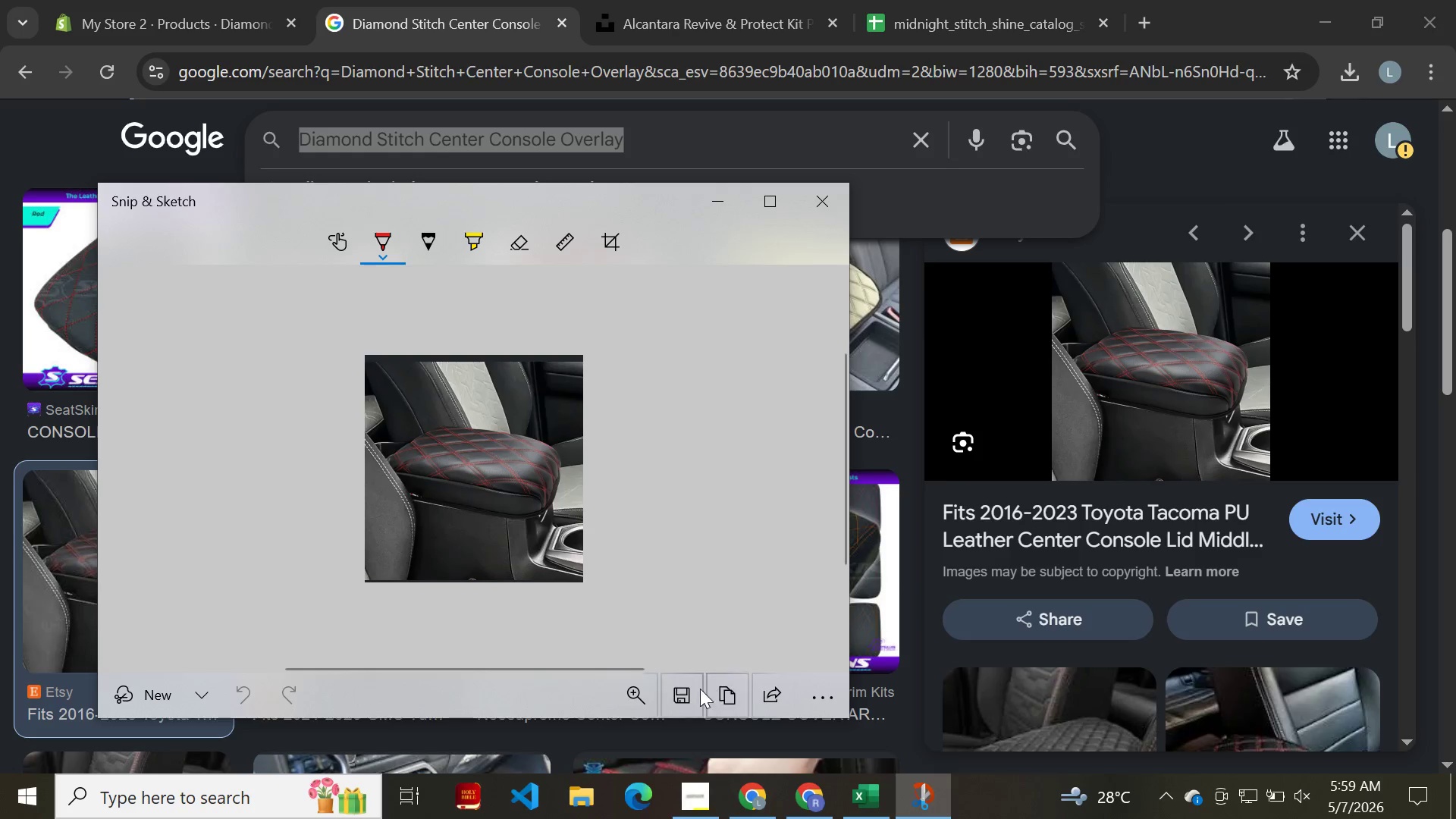 
left_click([685, 691])
 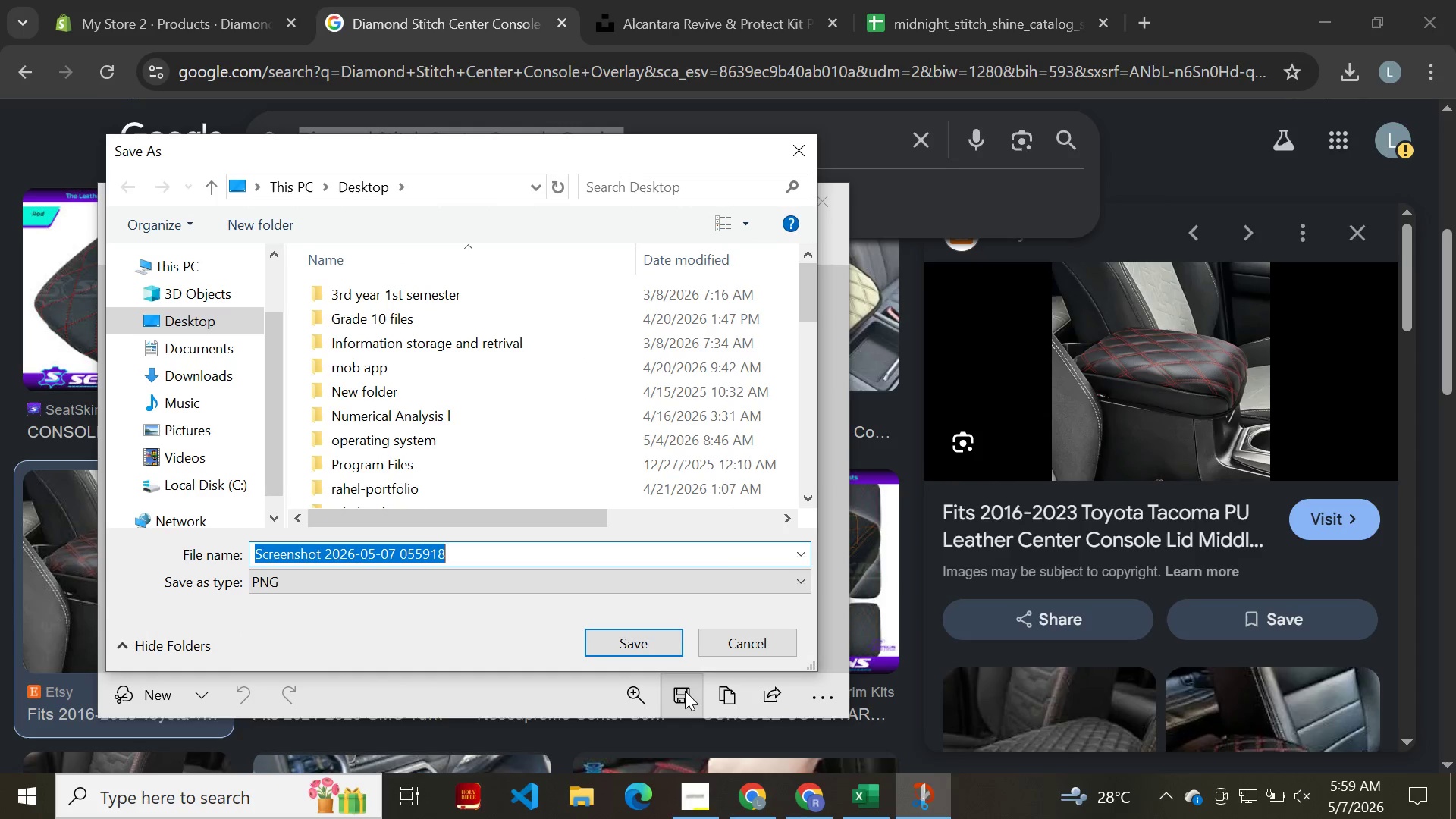 
key(Control+ControlLeft)
 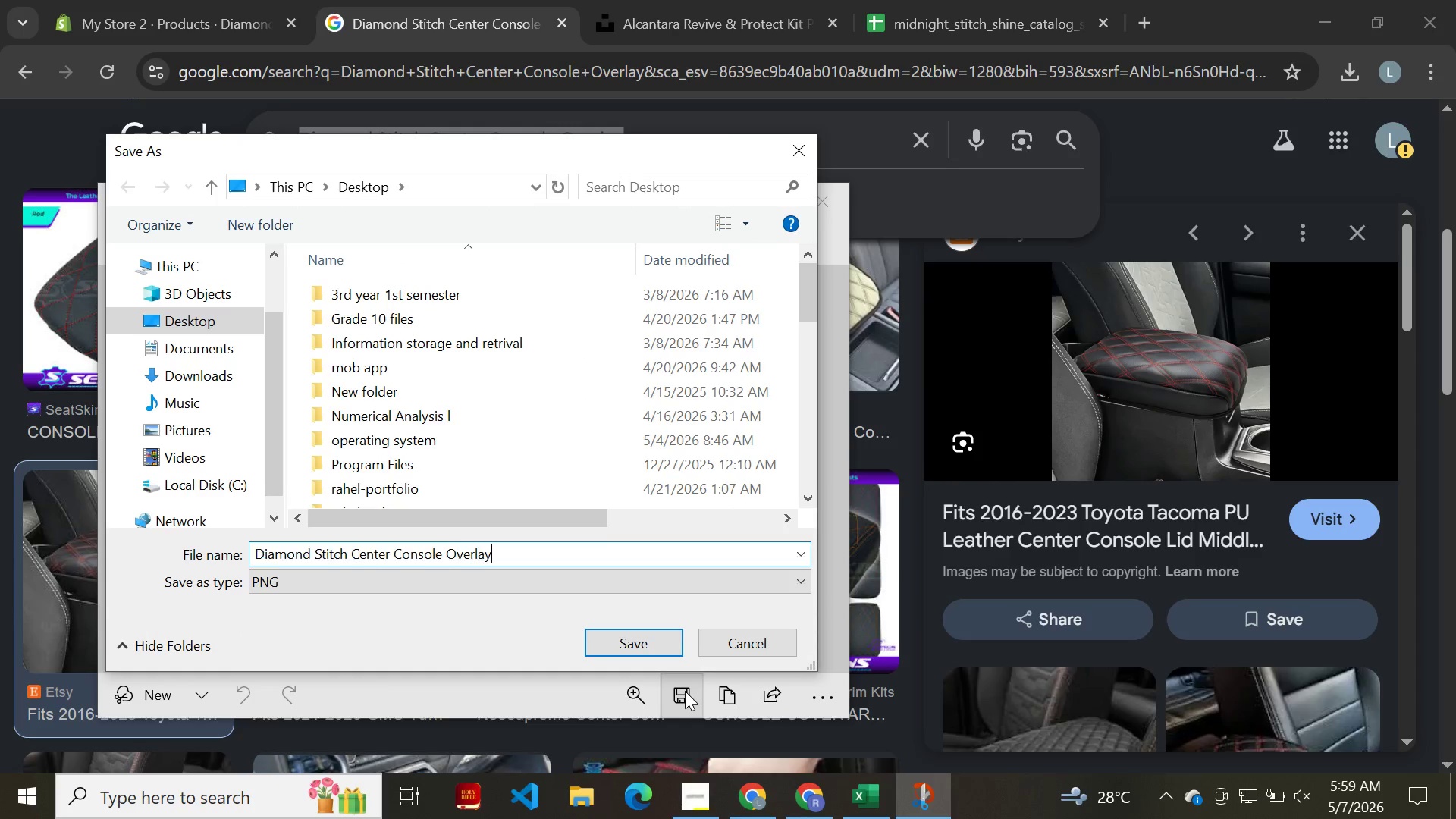 
key(Control+V)
 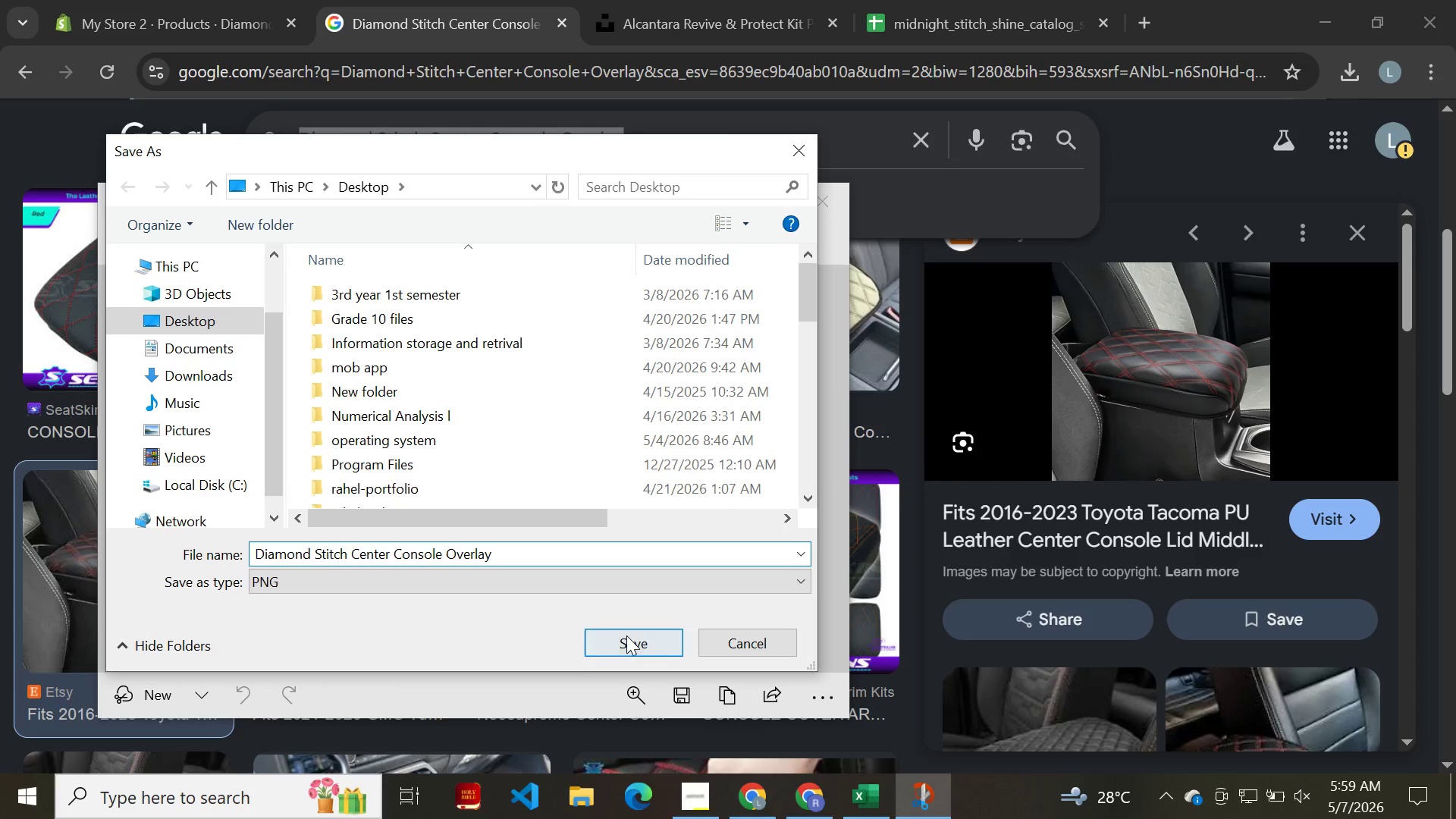 
left_click([626, 635])
 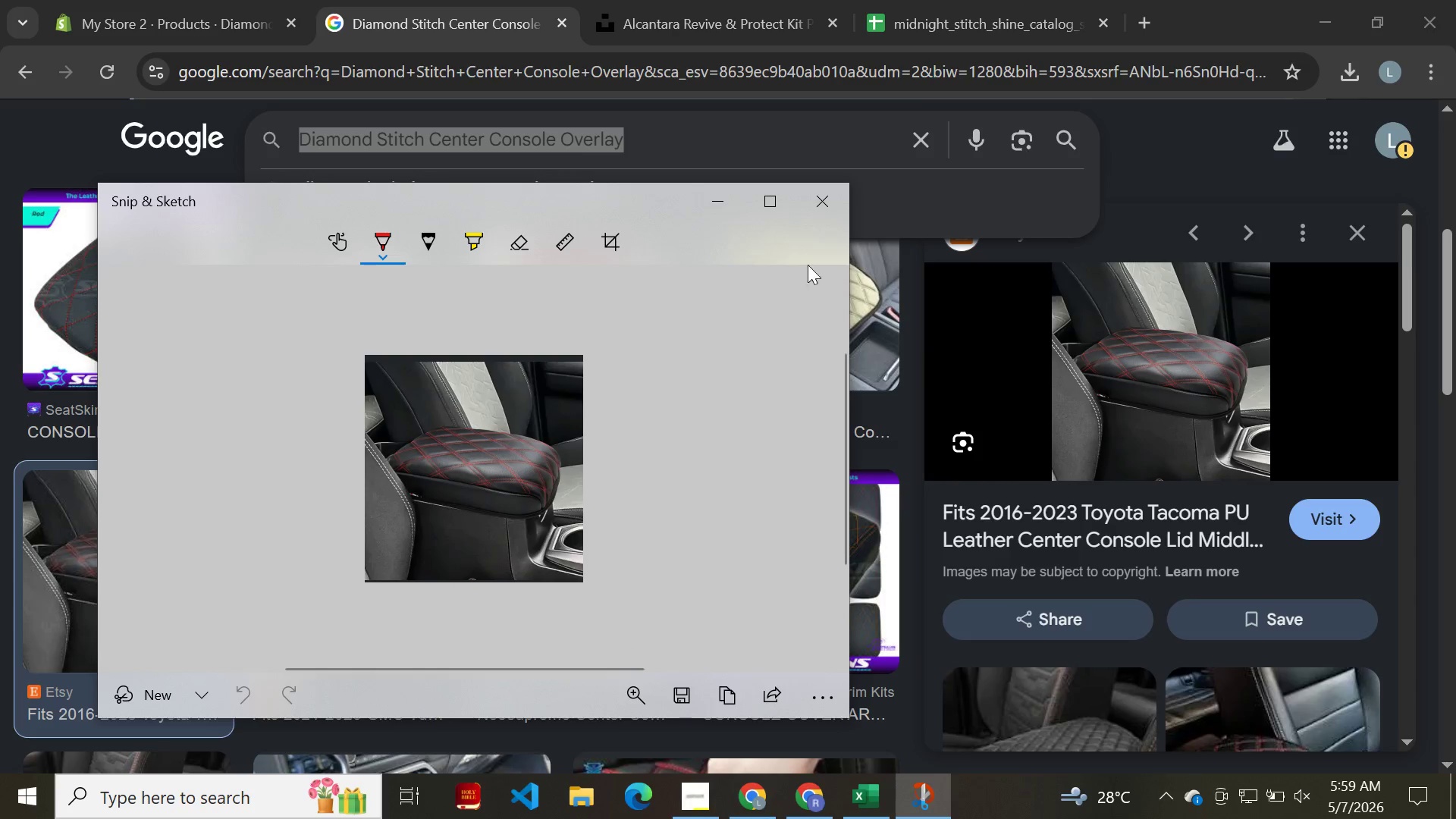 
left_click([816, 205])
 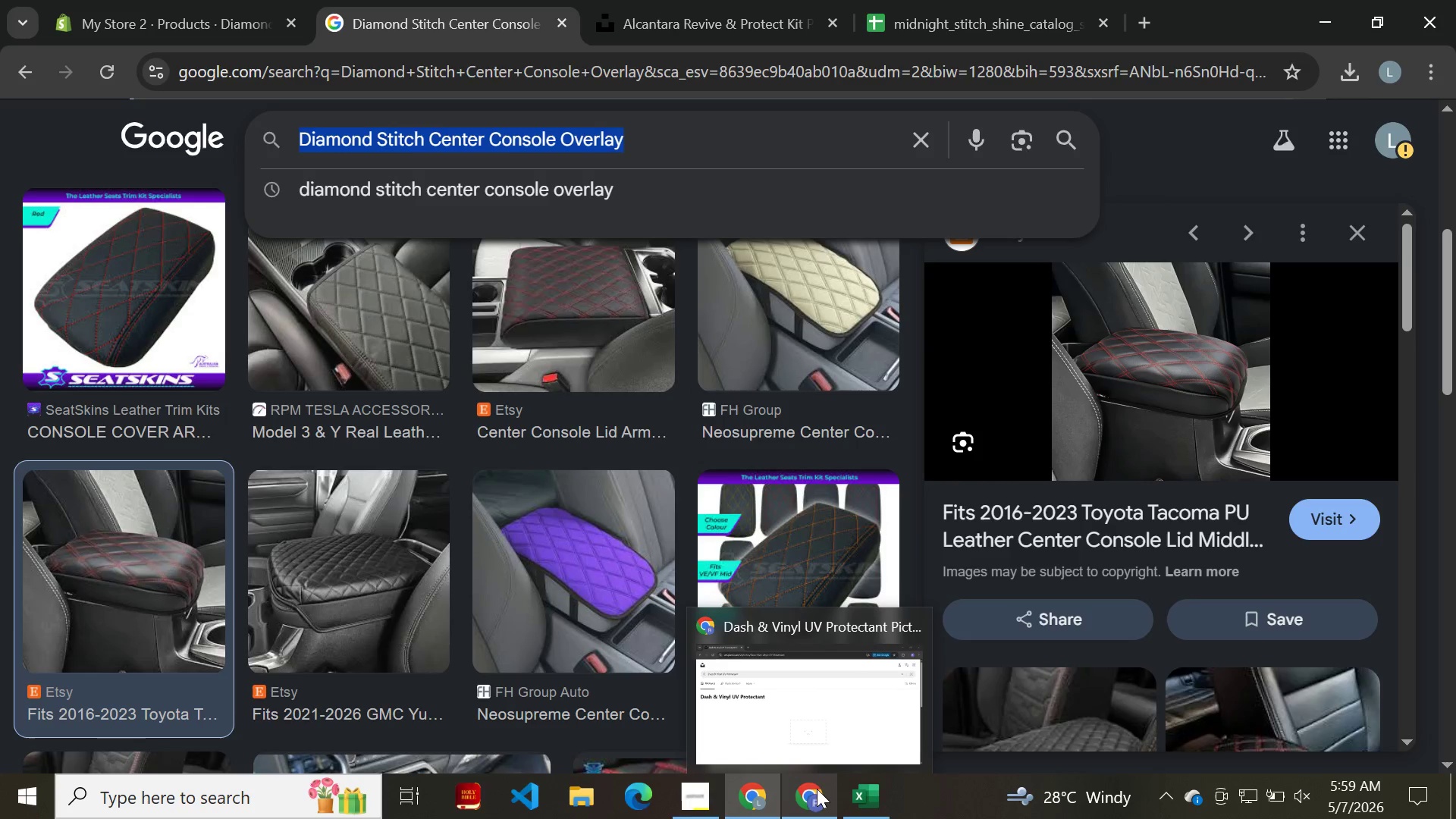 
wait(8.27)
 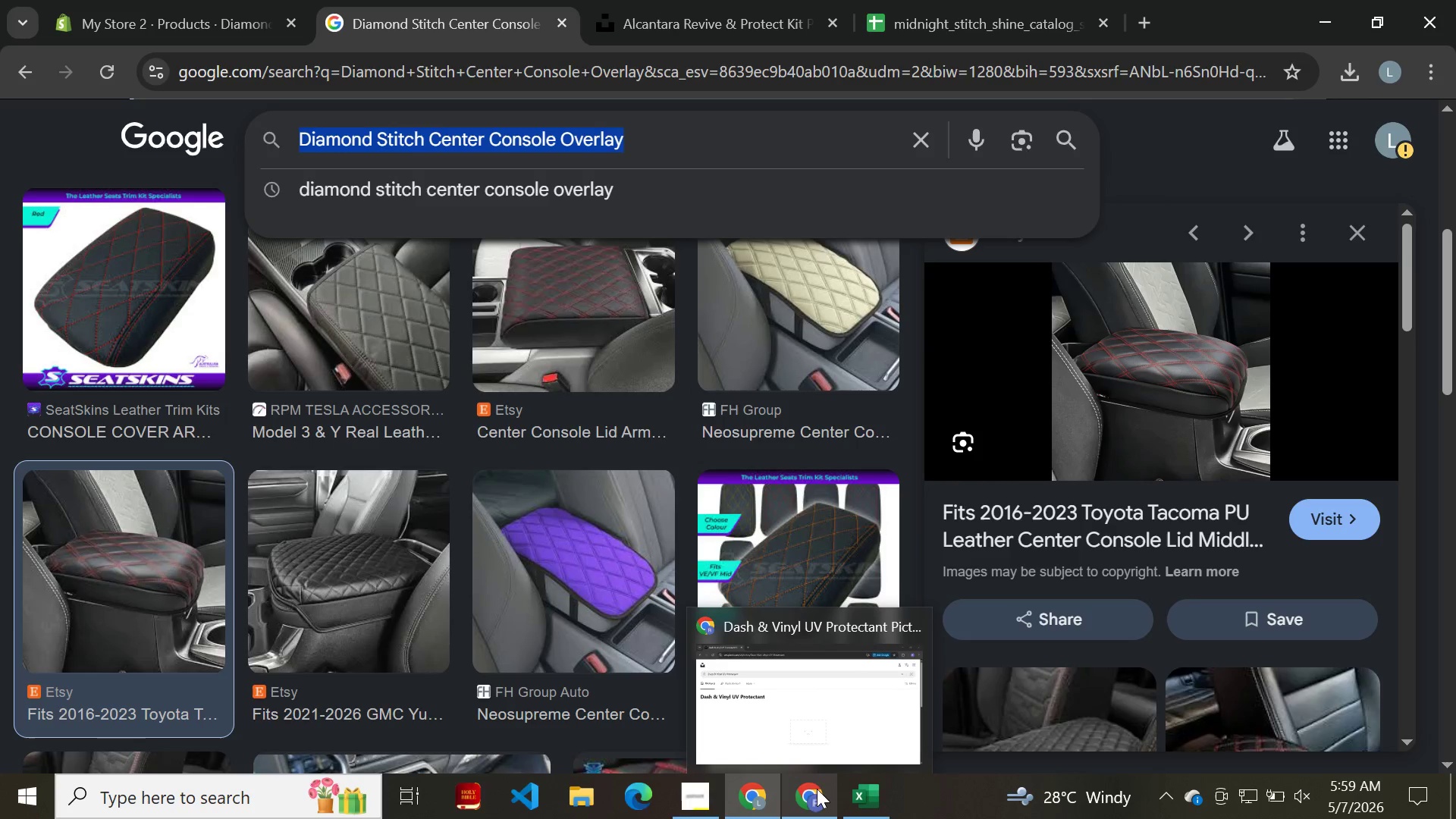 
left_click([199, 7])
 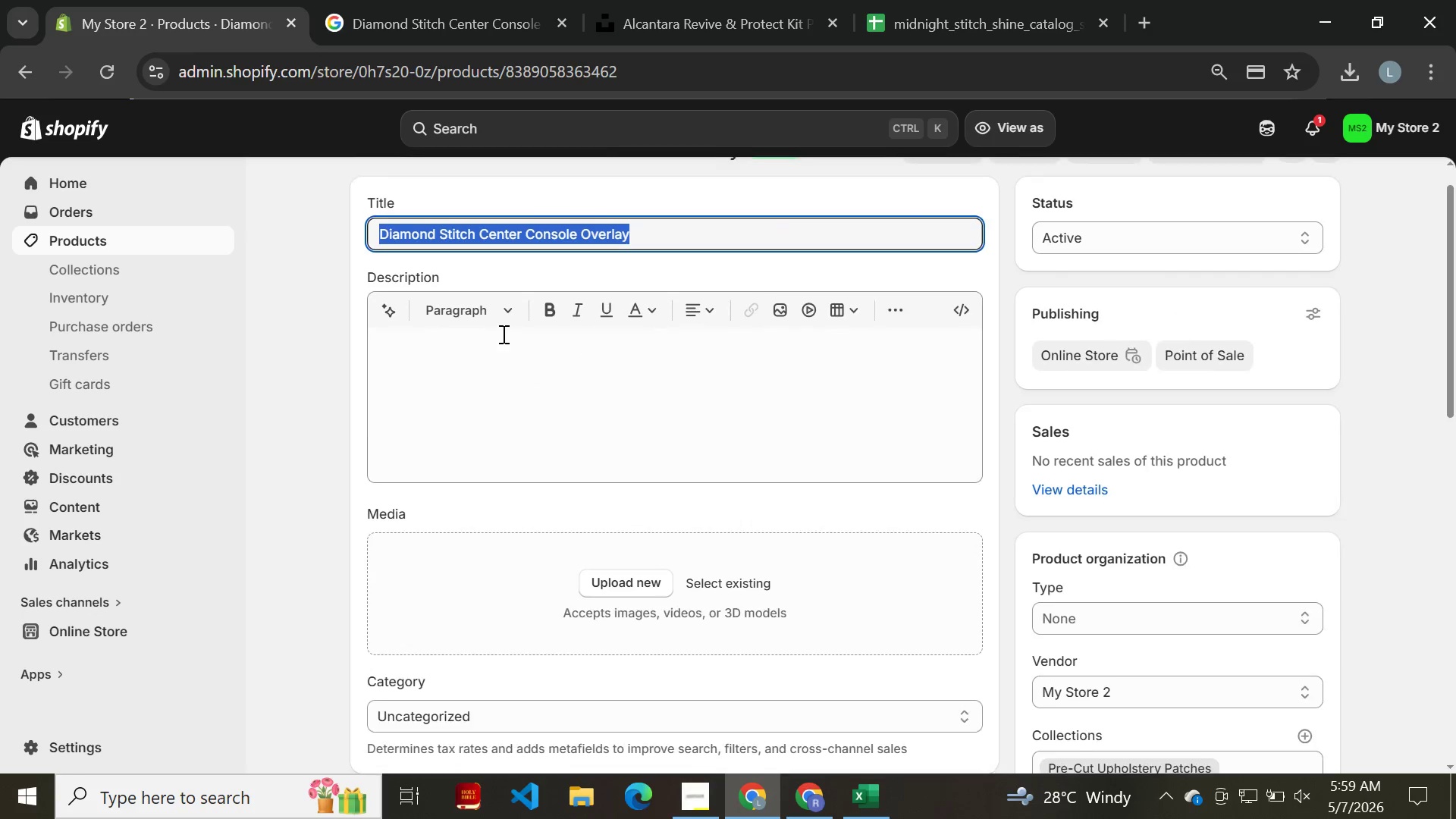 
left_click([624, 590])
 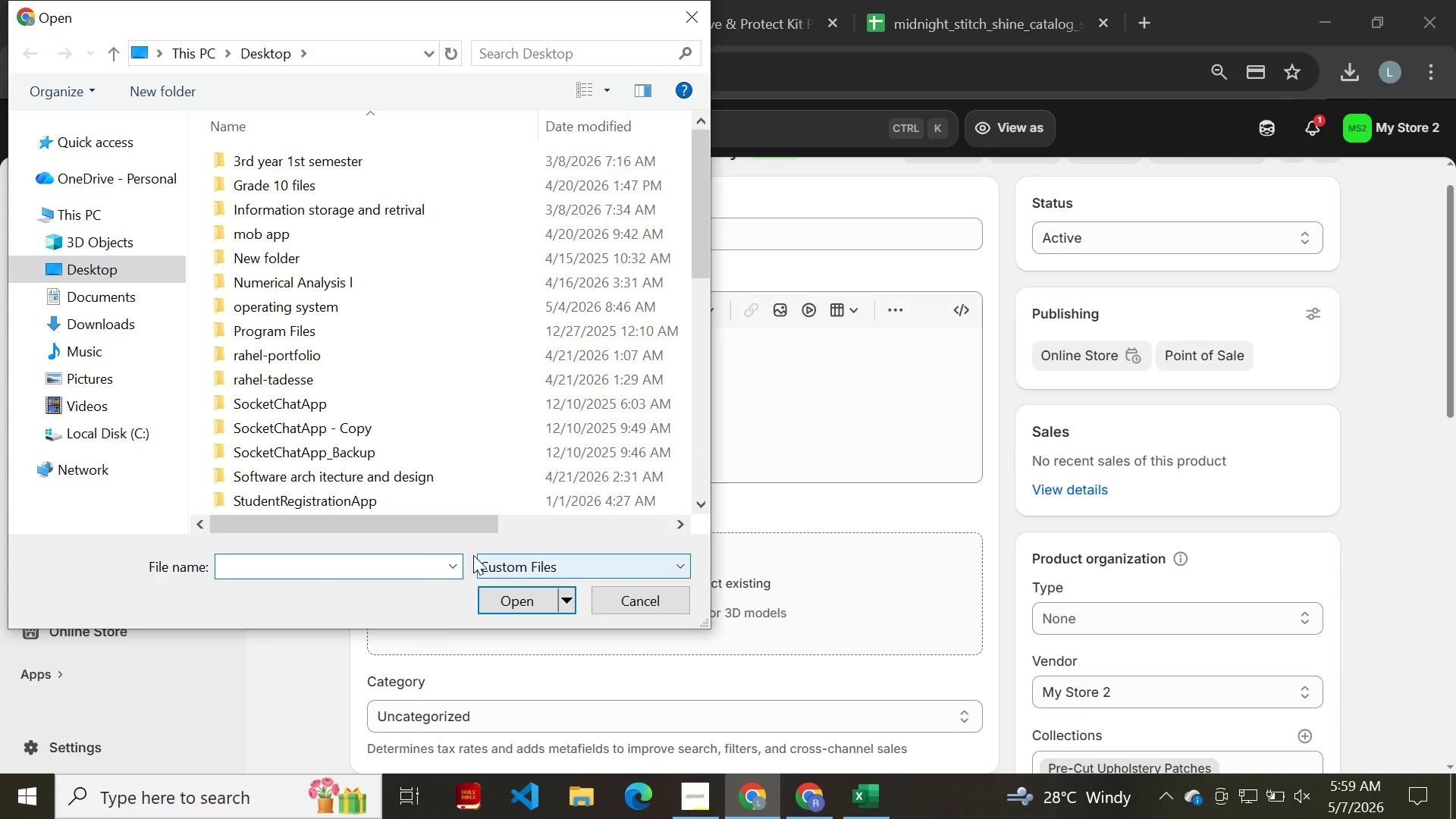 
wait(6.72)
 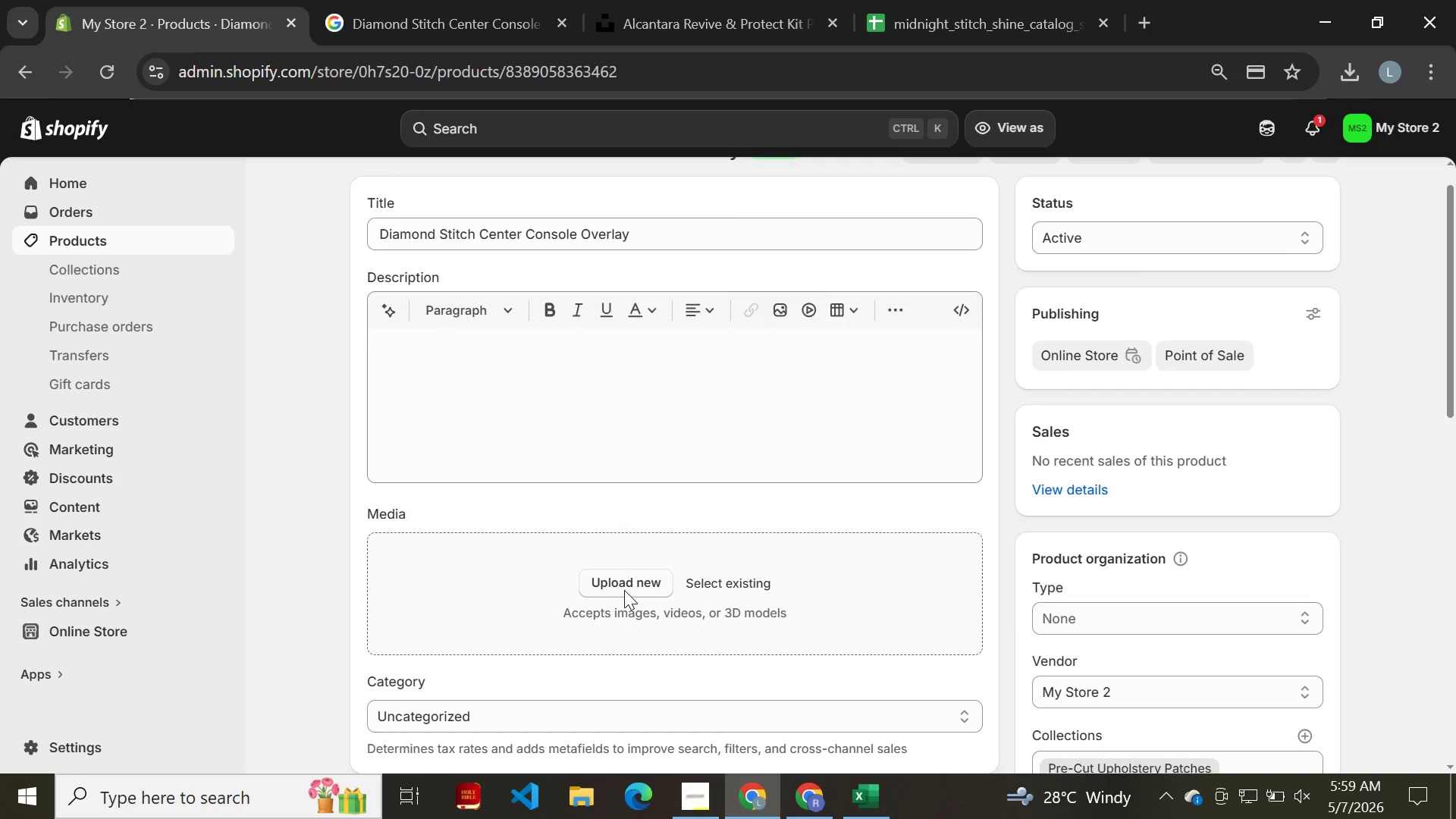 
scroll: coordinate [388, 442], scroll_direction: down, amount: 25.0
 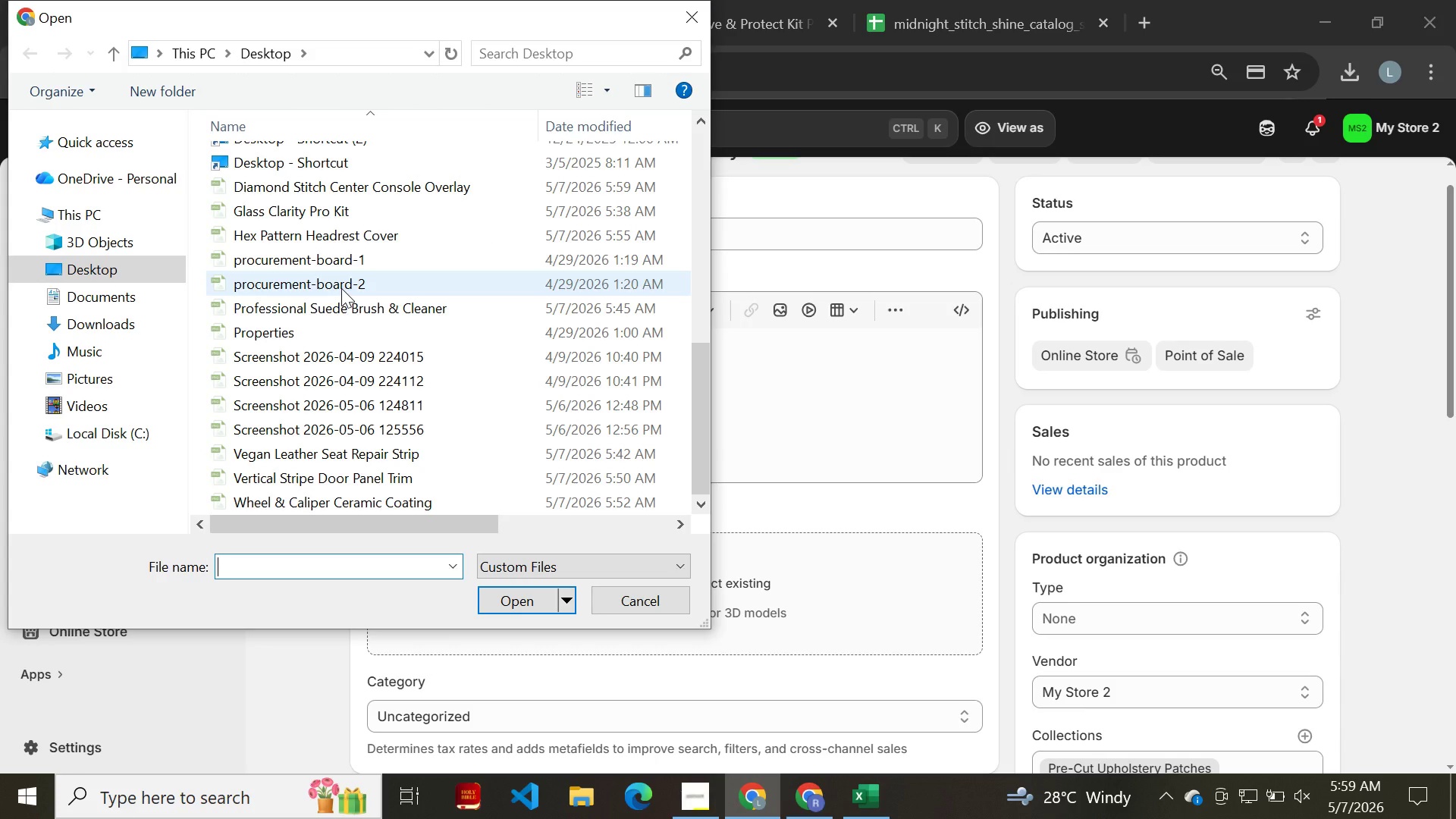 
scroll: coordinate [422, 253], scroll_direction: up, amount: 1.0
 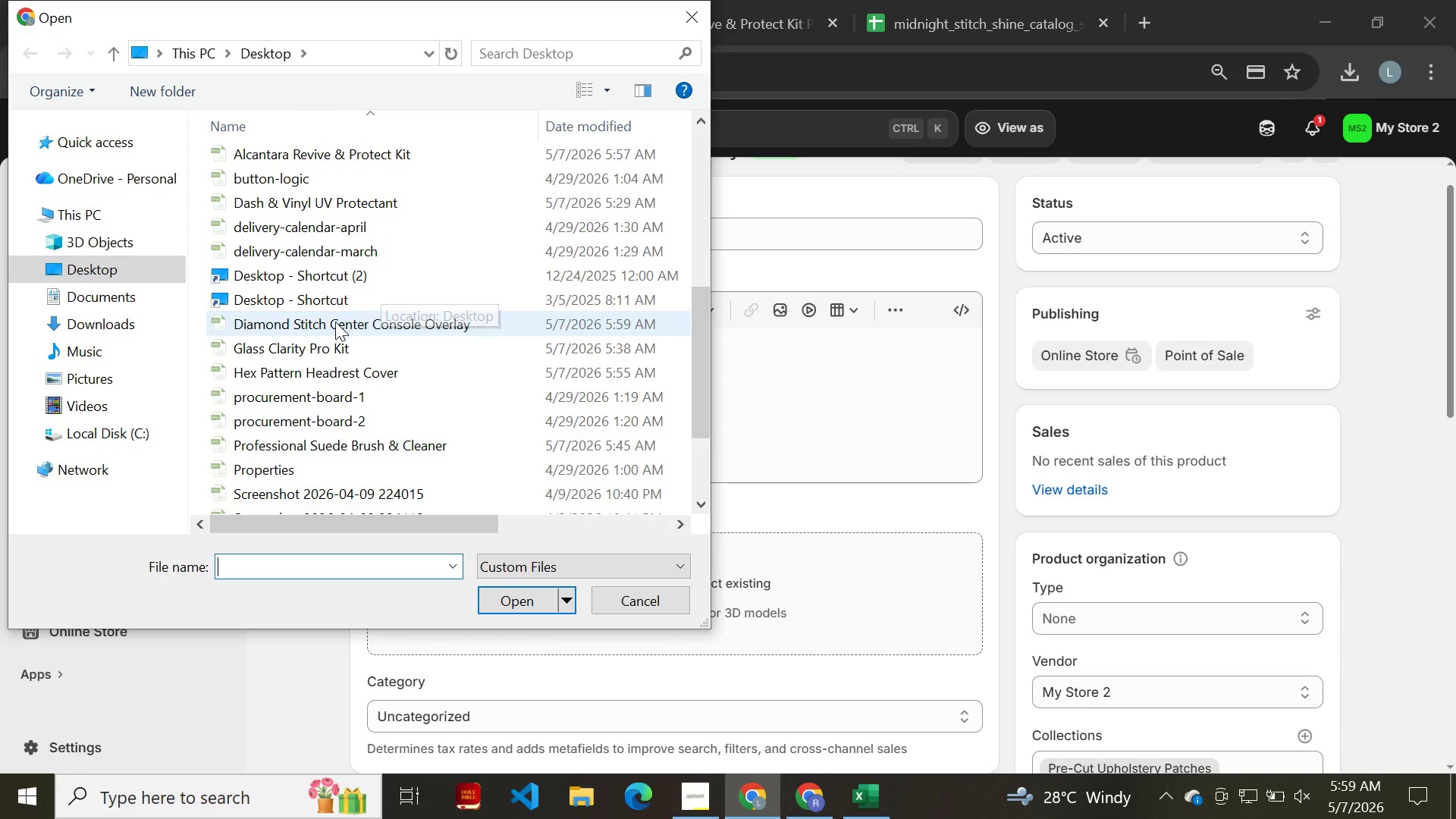 
left_click([335, 323])
 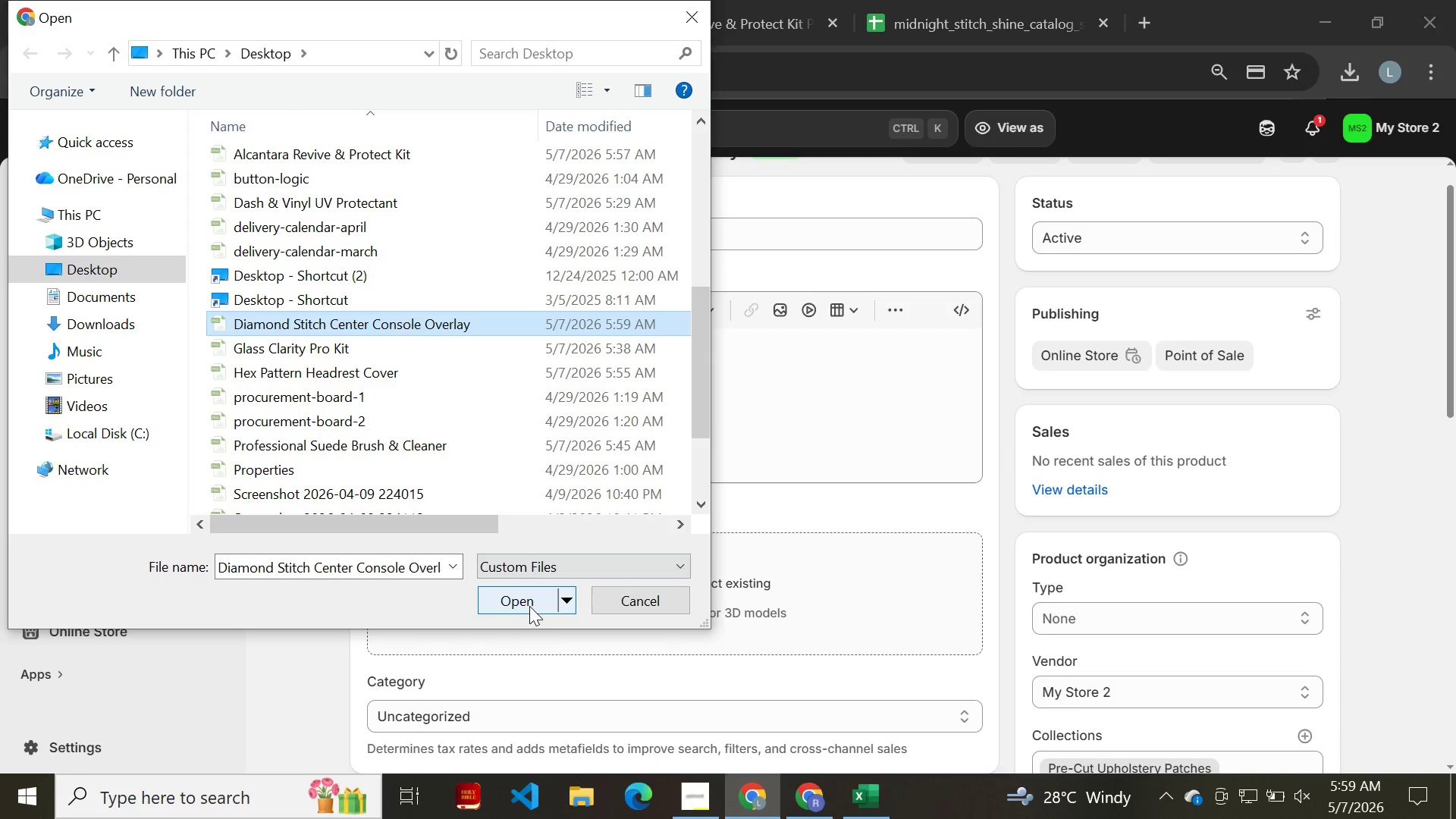 
left_click([512, 606])
 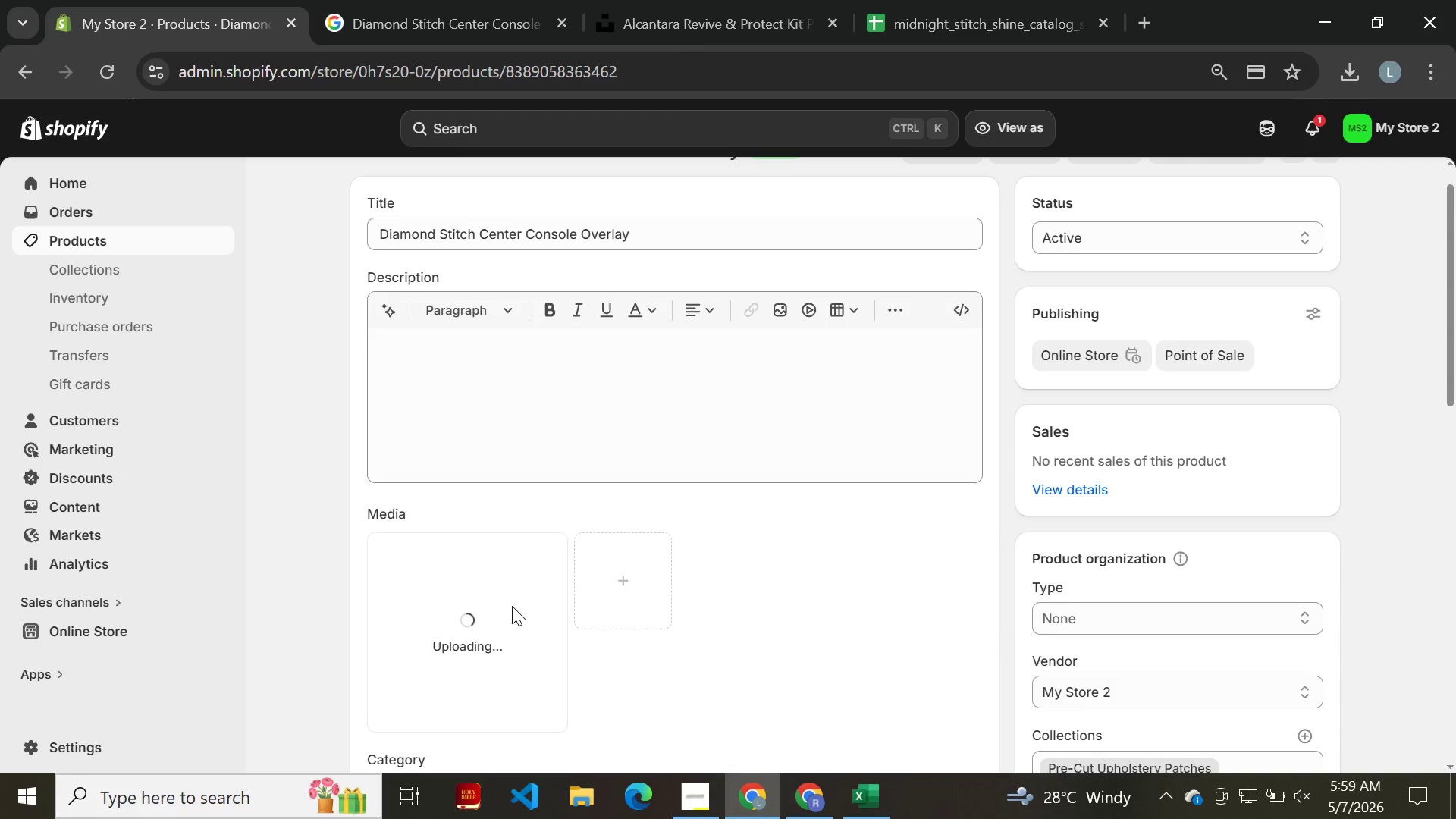 
wait(8.64)
 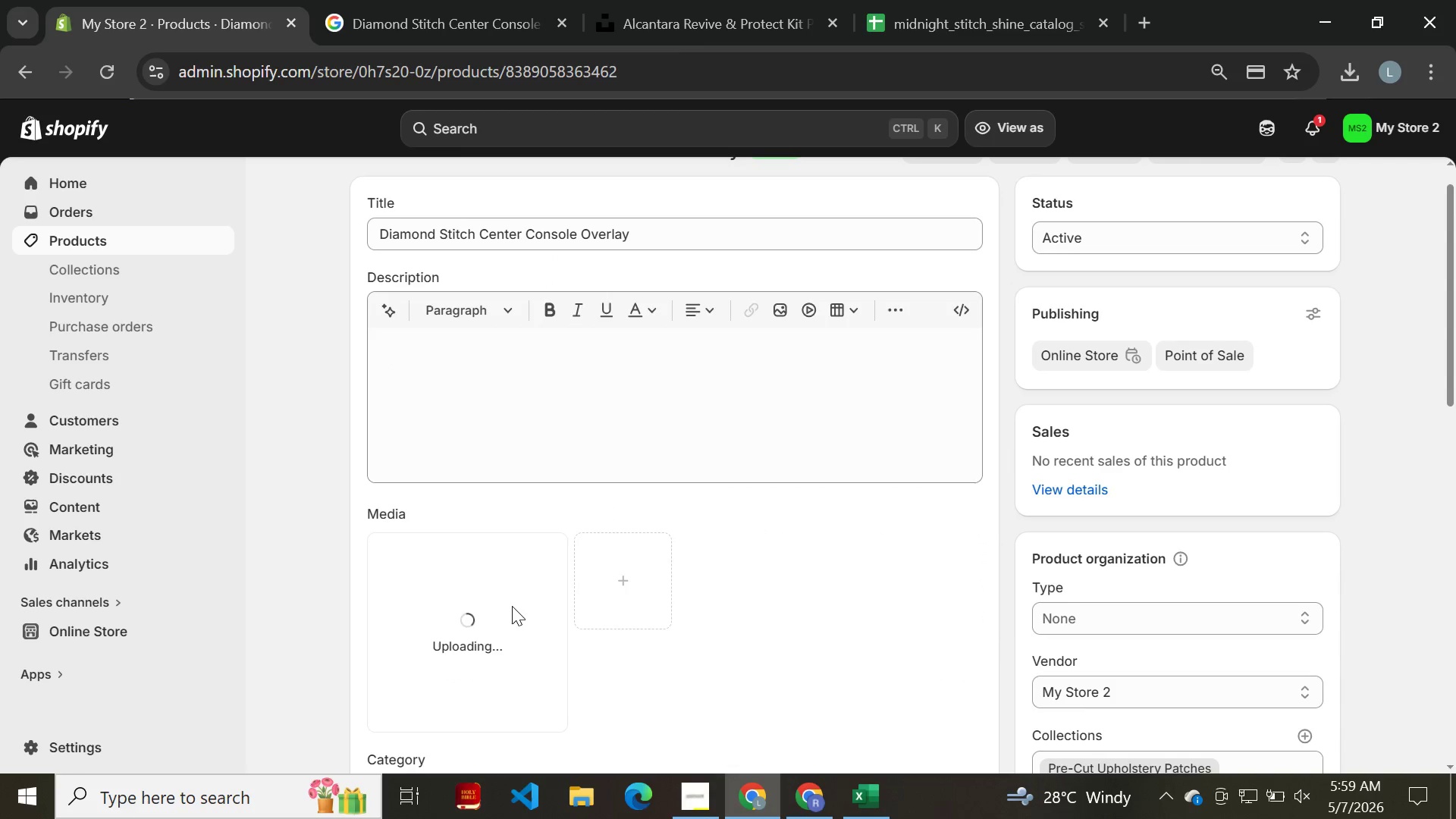 
left_click([503, 513])
 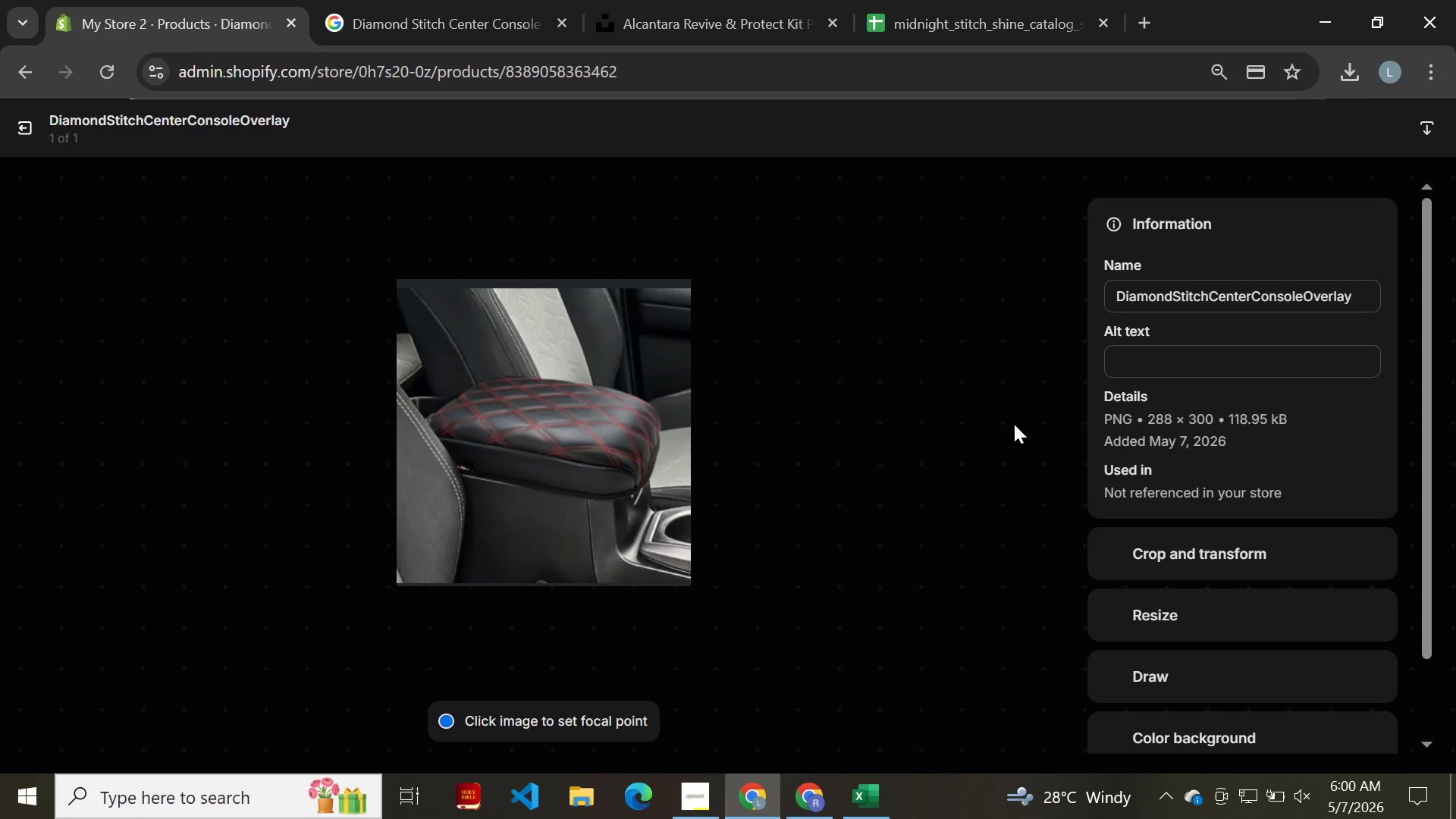 
left_click([1137, 371])
 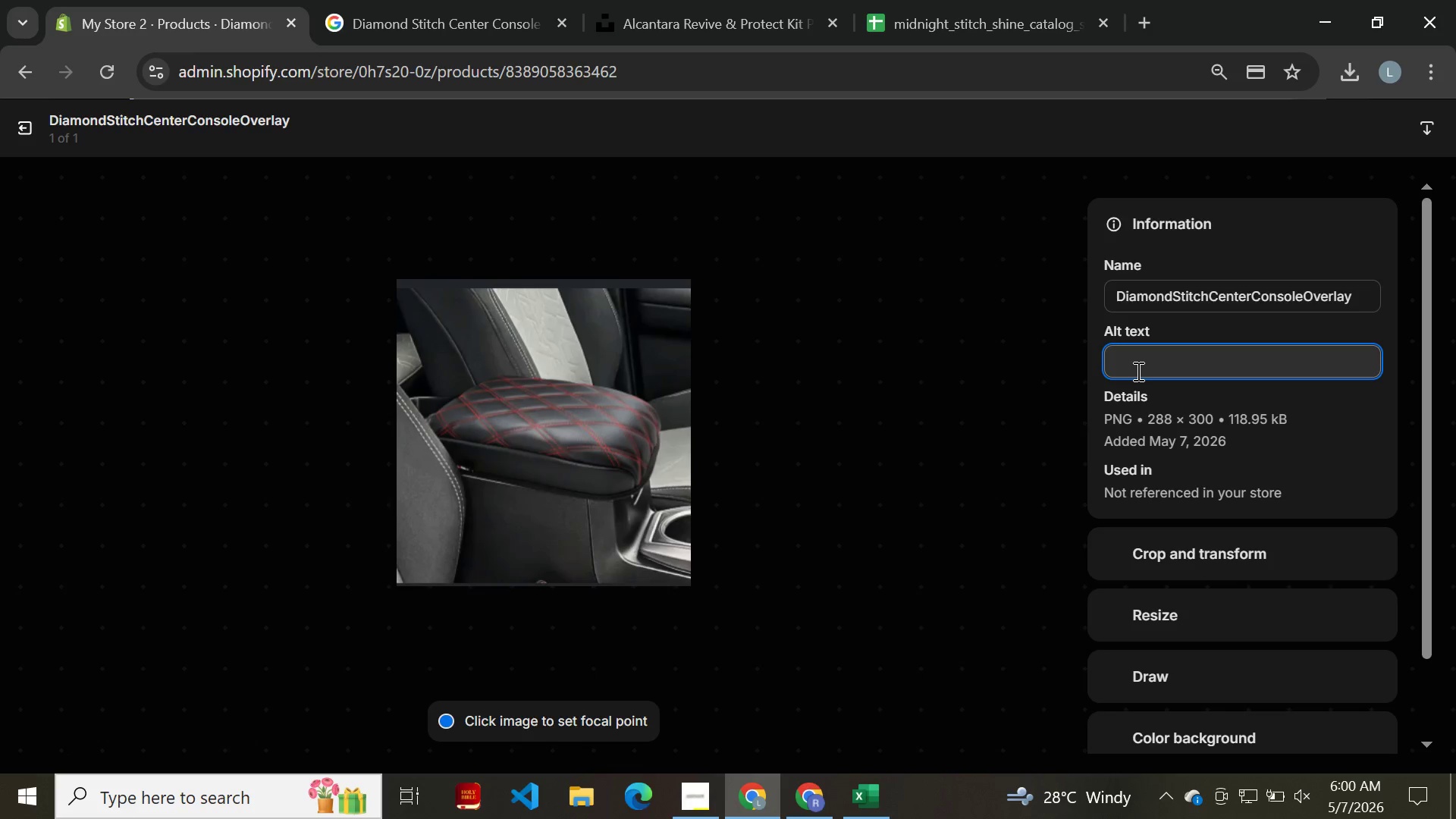 
key(Control+ControlLeft)
 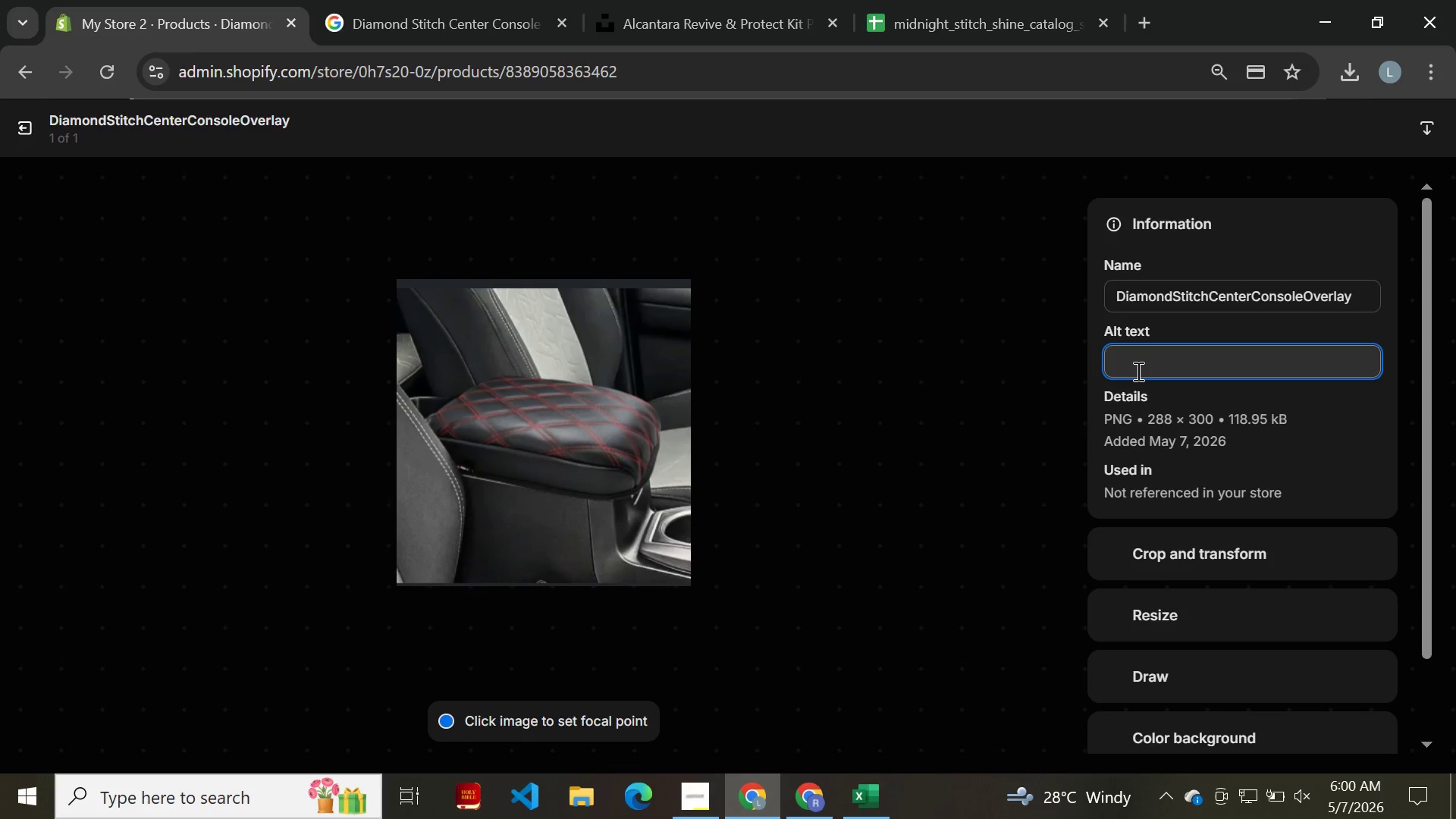 
key(Control+V)
 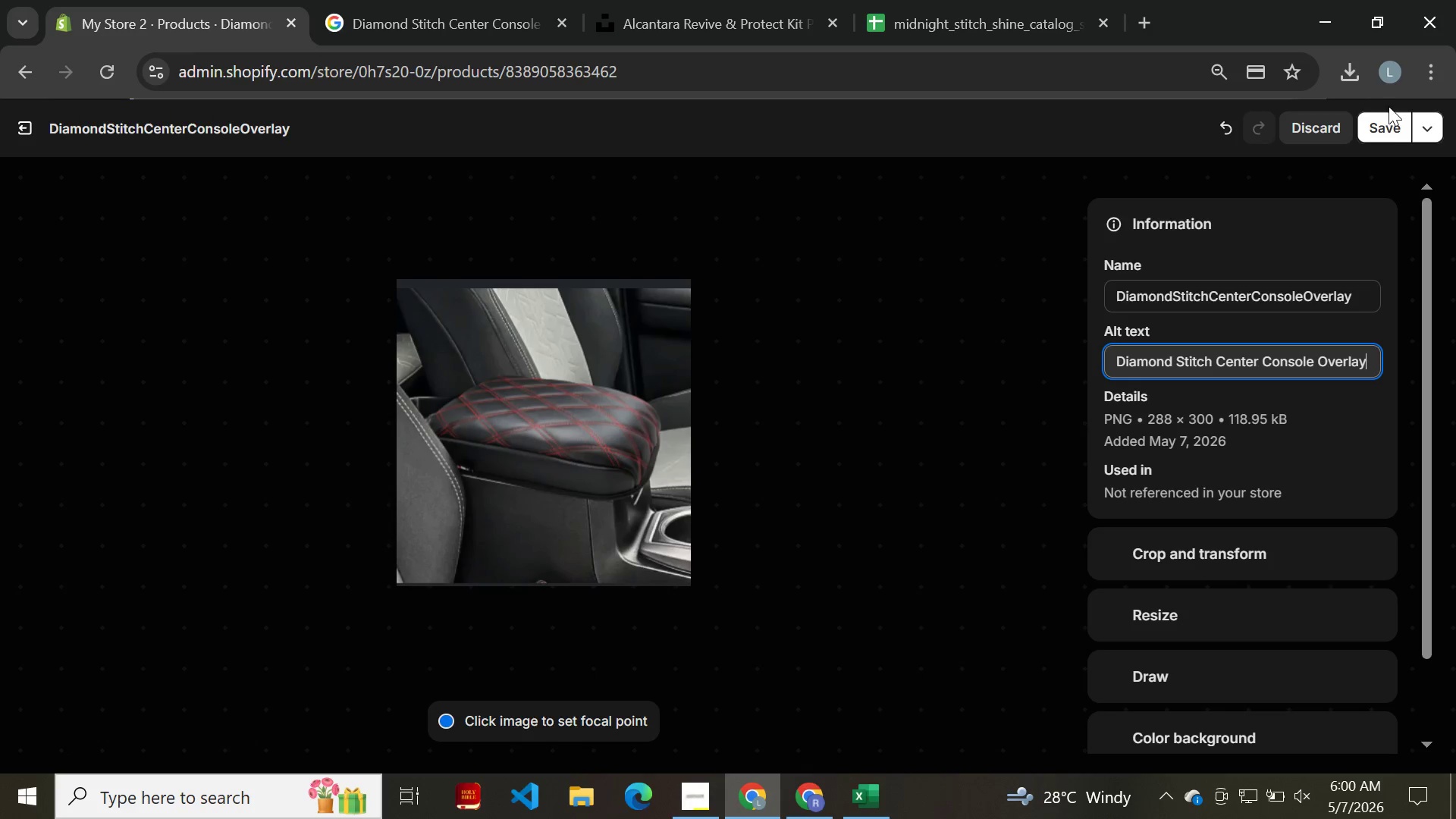 
left_click([1386, 127])
 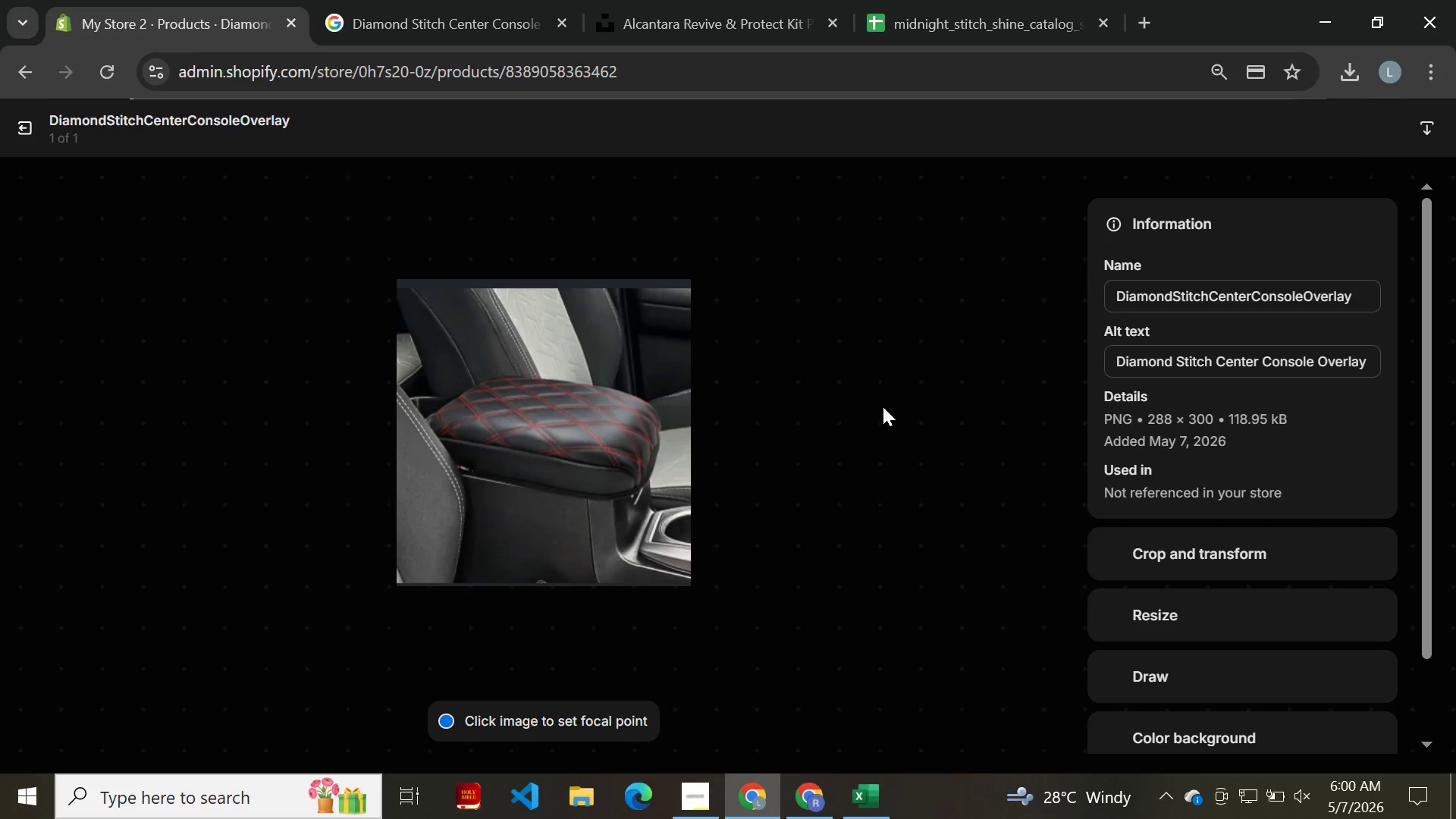 
wait(5.69)
 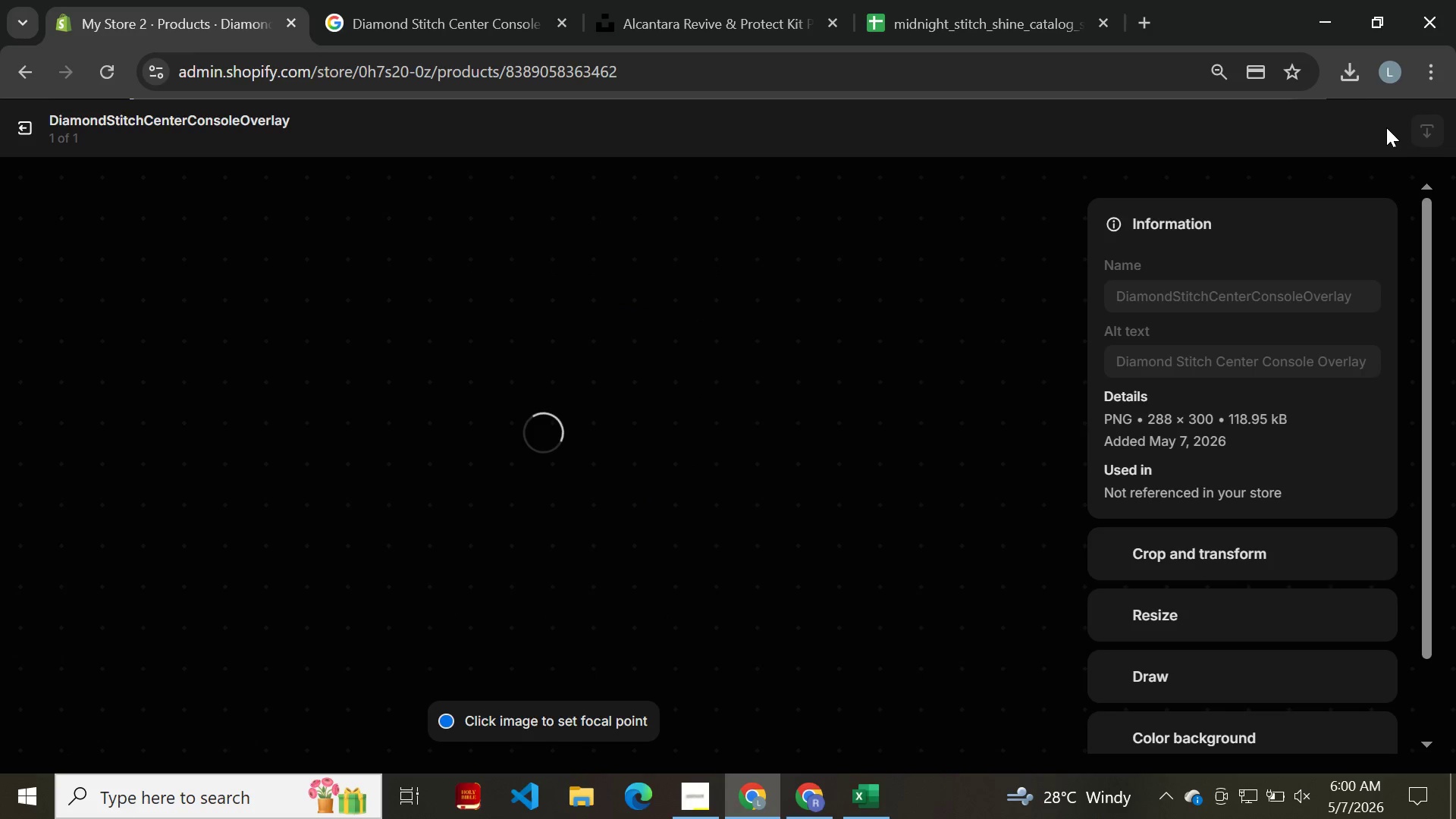 
left_click([18, 73])
 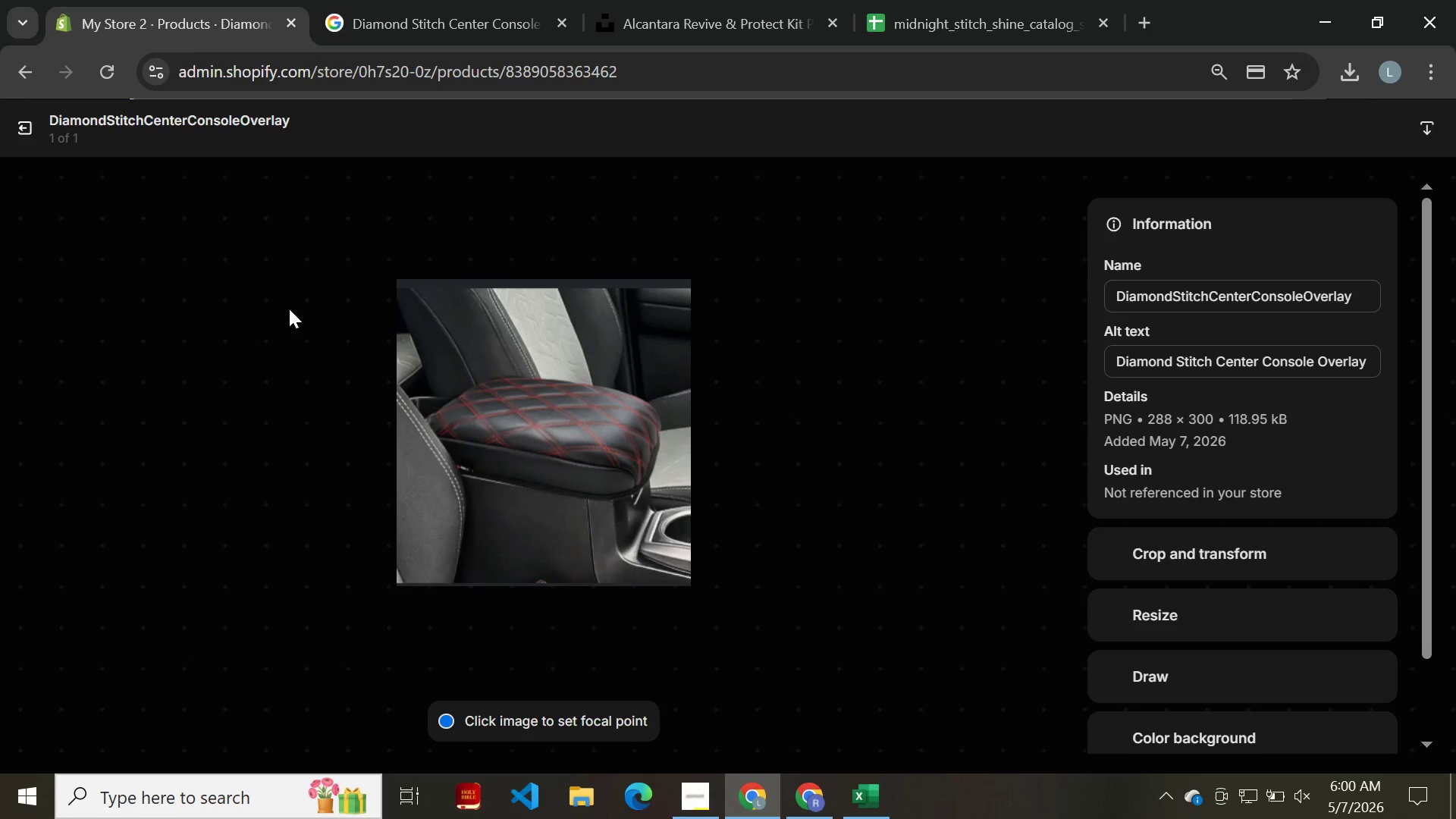 
wait(20.78)
 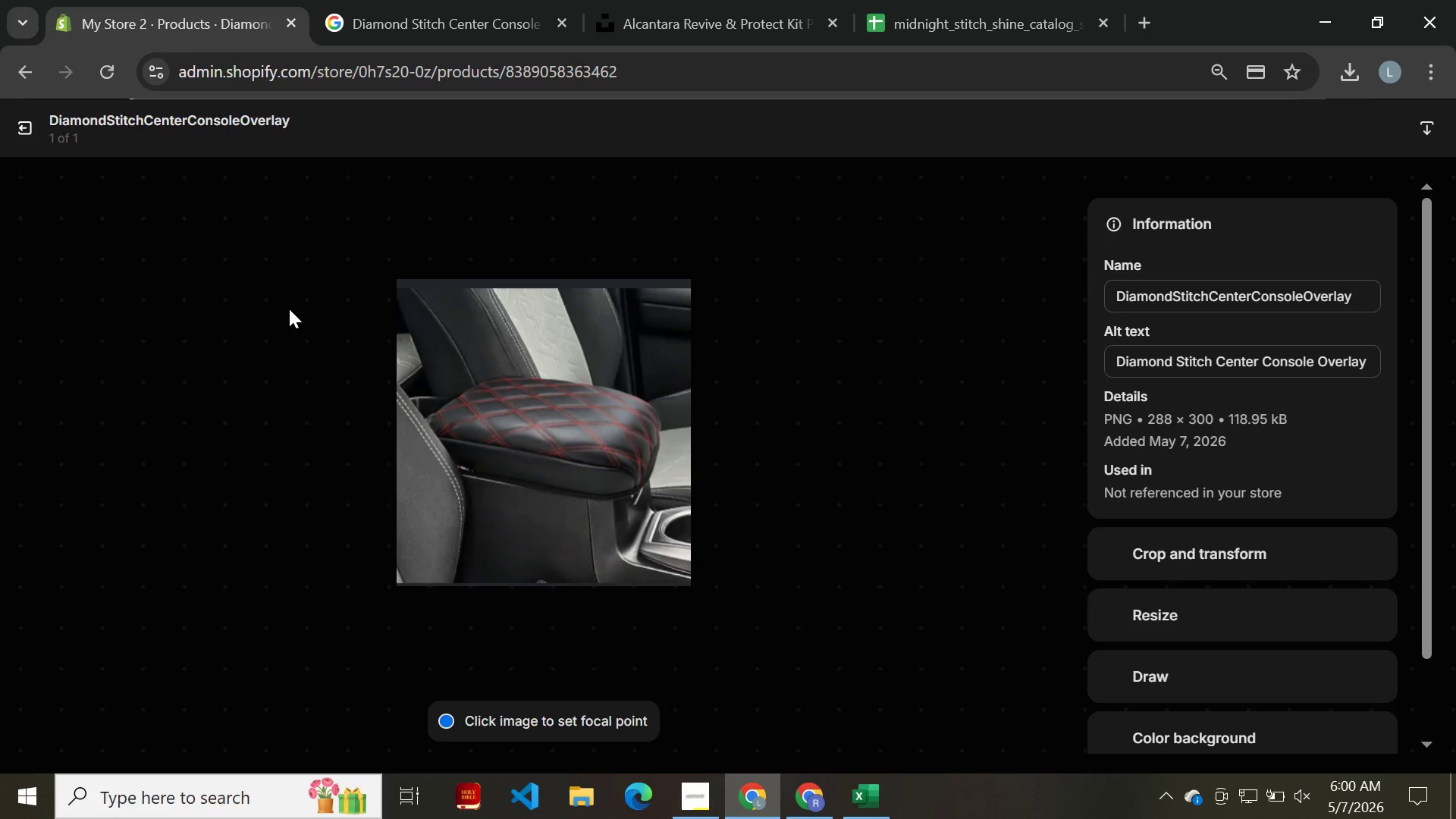 
left_click([33, 124])
 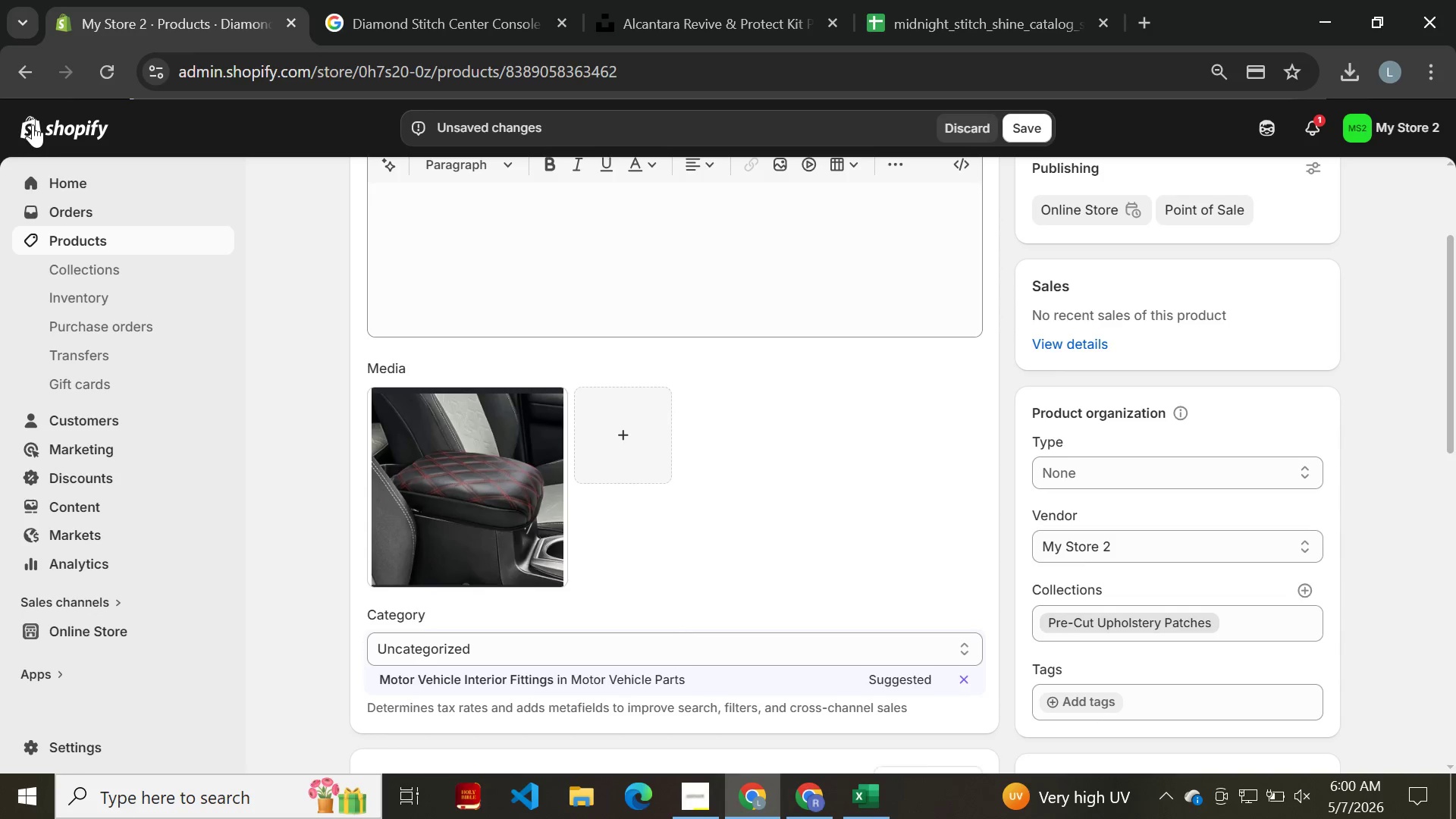 
left_click([30, 61])
 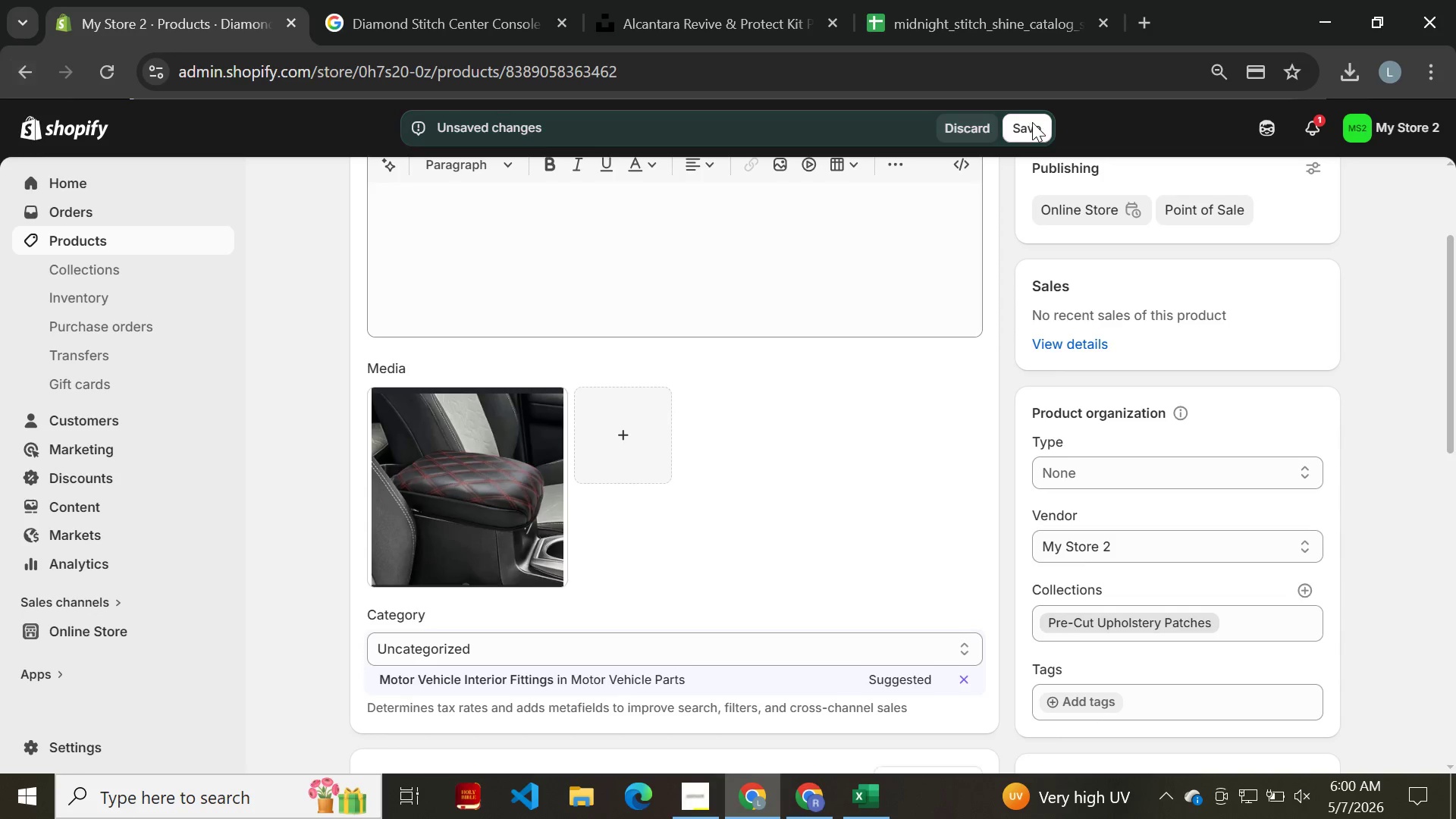 
left_click([1037, 122])
 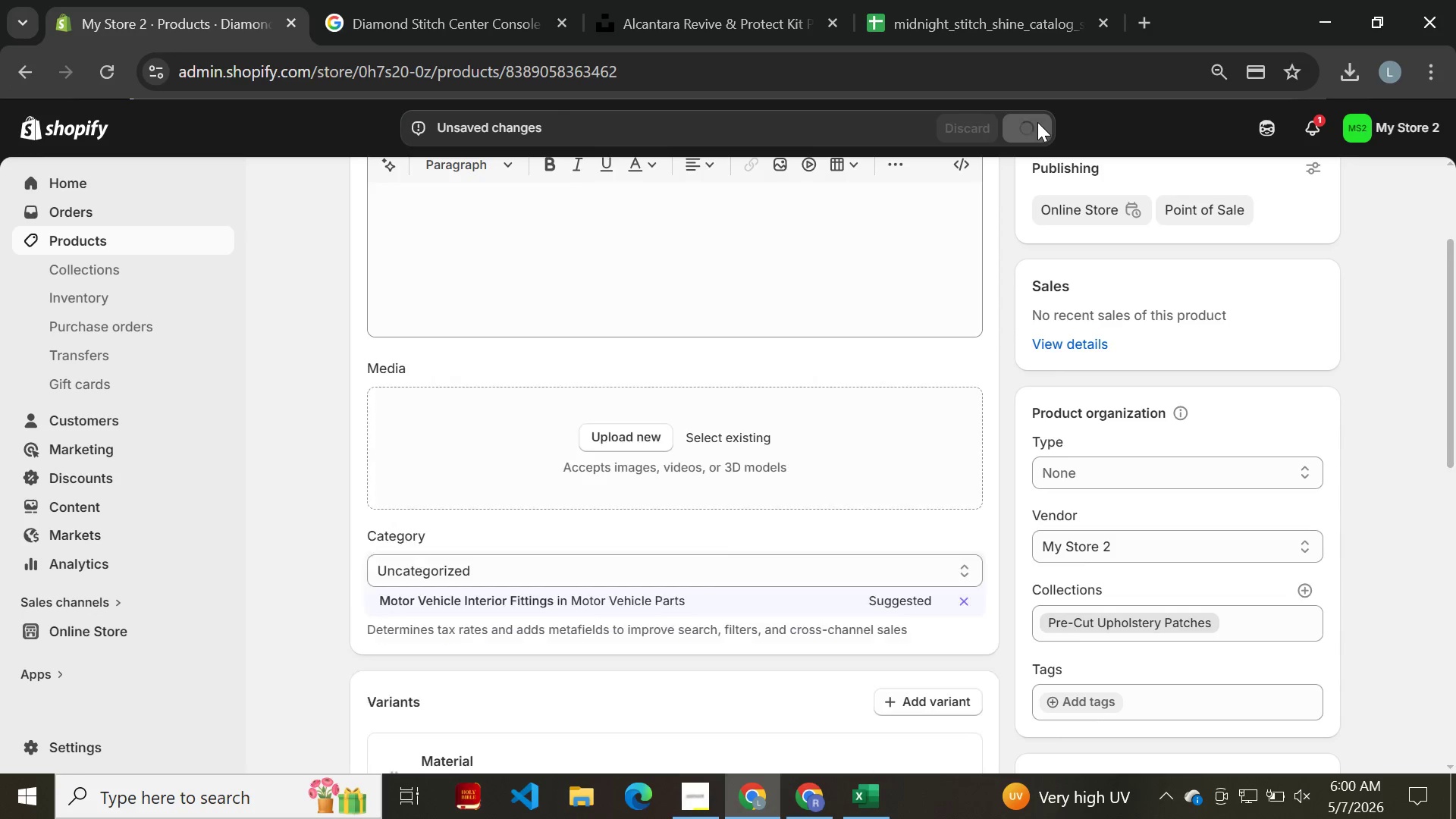 
wait(8.45)
 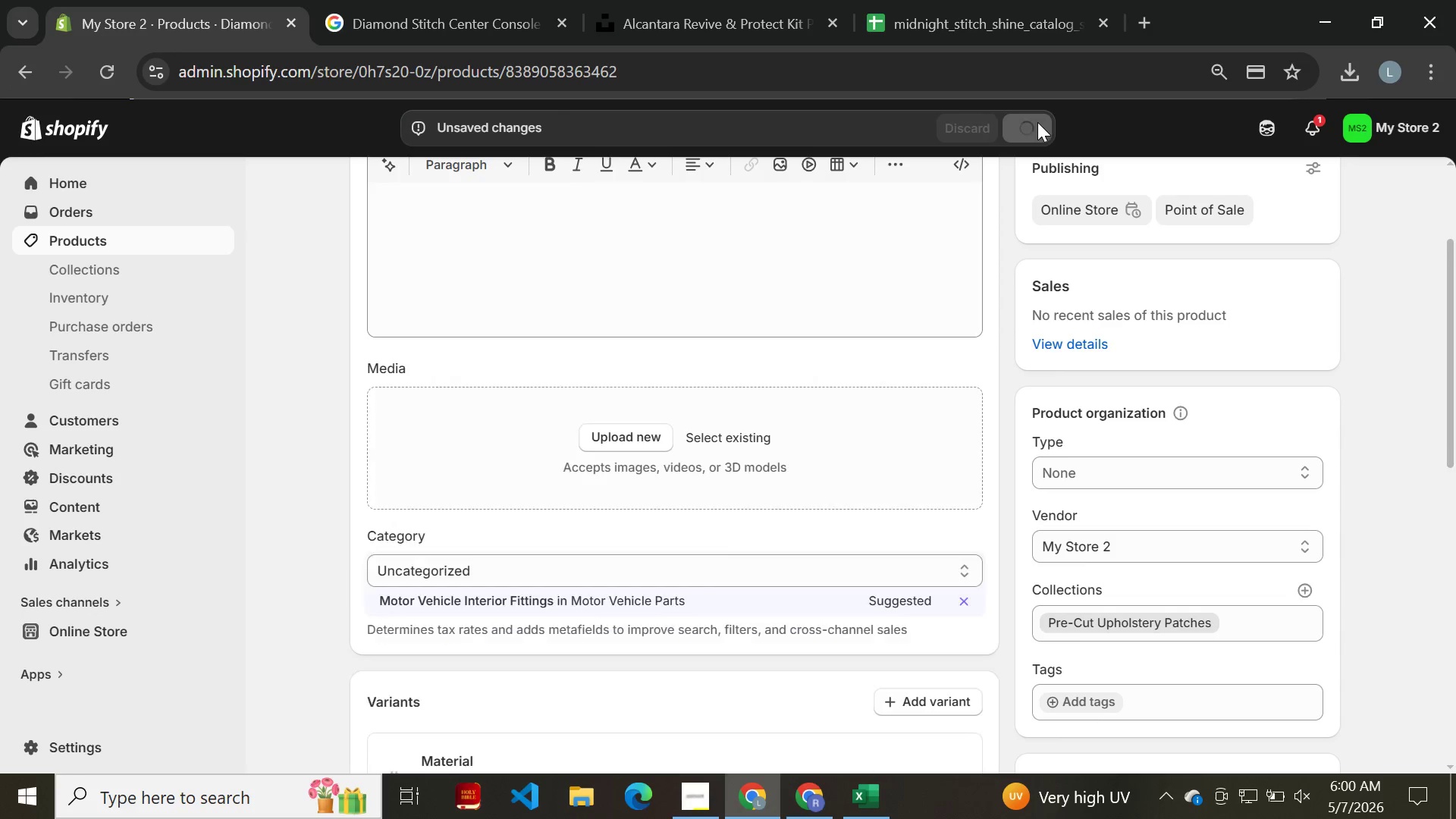 
left_click([22, 71])
 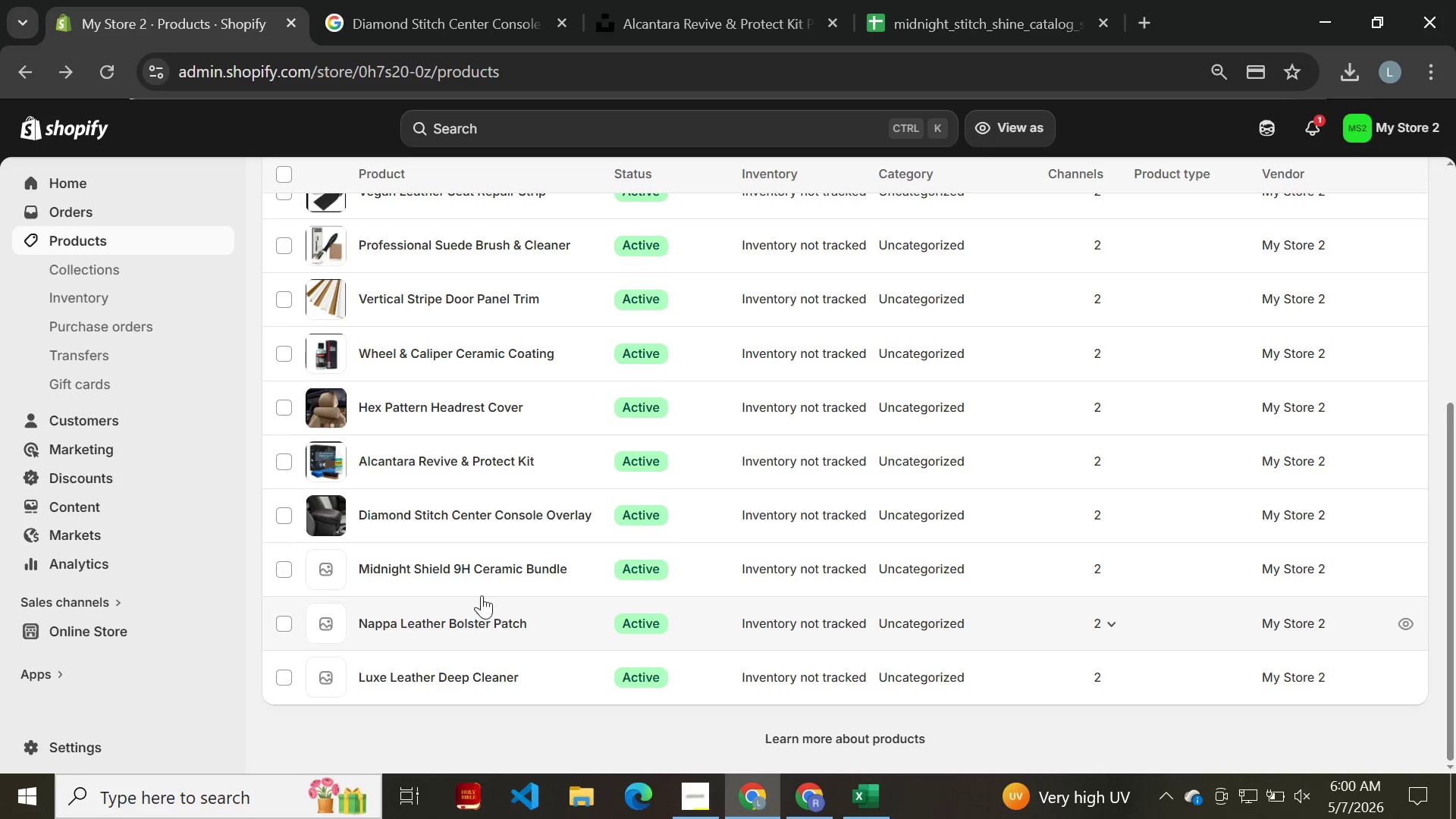 
wait(5.86)
 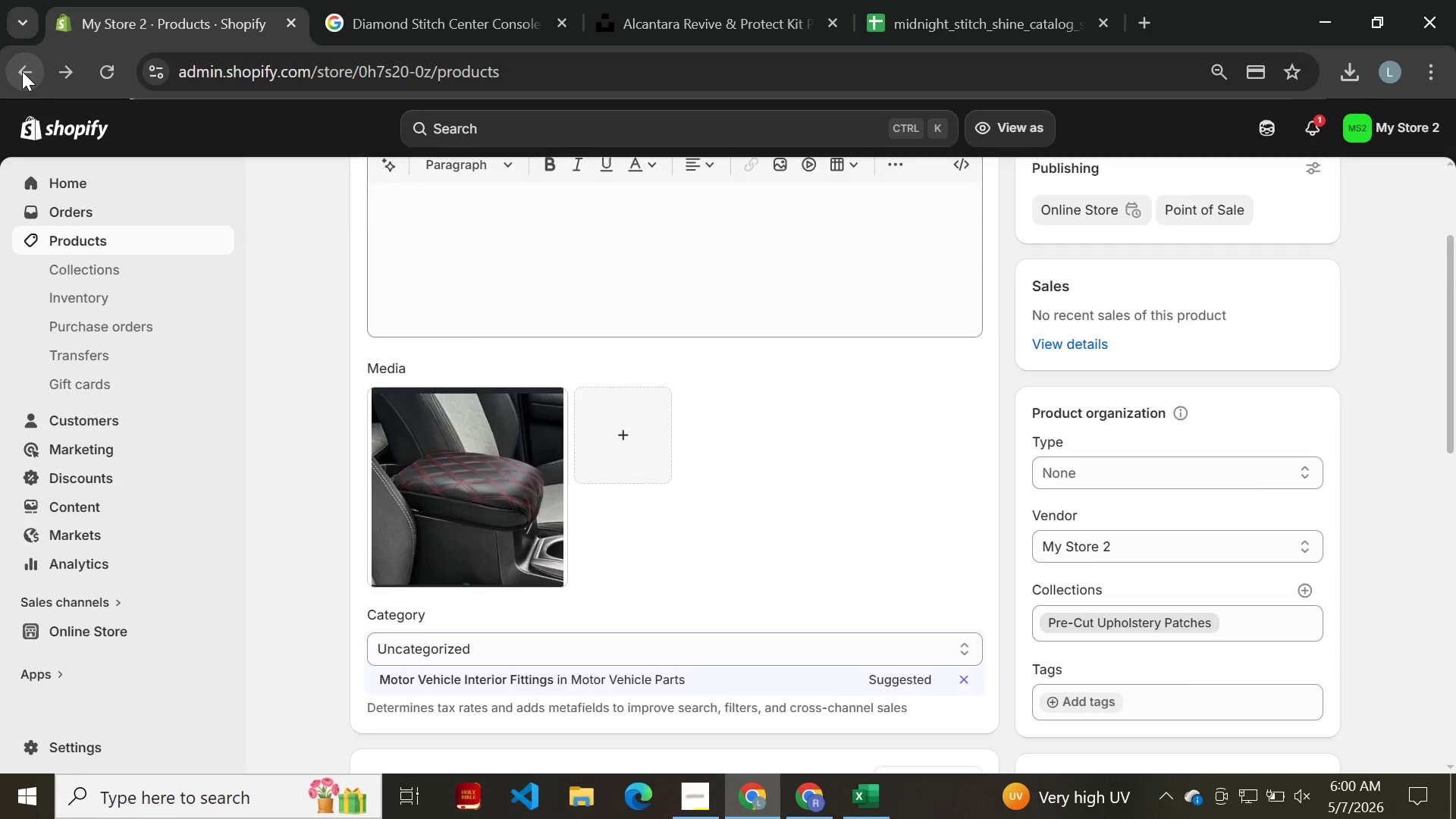 
left_click([469, 564])
 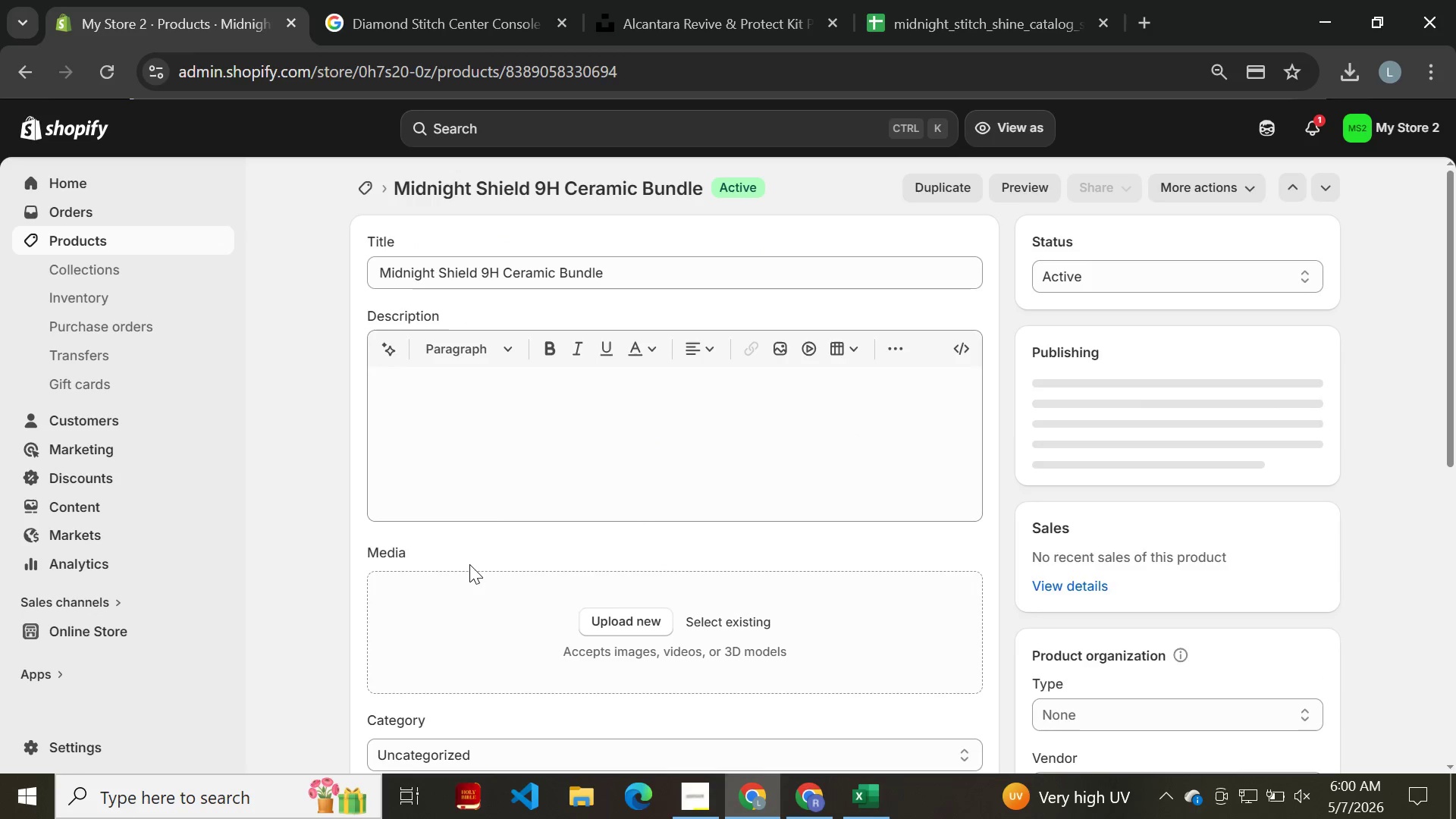 
left_click([614, 268])
 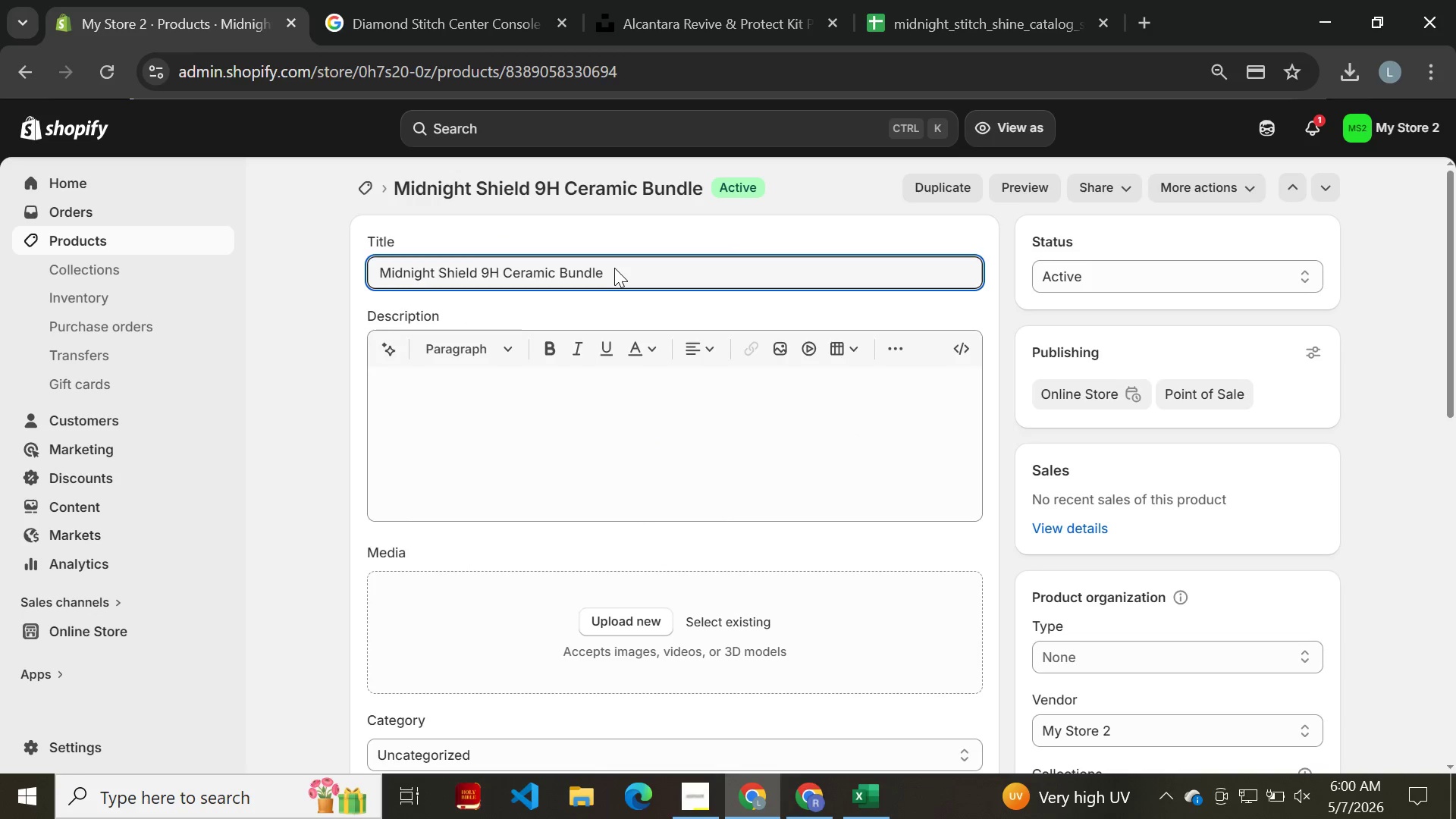 
key(Control+A)
 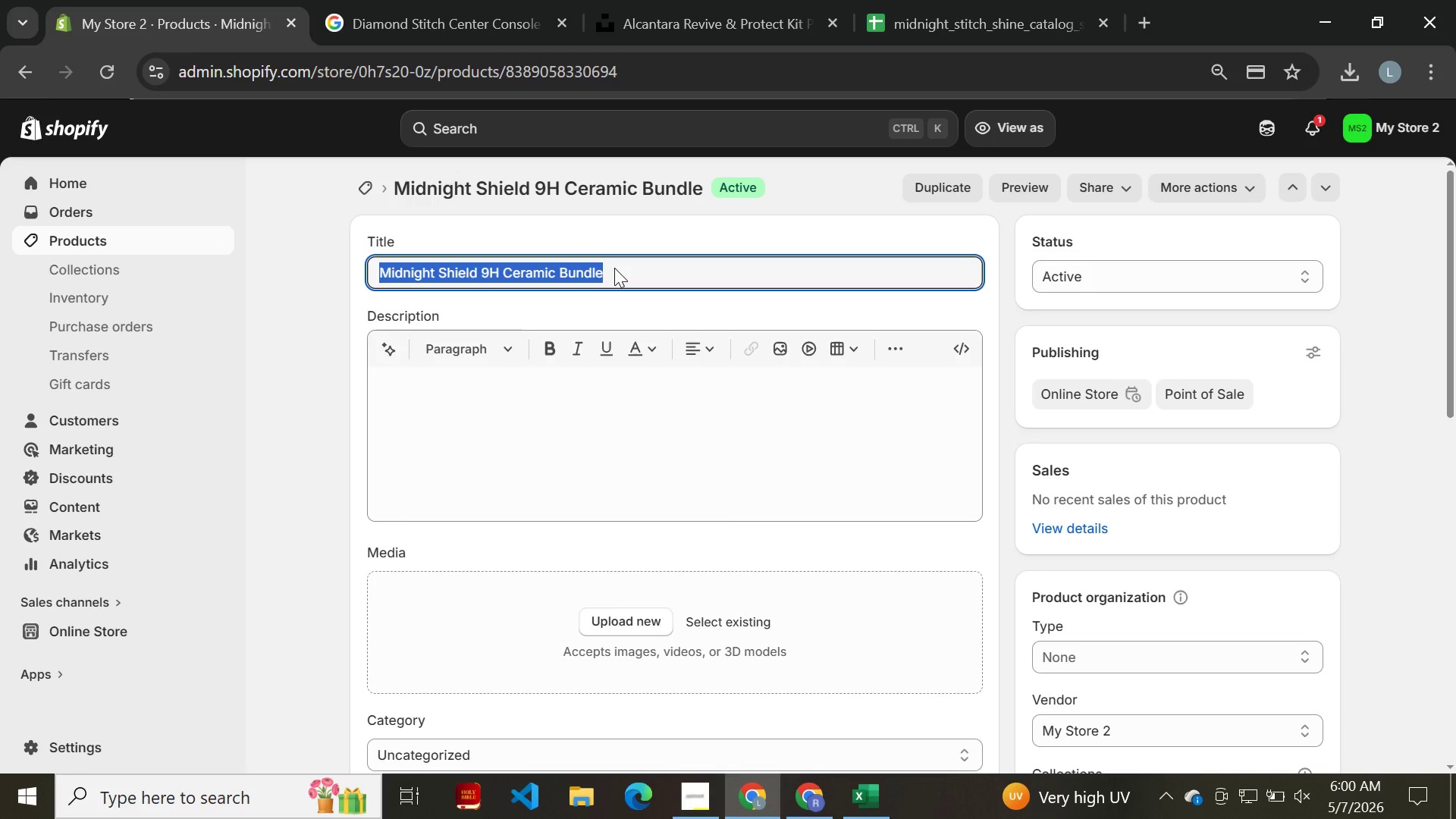 
key(Control+C)
 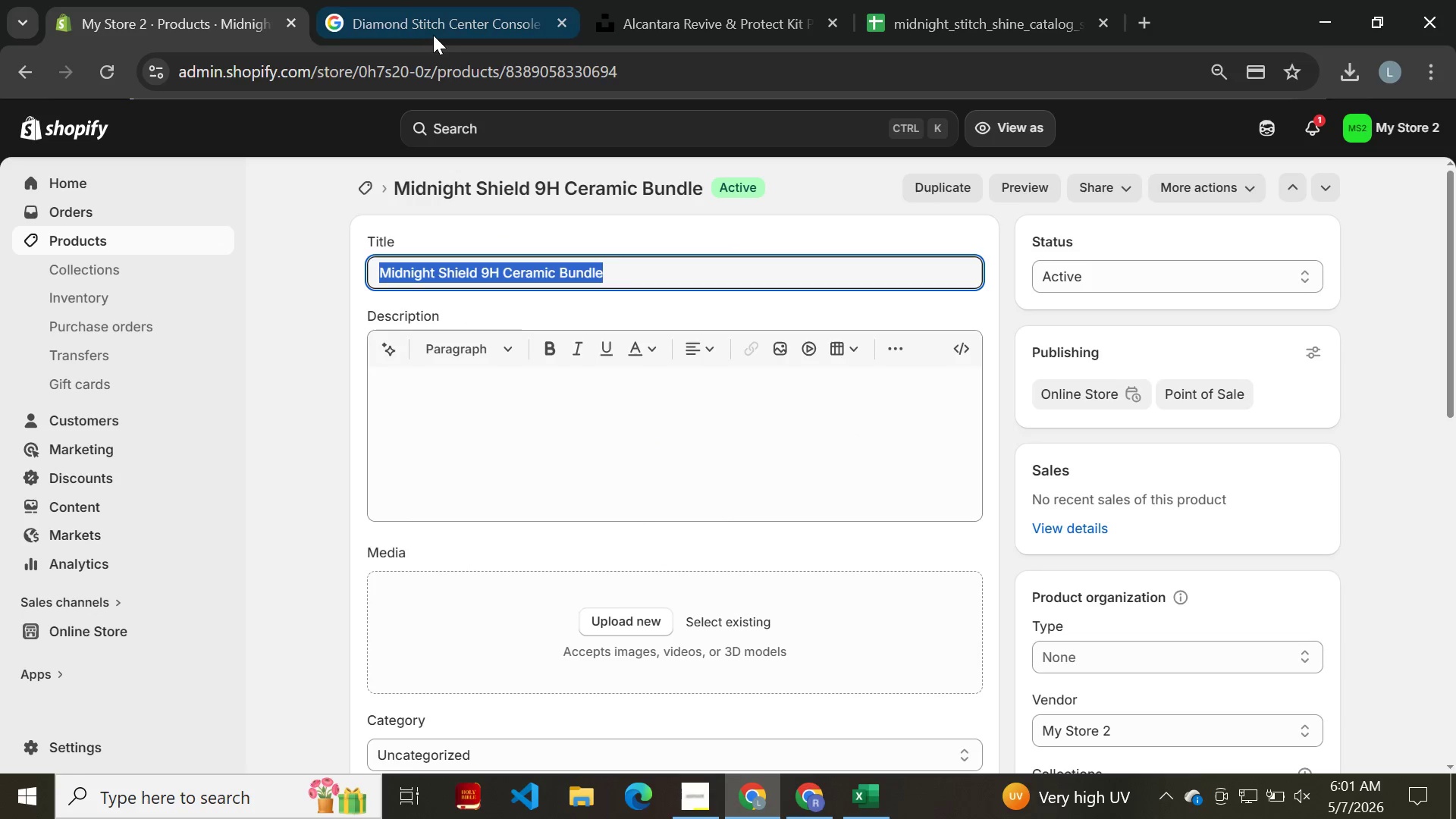 
left_click([433, 33])
 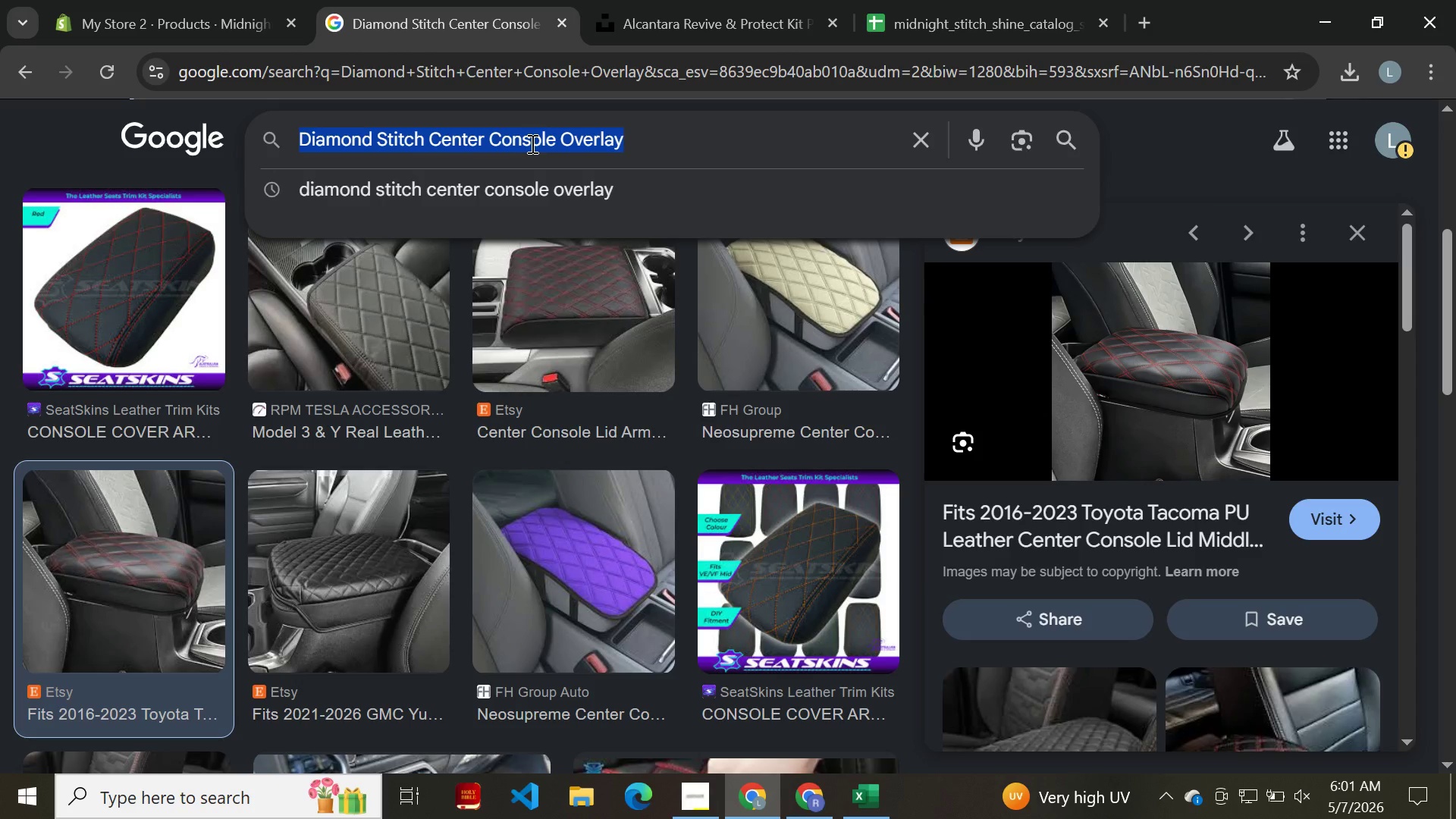 
key(Control+V)
 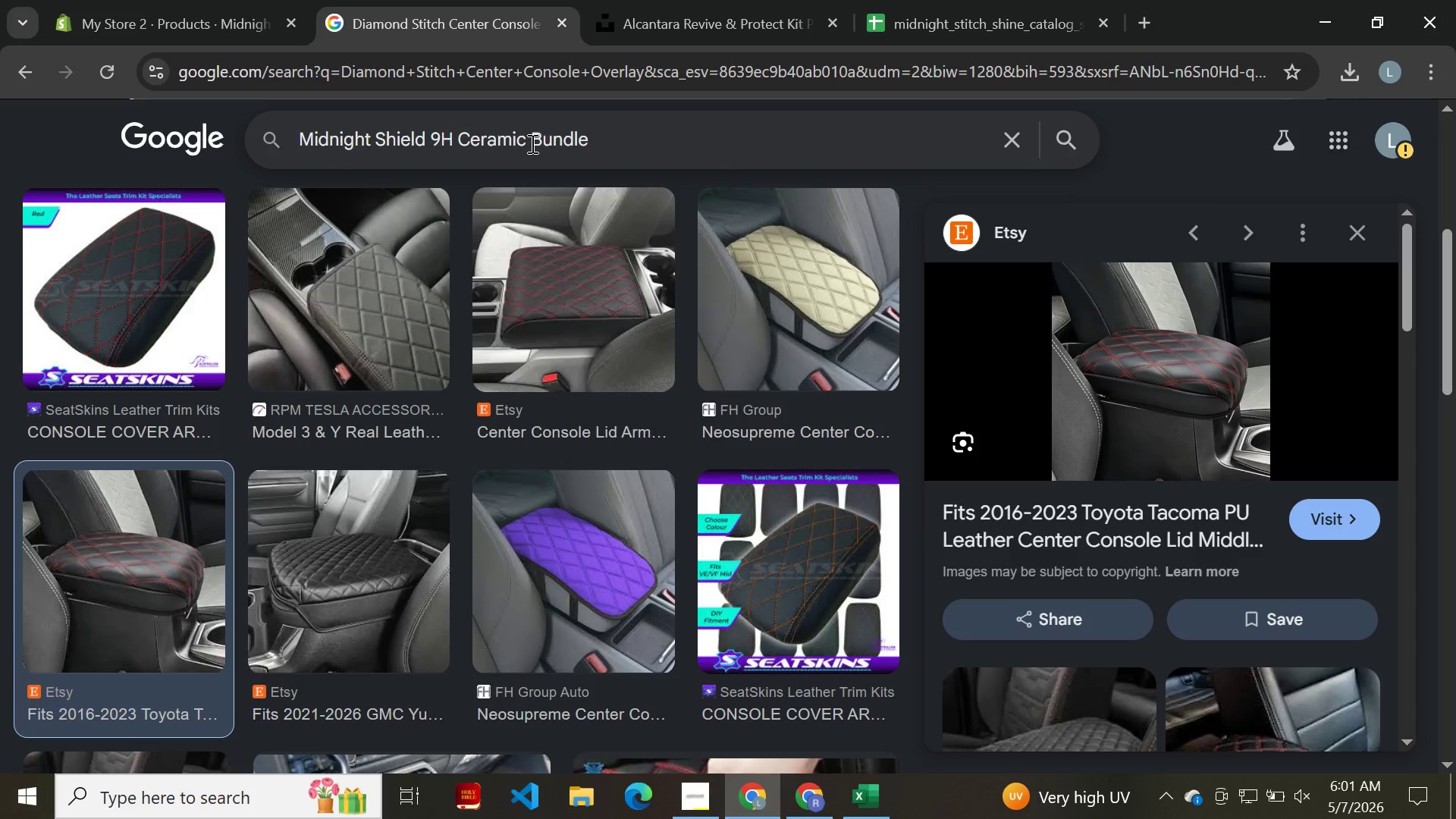 
key(Enter)
 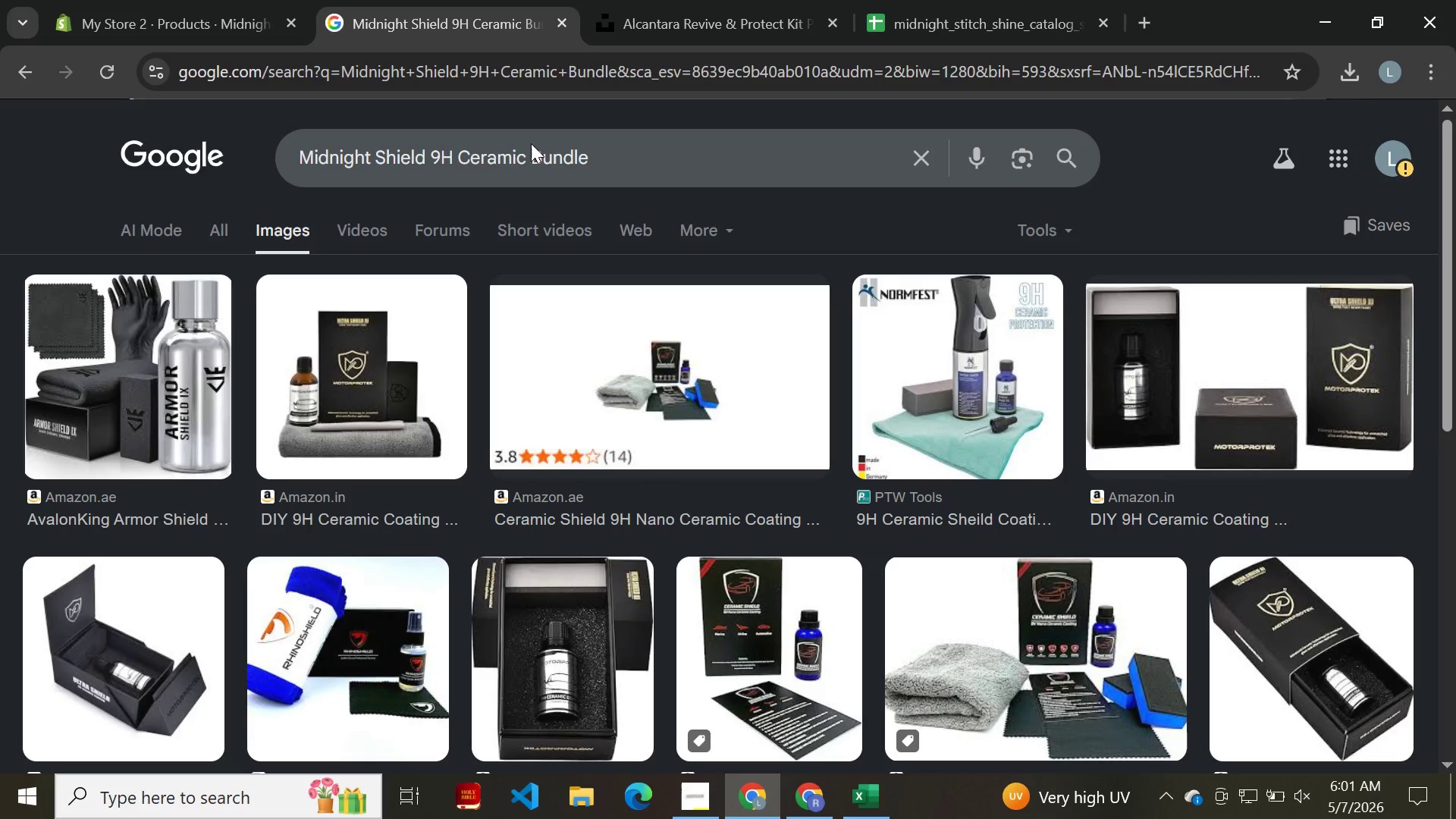 
wait(7.89)
 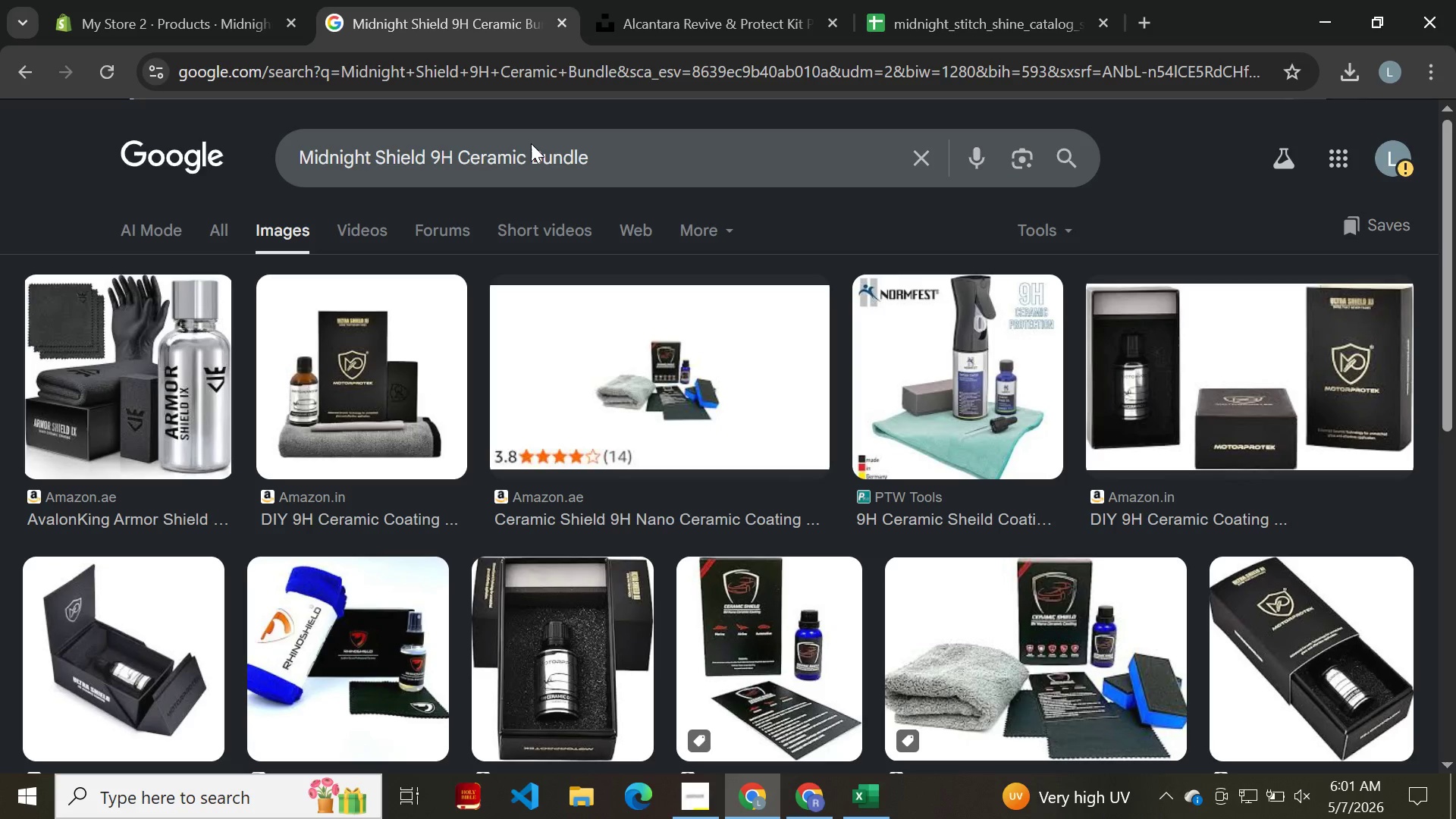 
left_click([206, 5])
 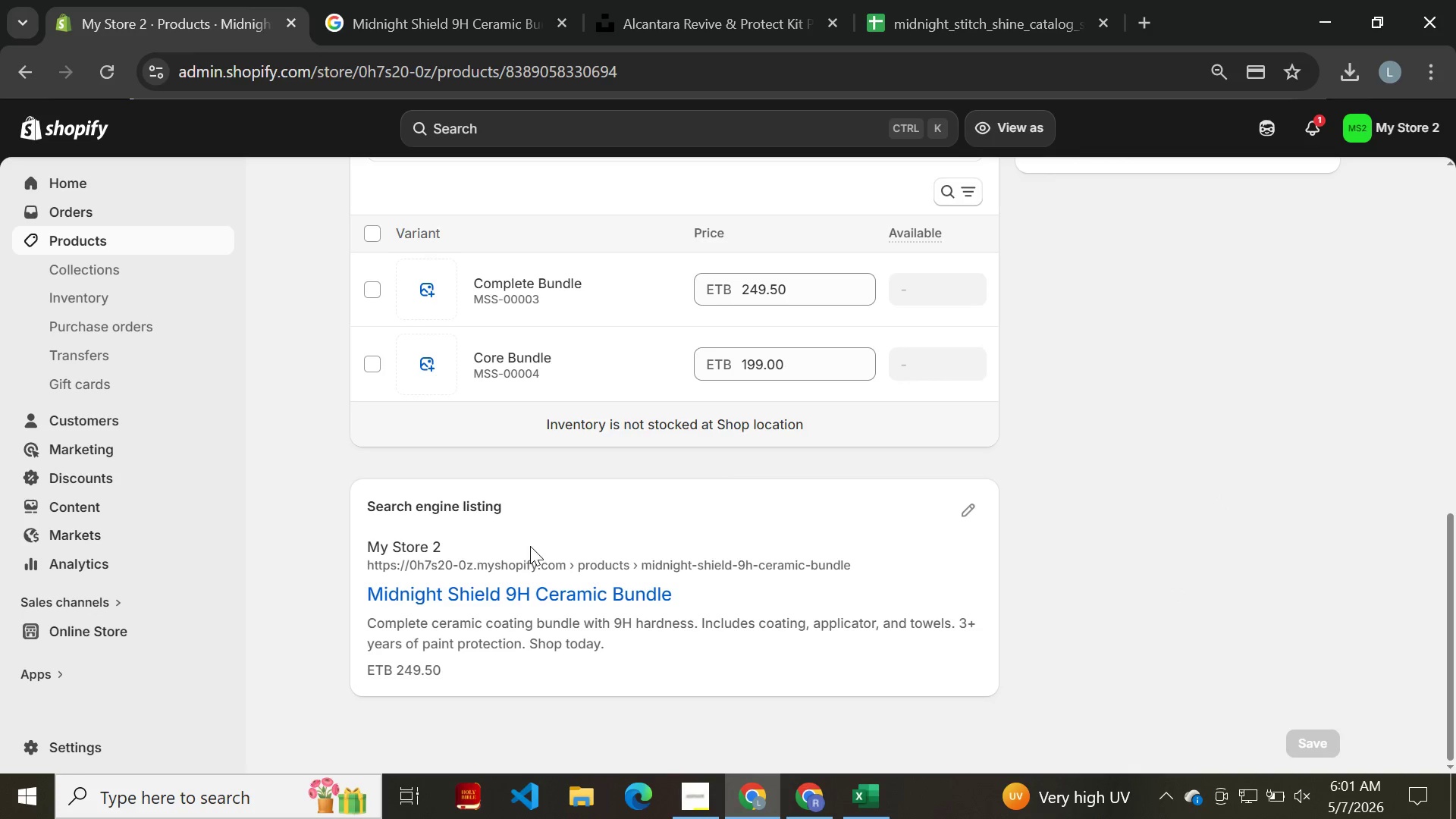 
wait(8.48)
 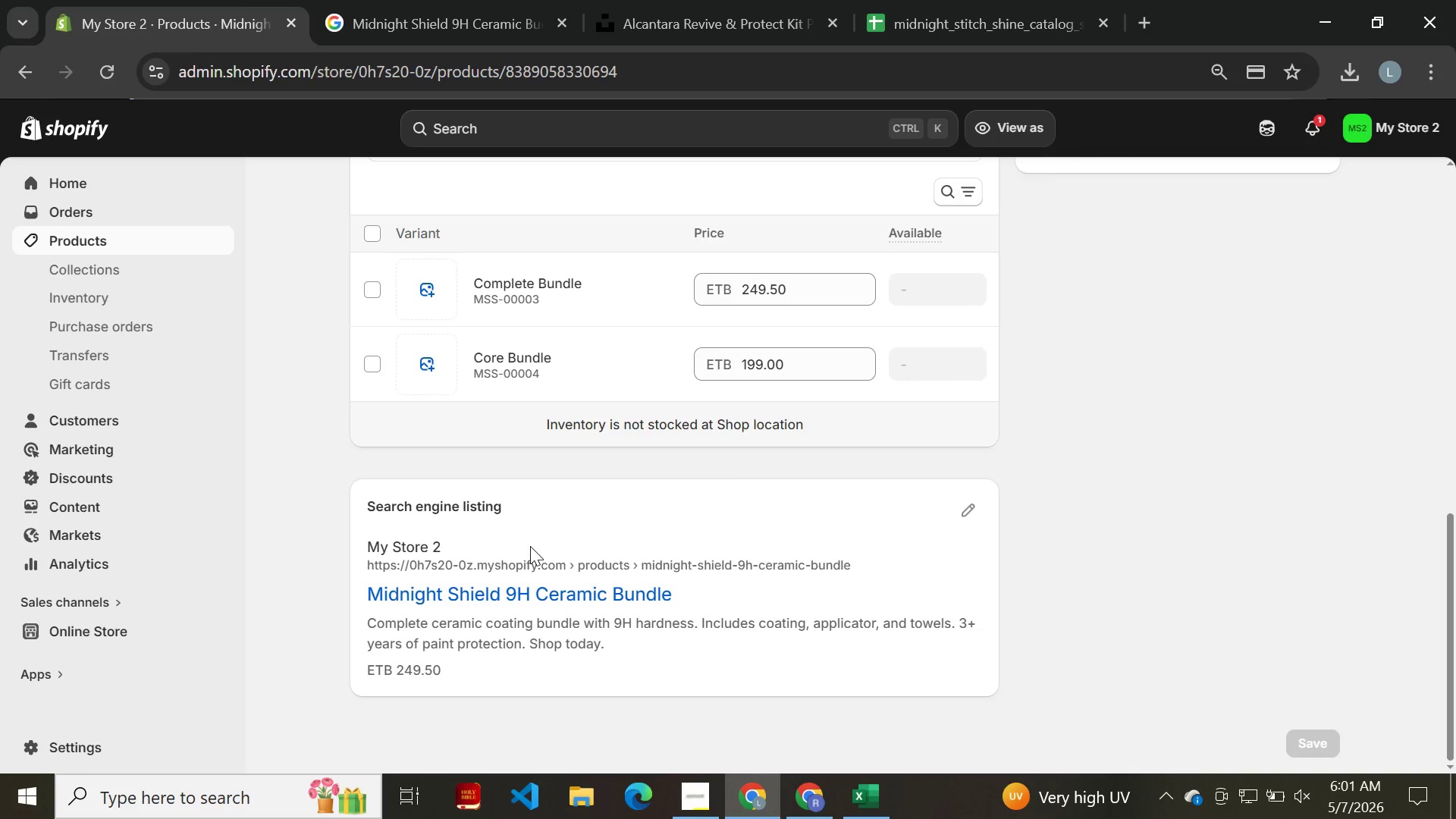 
left_click([359, 2])
 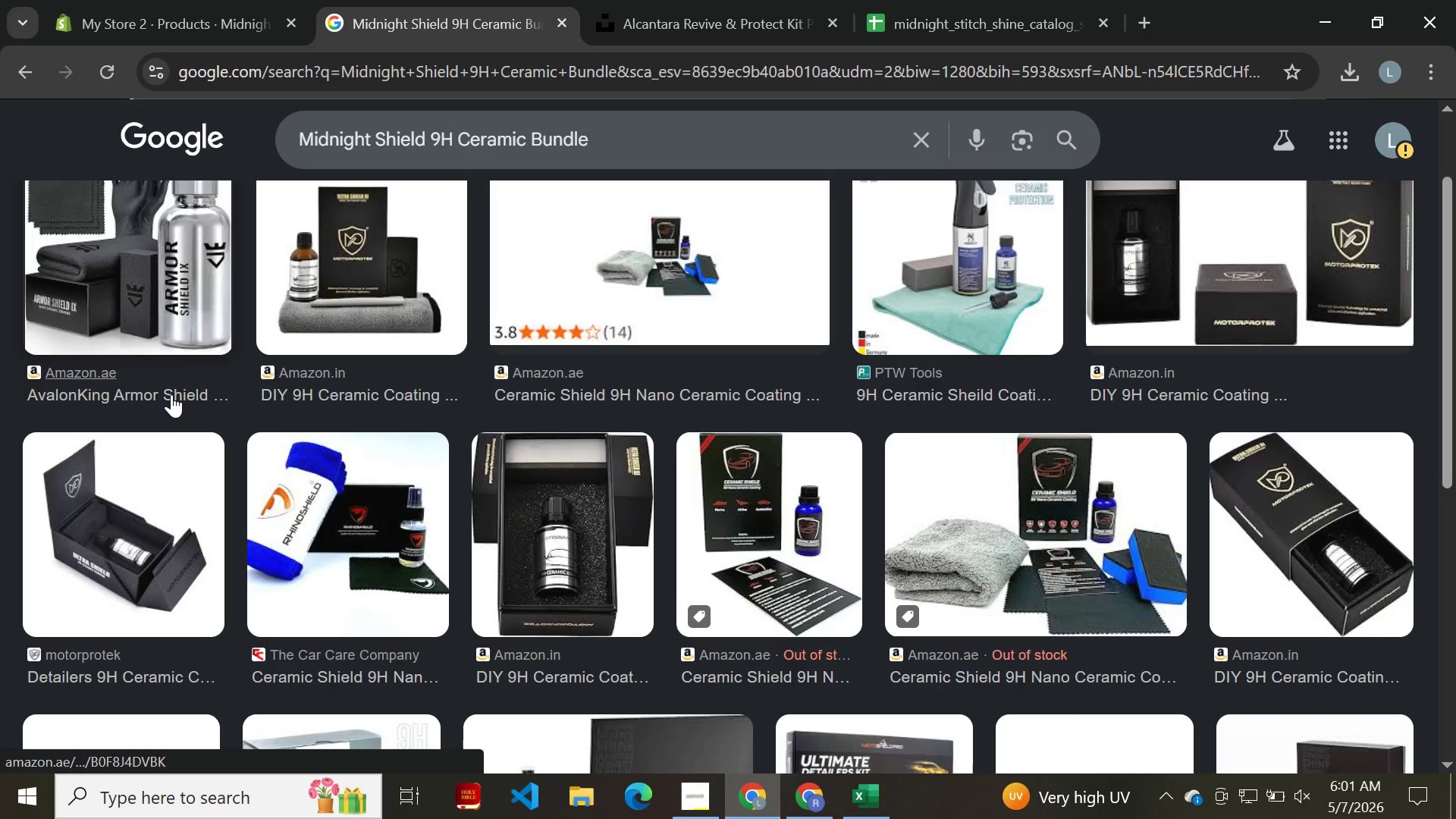 
wait(10.31)
 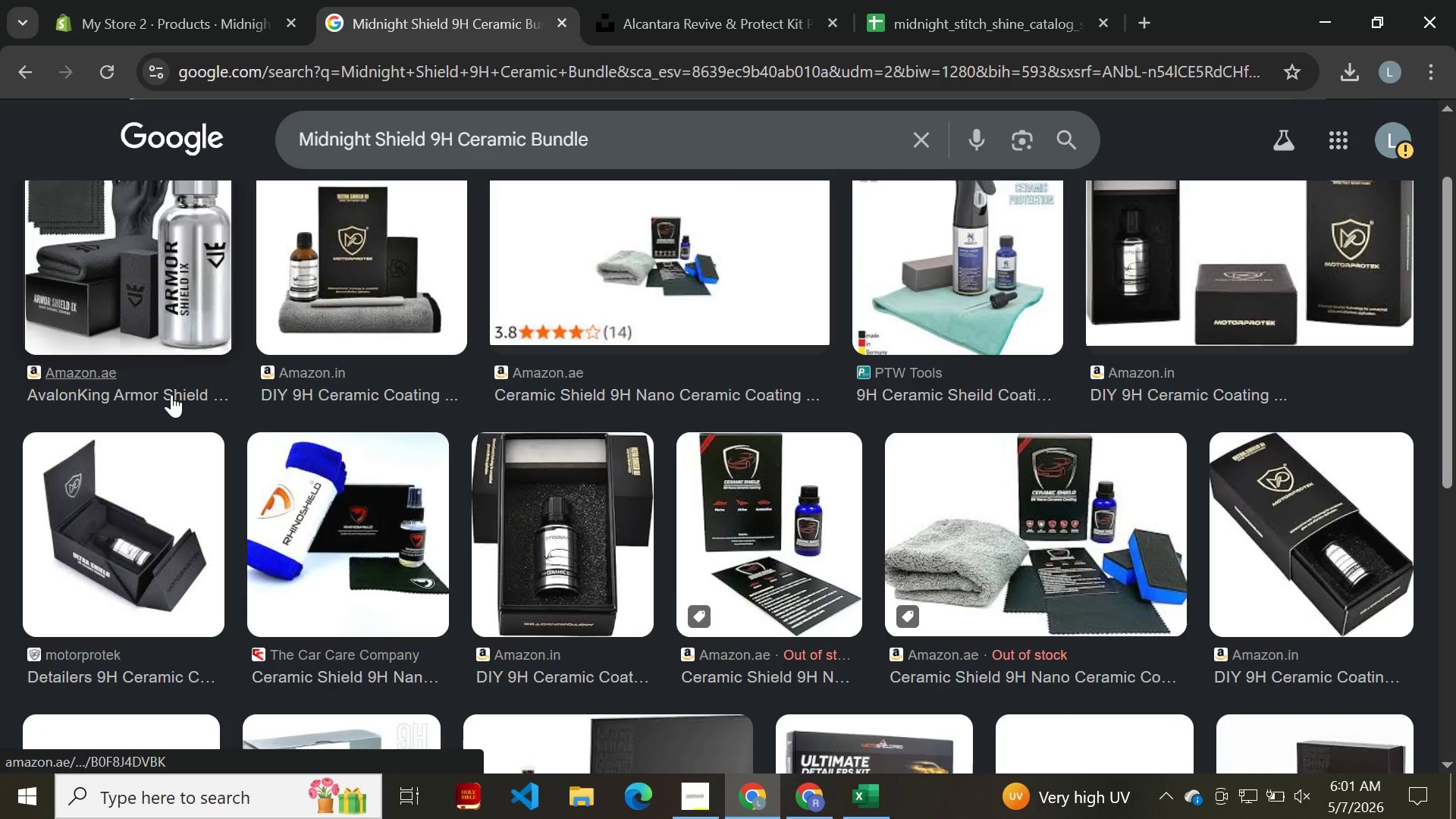 
left_click([123, 356])
 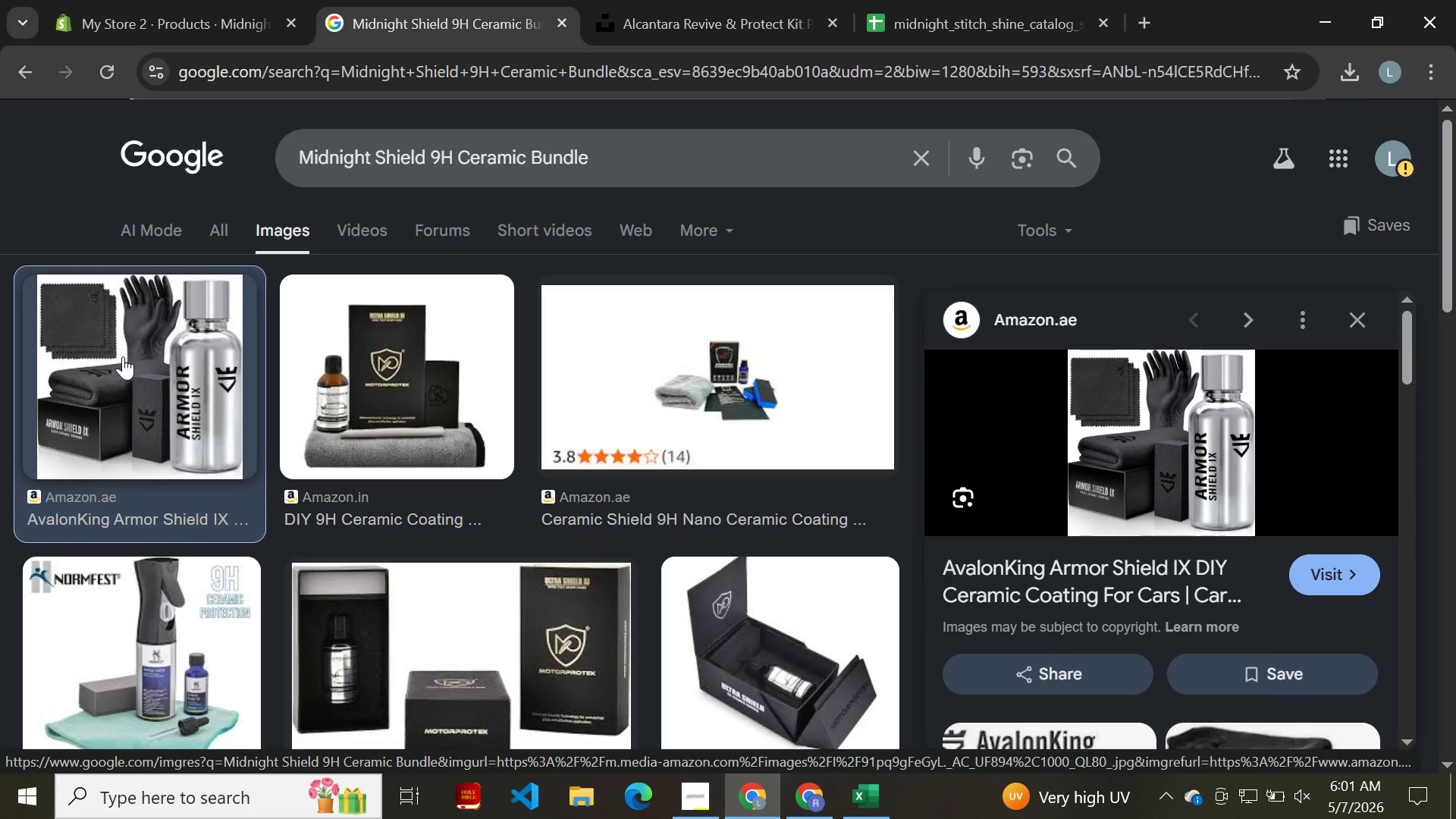 
key(Meta+Shift+S)
 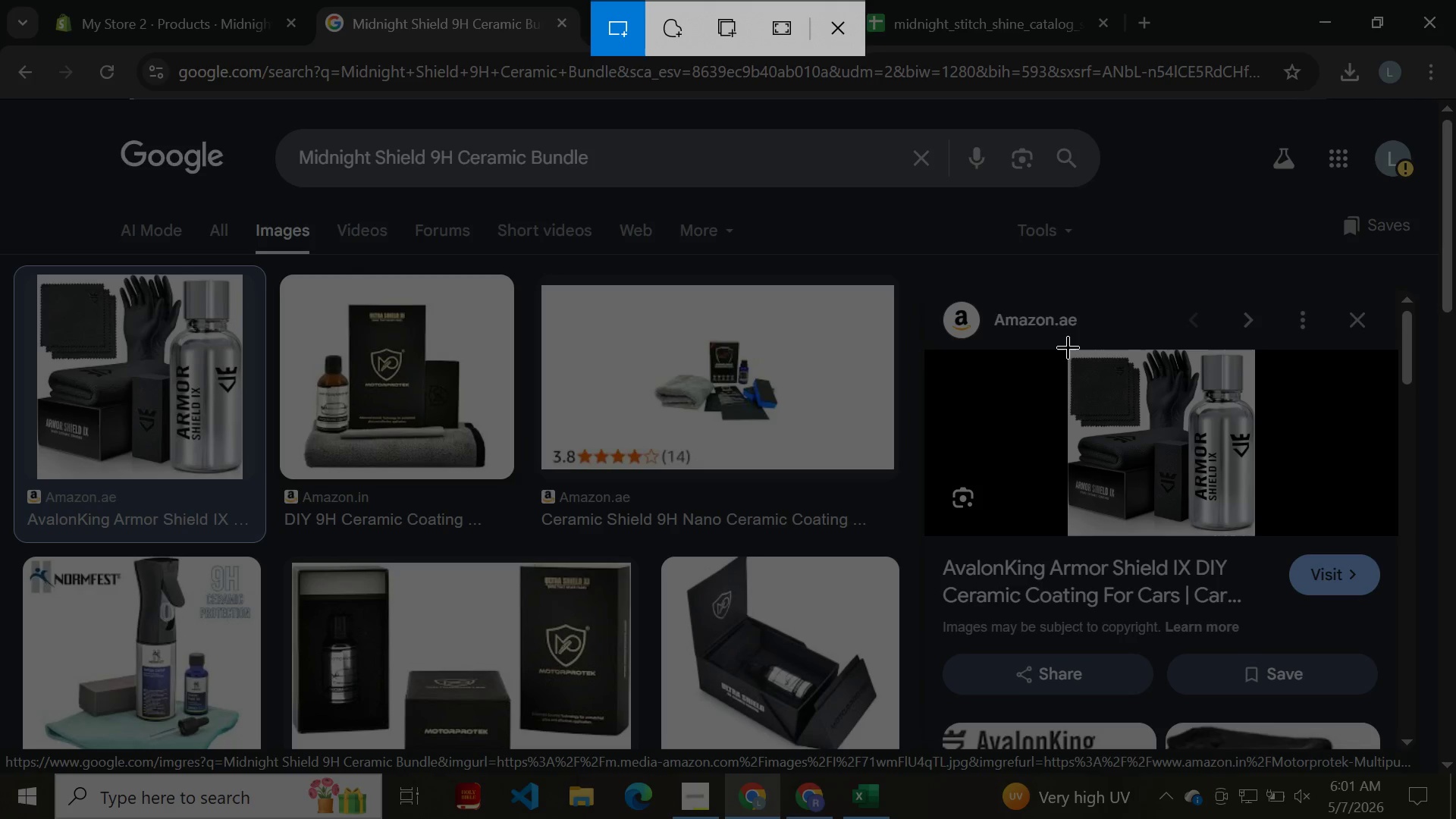 
left_click_drag(start_coordinate=[1068, 349], to_coordinate=[1257, 536])
 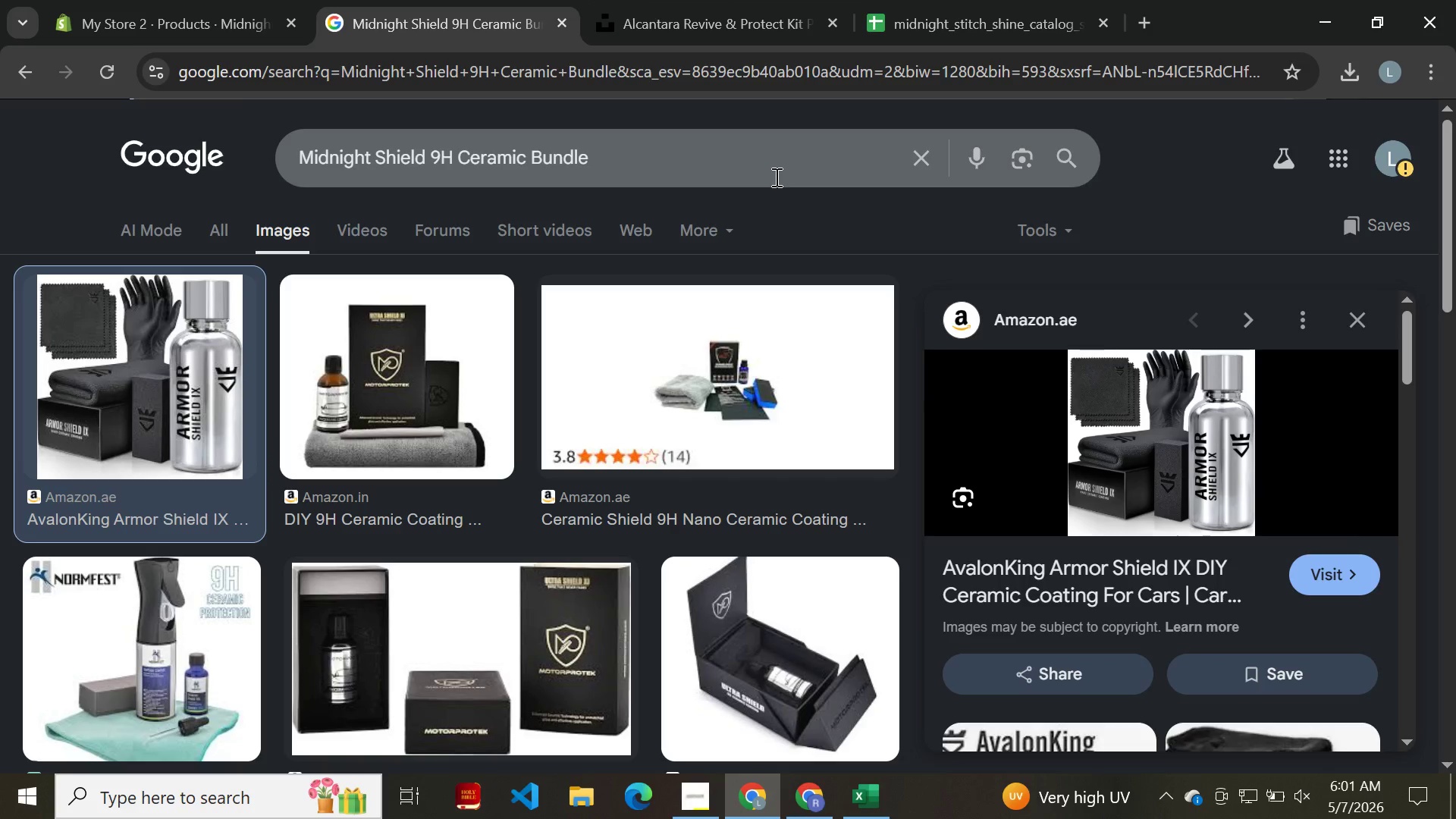 
left_click([770, 168])
 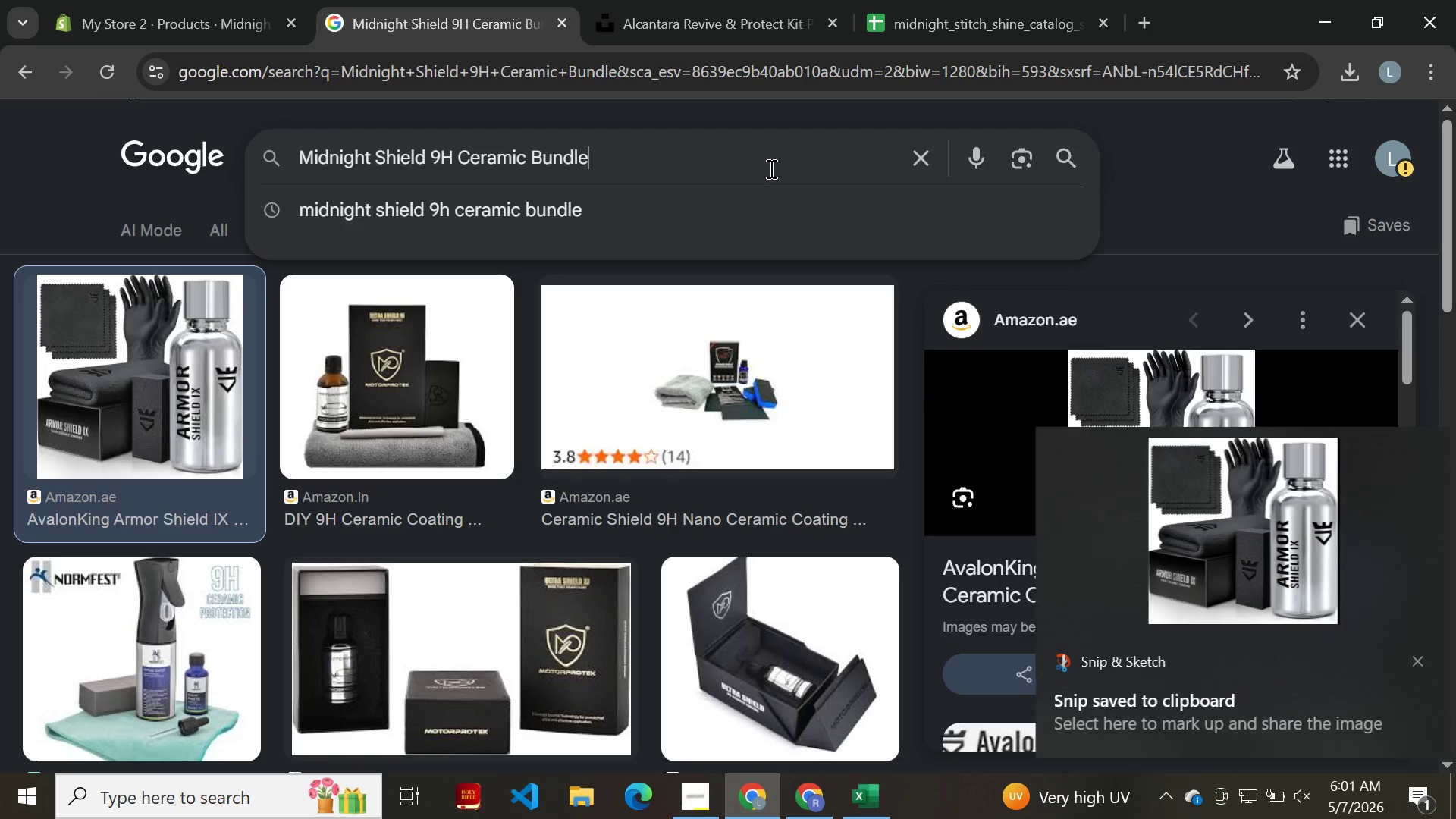 
key(Control+A)
 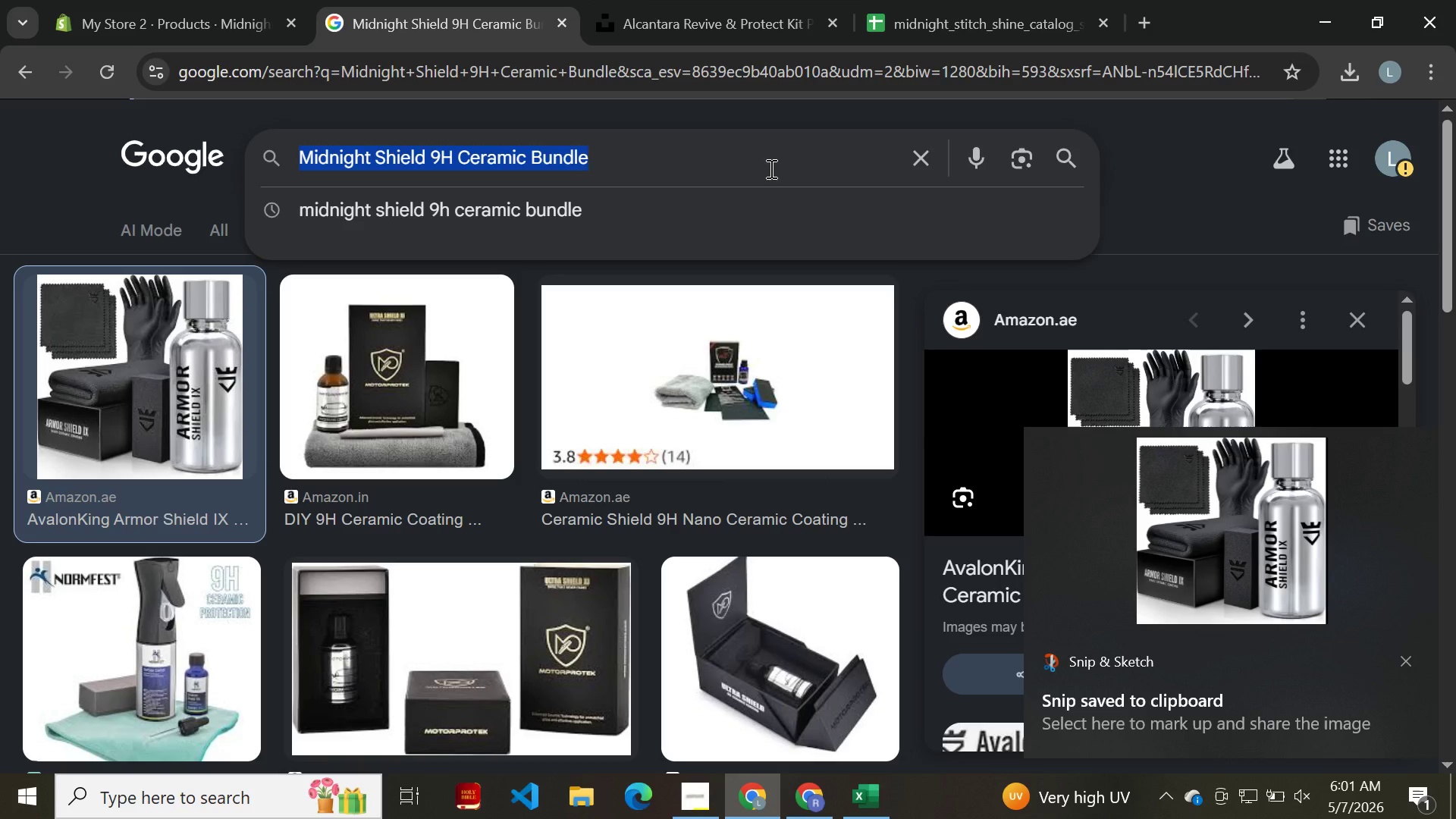 
key(Control+C)
 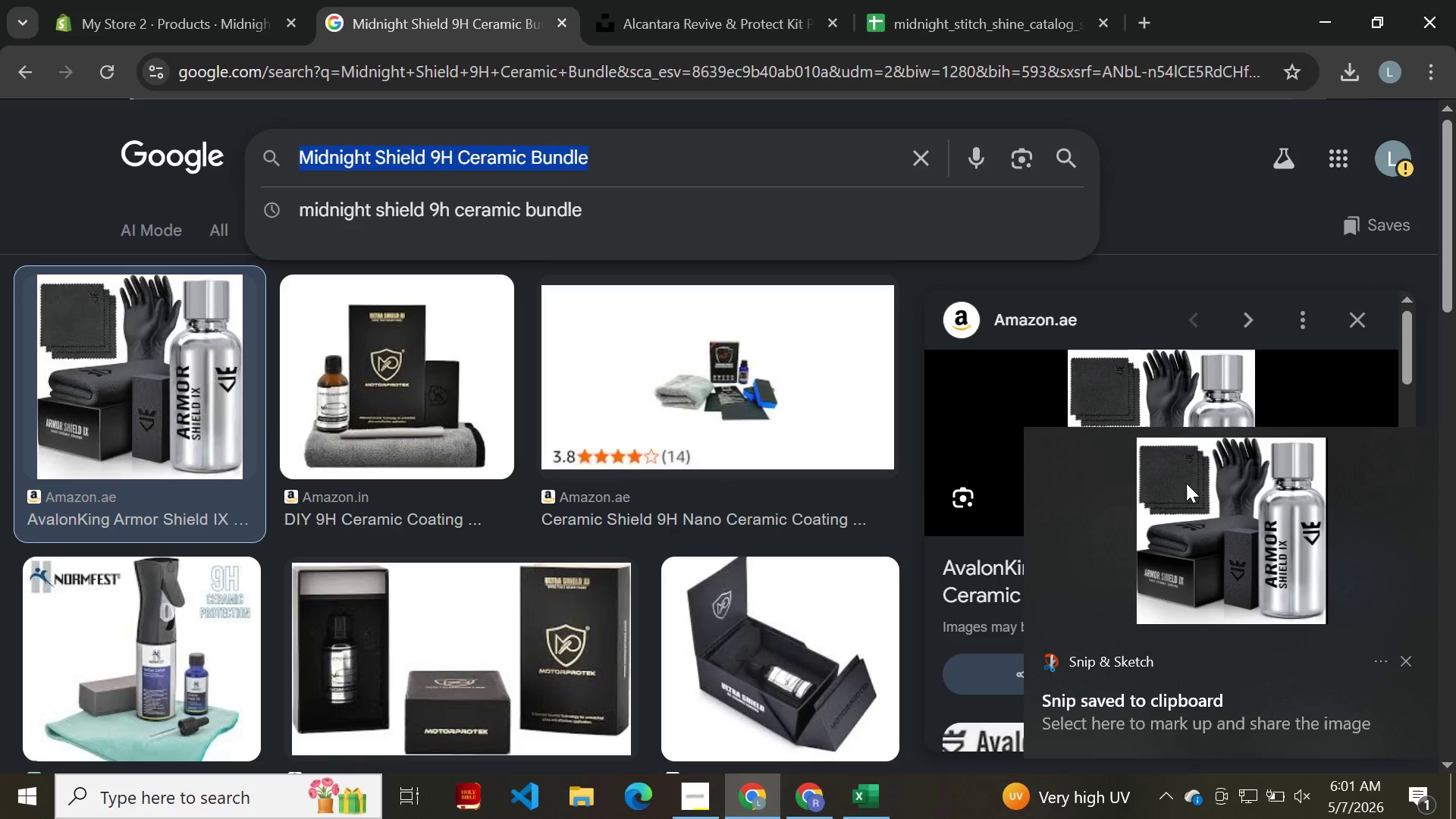 
left_click([1186, 483])
 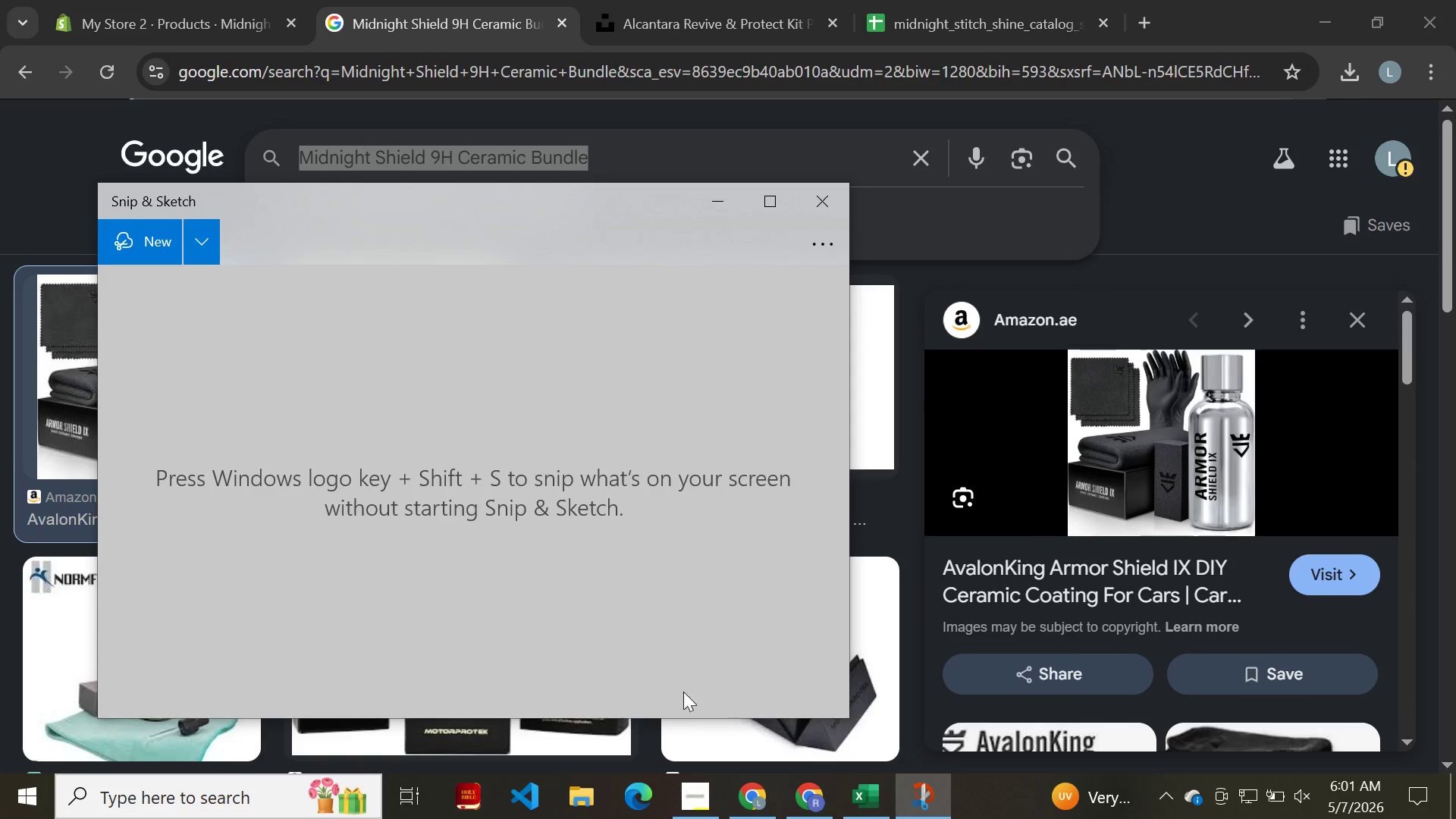 
left_click([683, 698])
 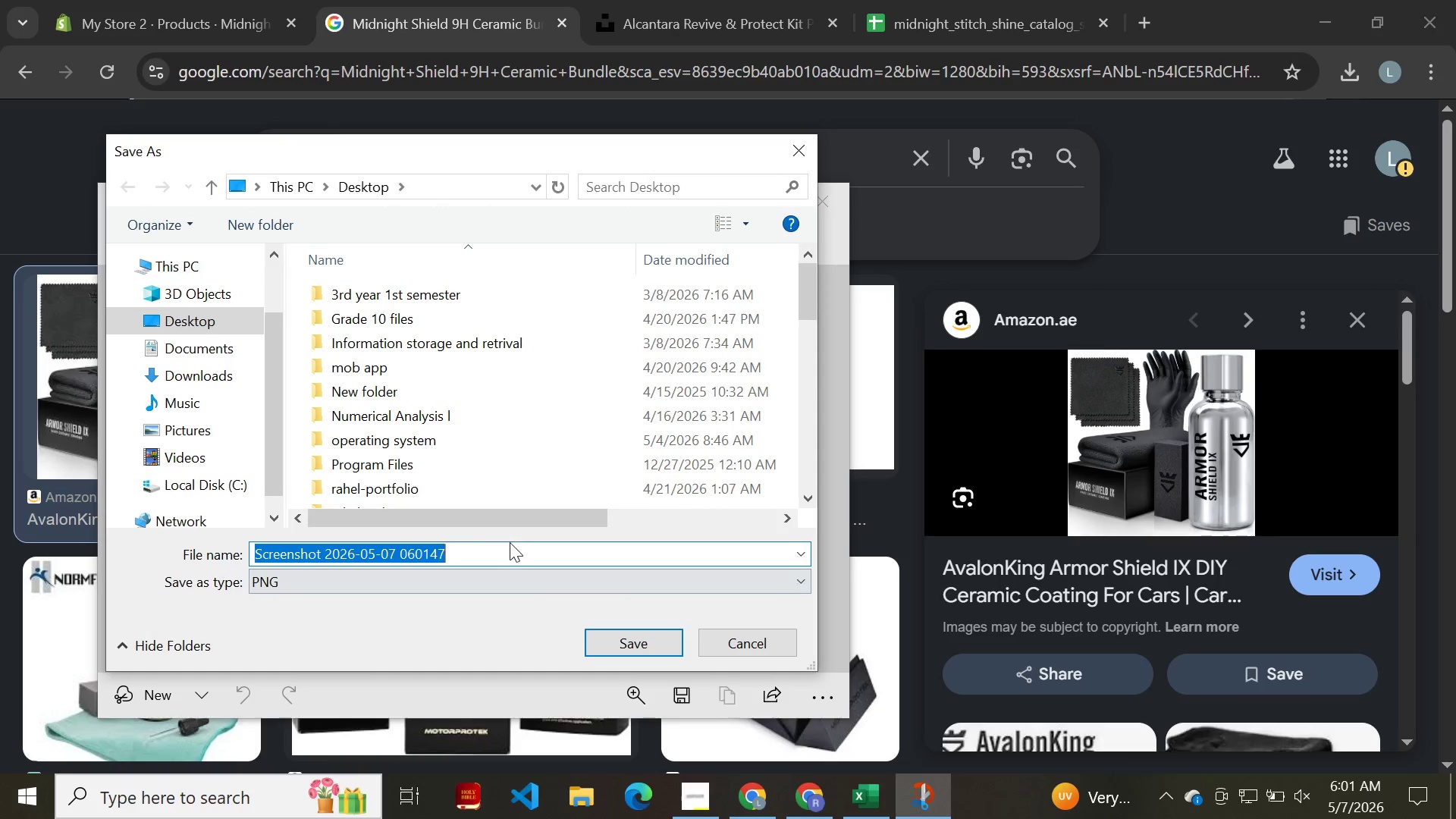 
key(Control+ControlLeft)
 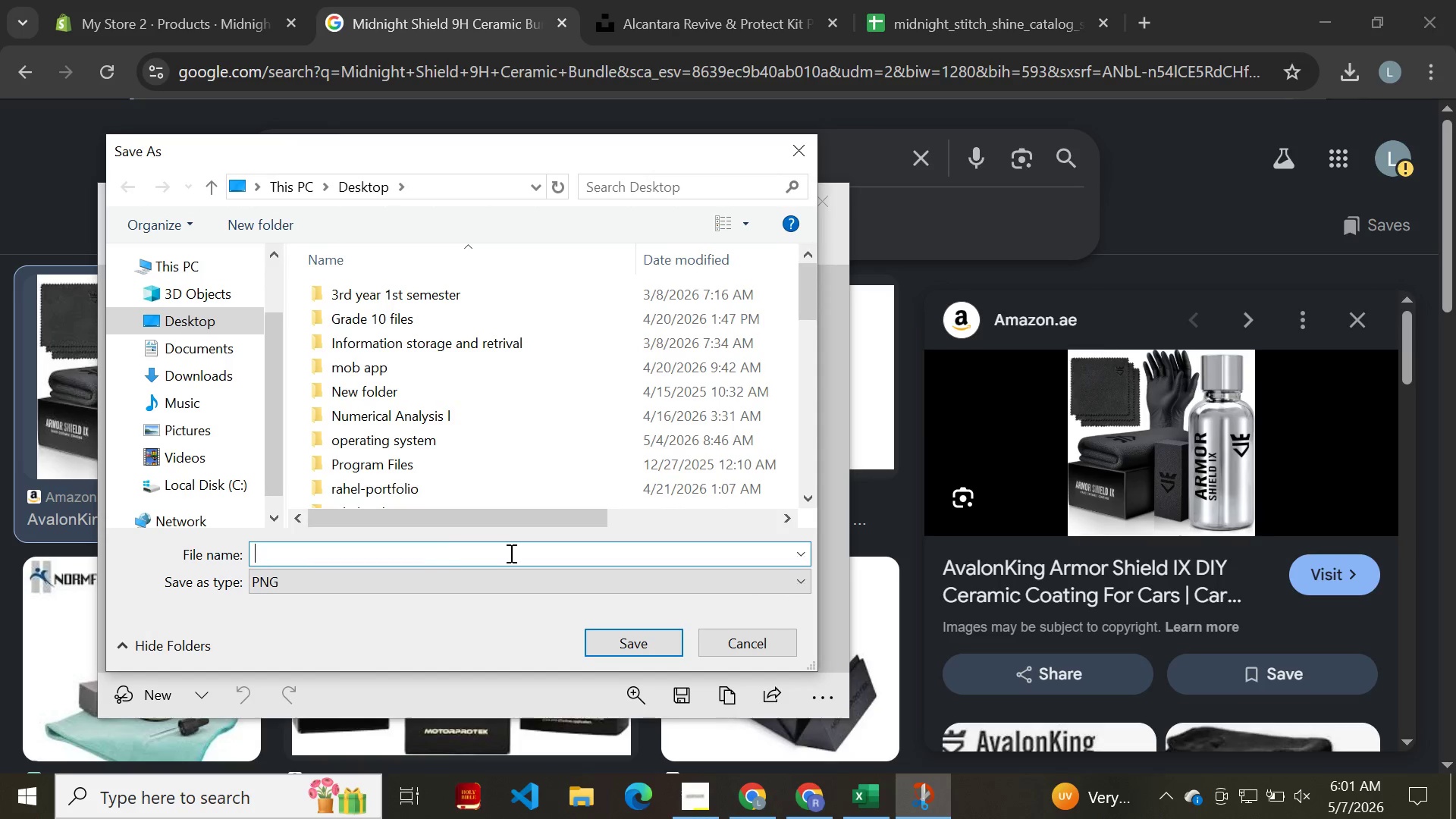 
key(Control+V)
 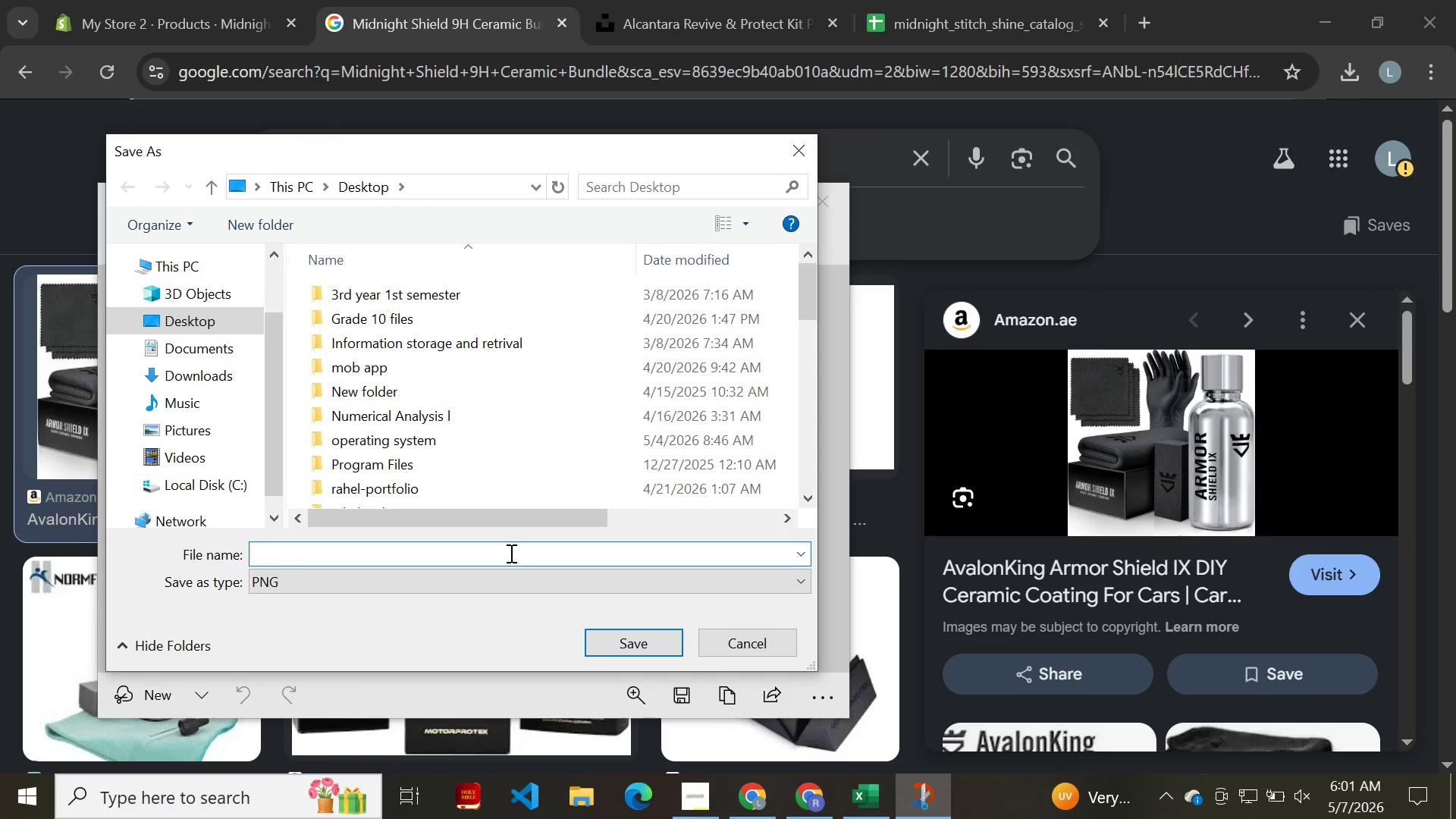 
key(Control+ControlLeft)
 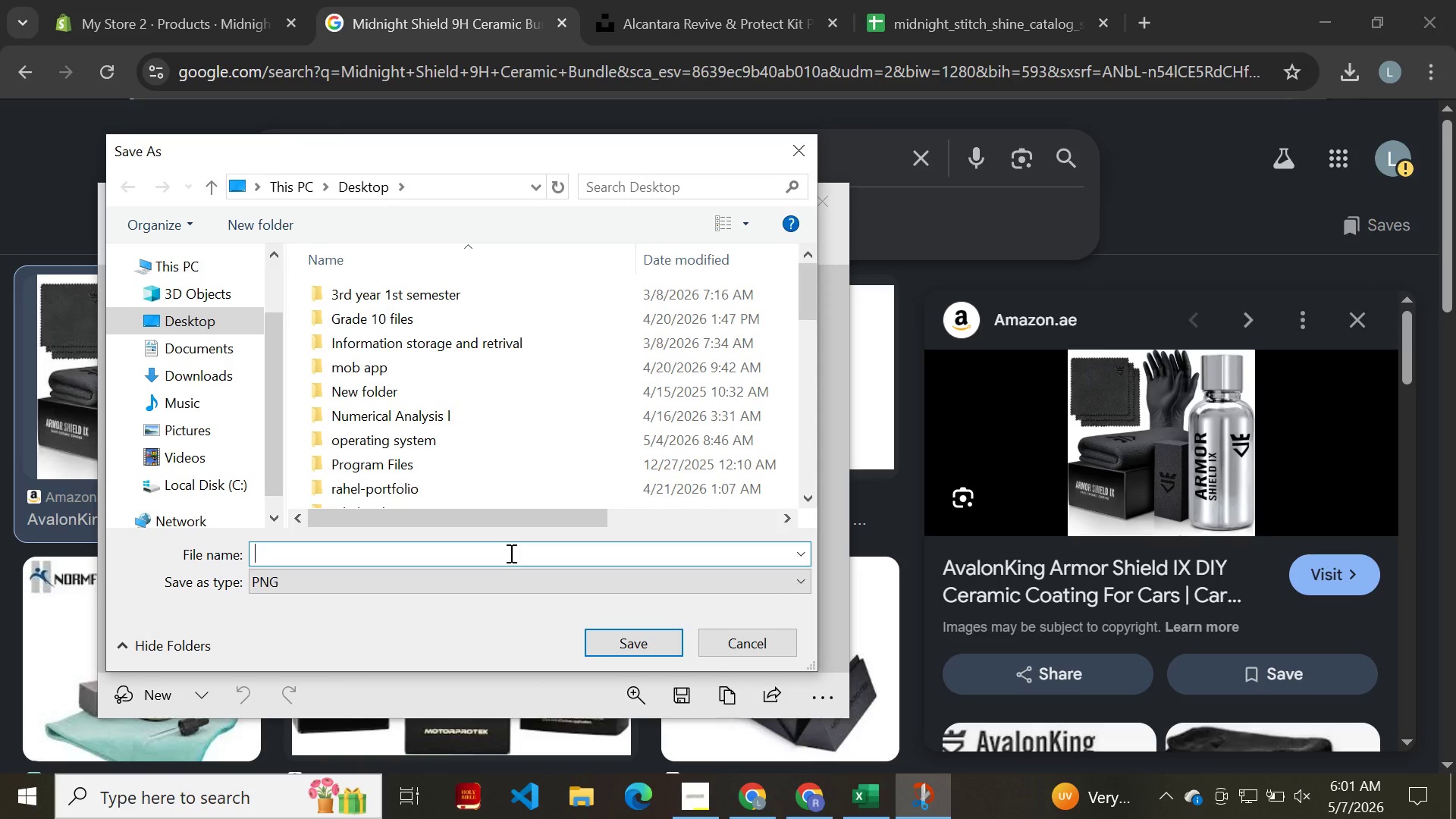 
key(Control+V)
 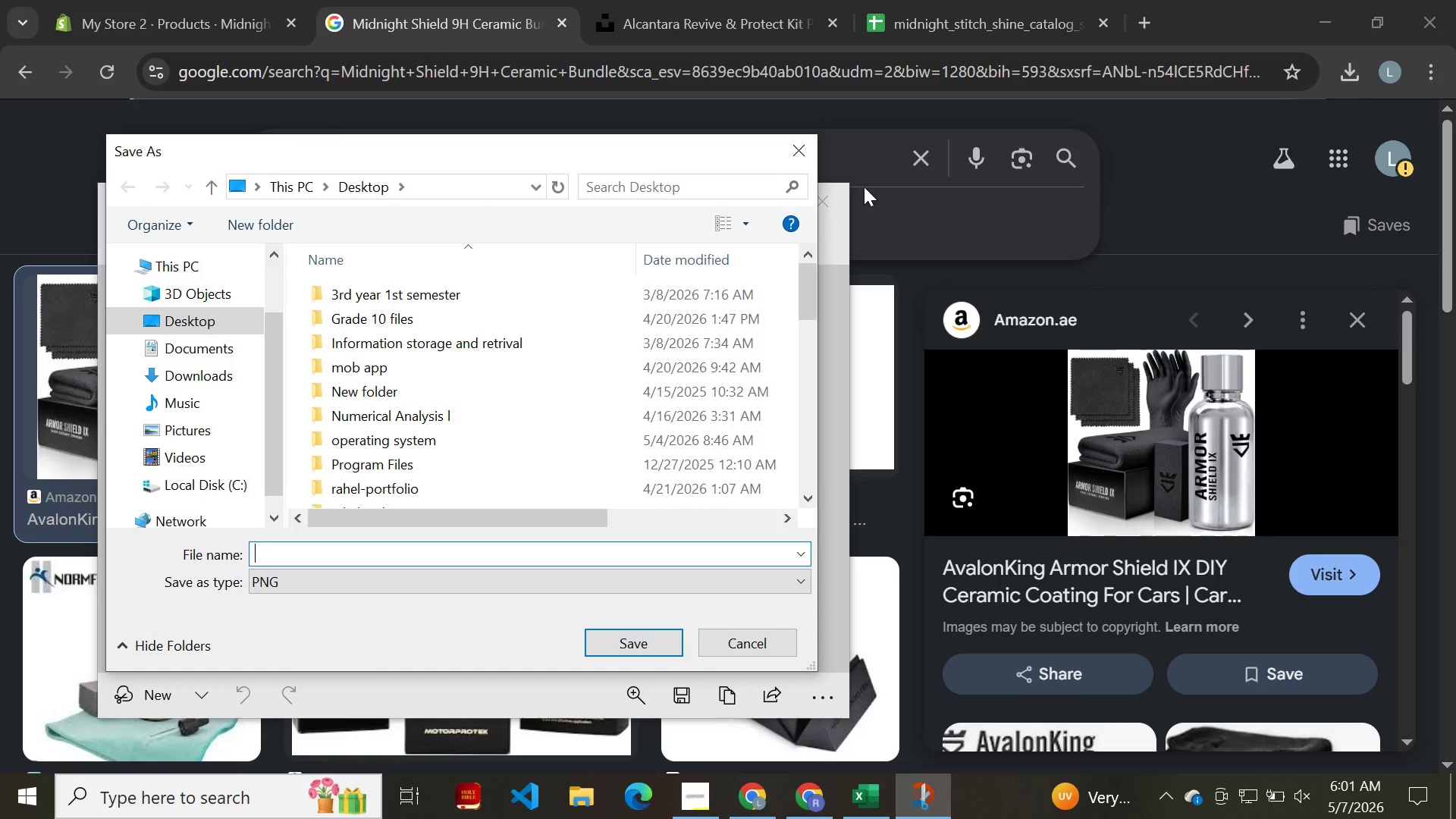 
left_click([860, 161])
 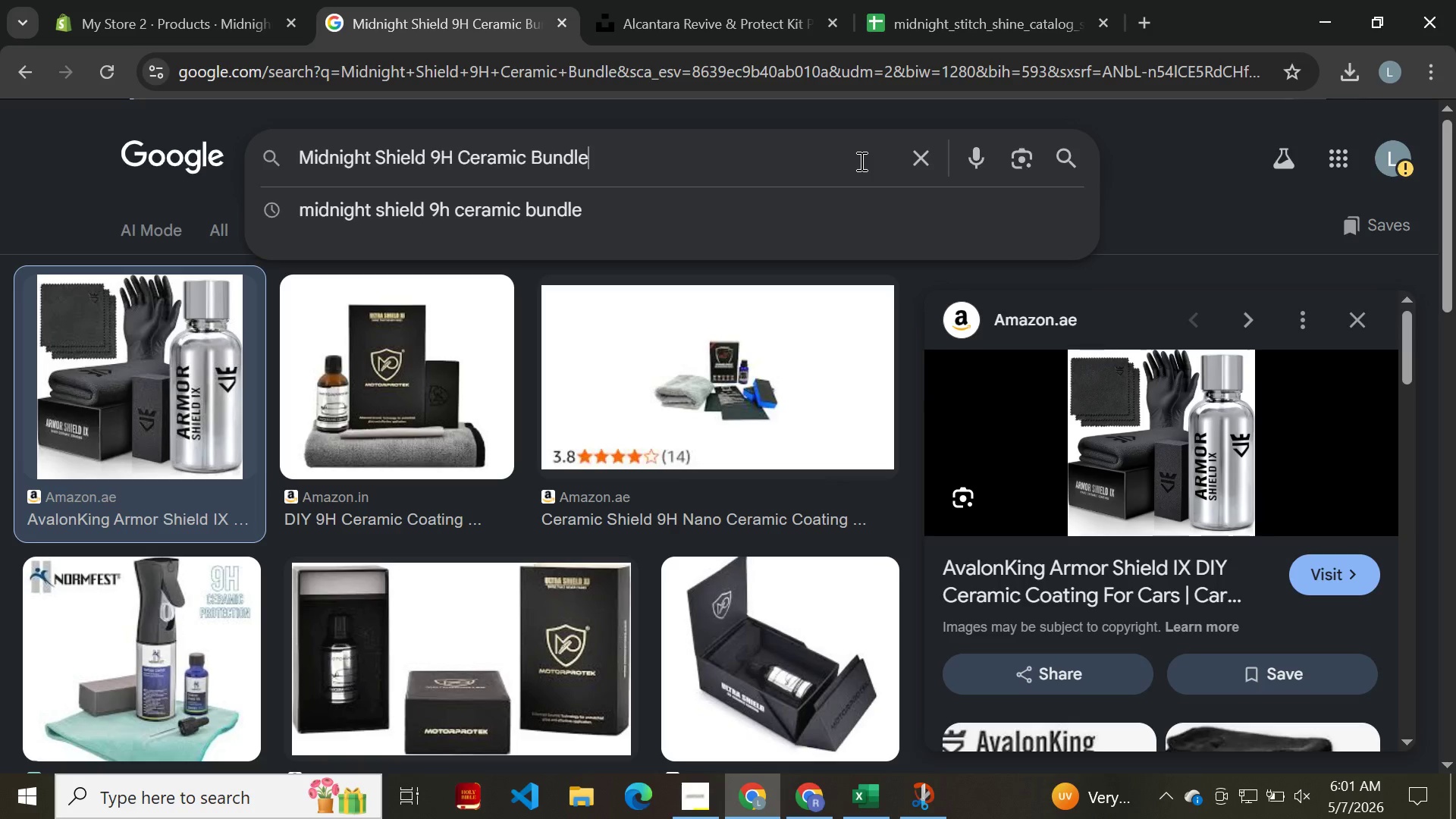 
key(Control+A)
 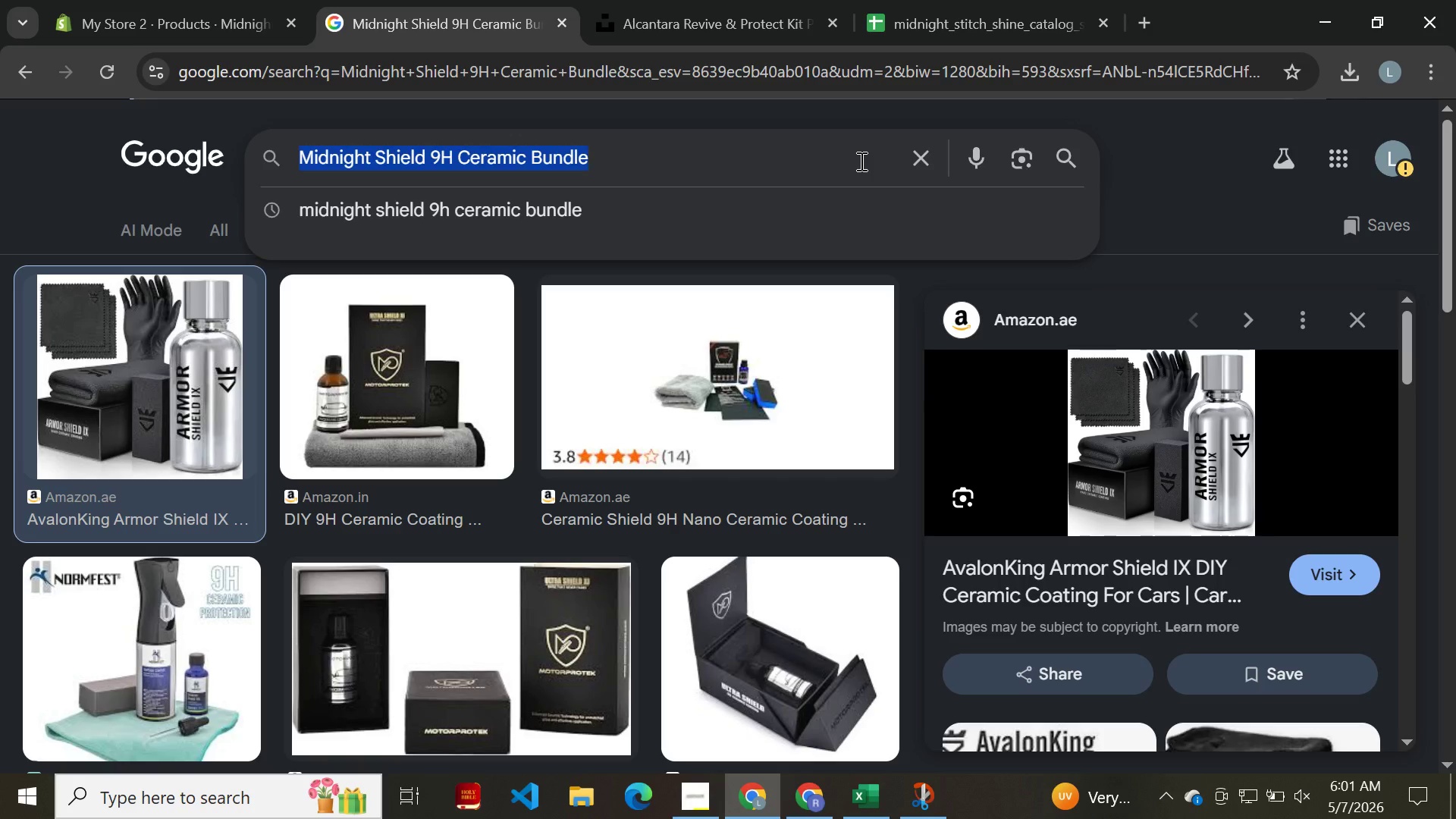 
key(Control+C)
 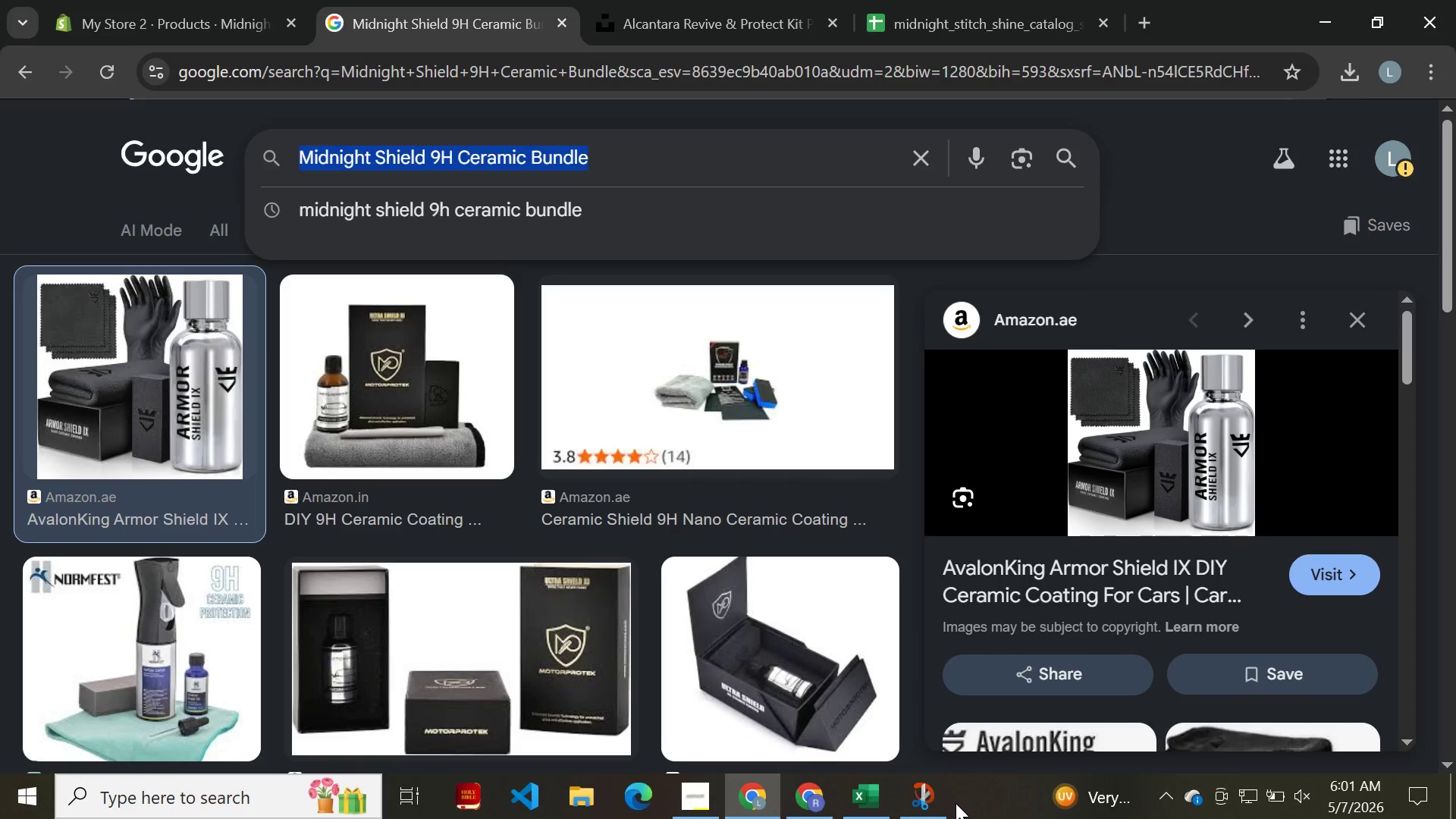 
left_click([934, 797])
 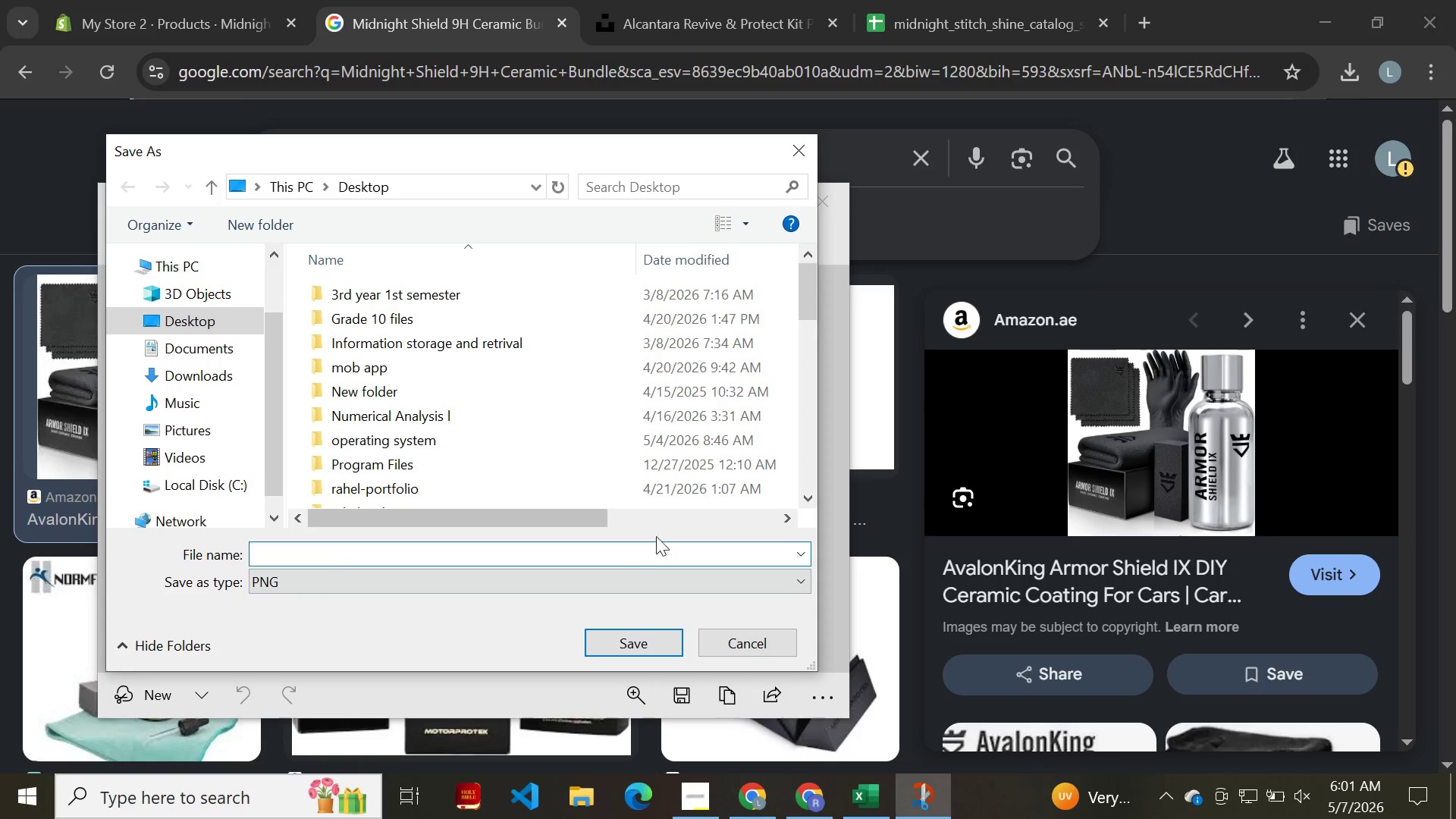 
left_click([664, 558])
 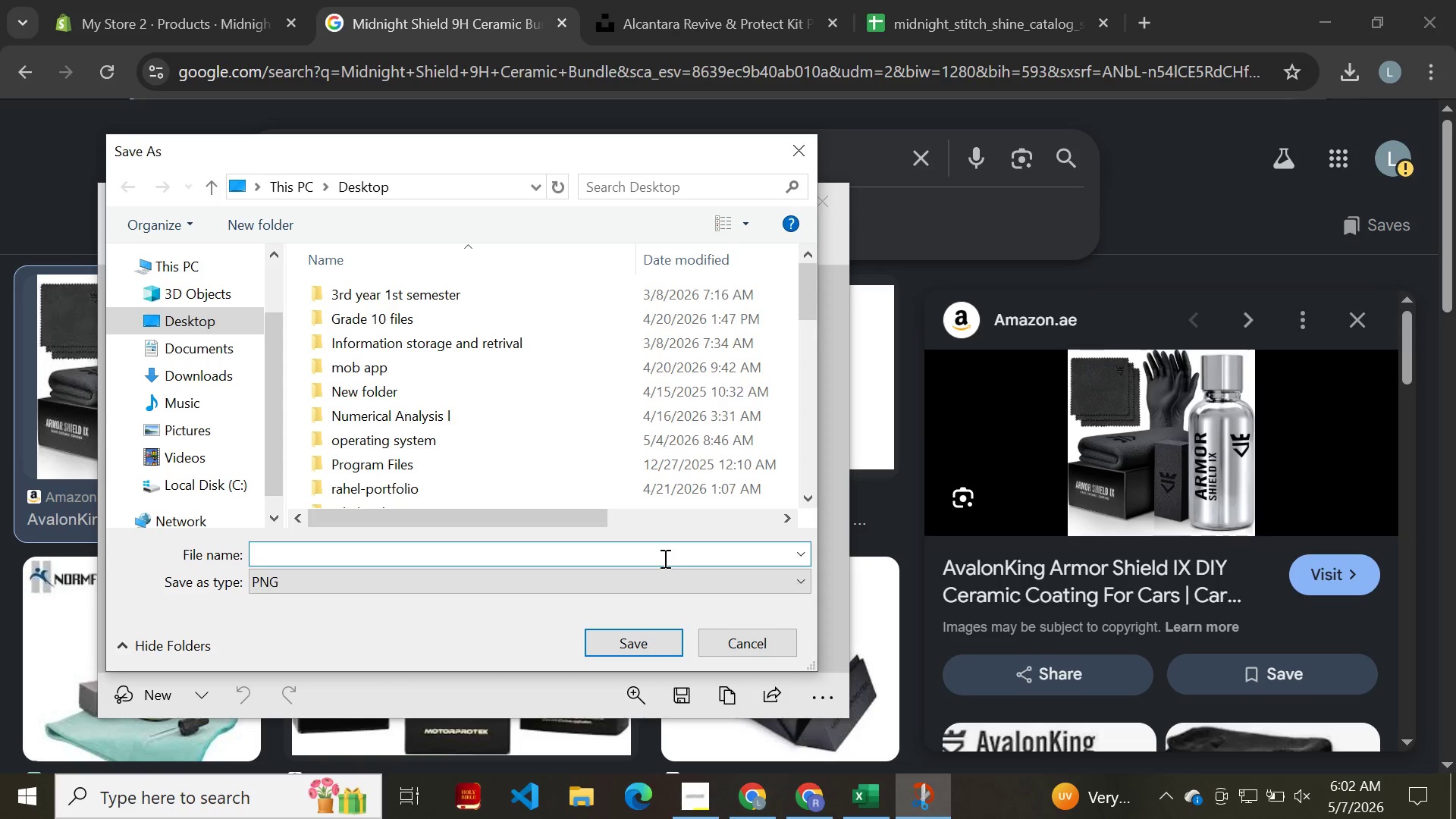 
key(Control+ControlLeft)
 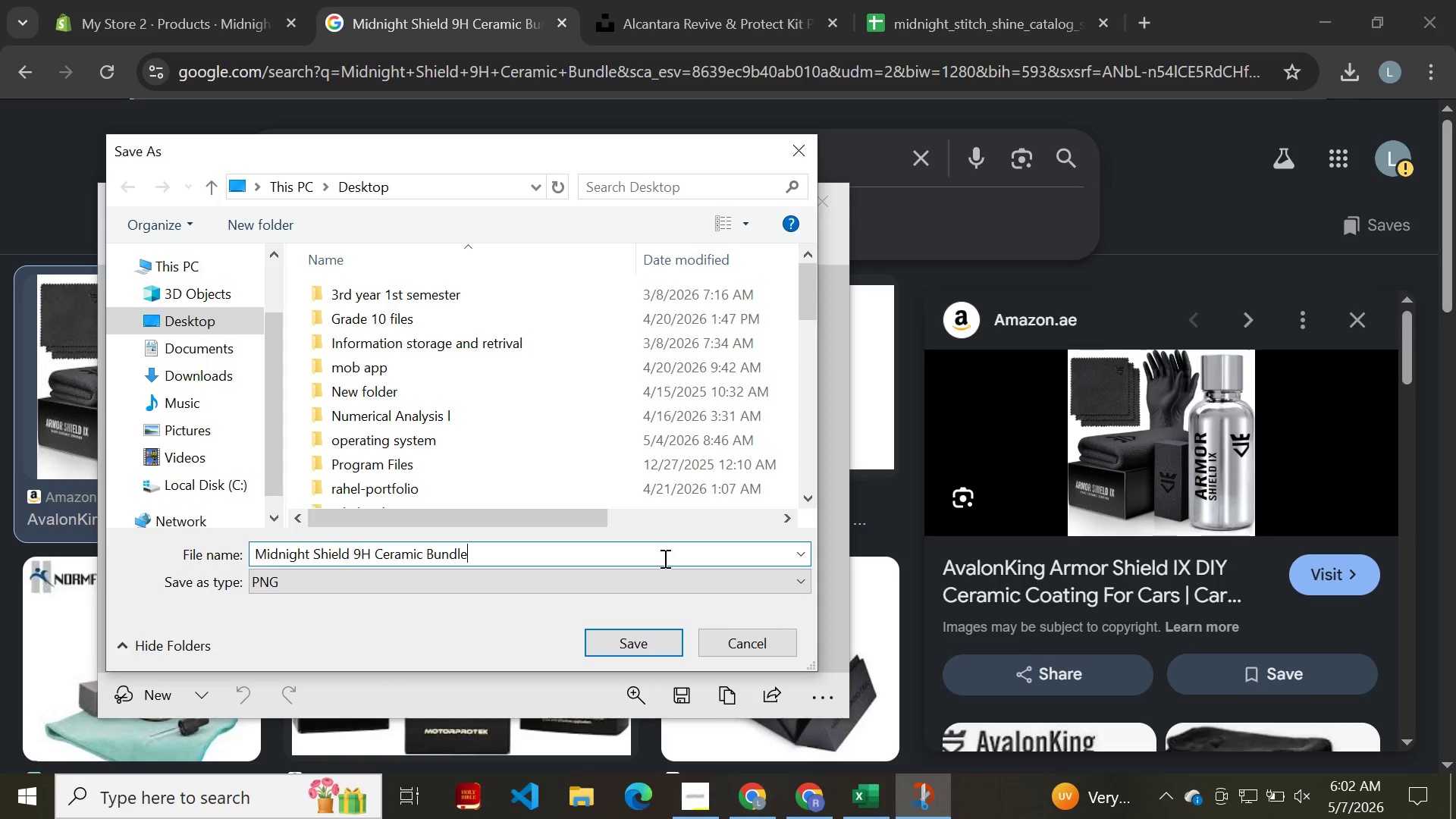 
key(Control+V)
 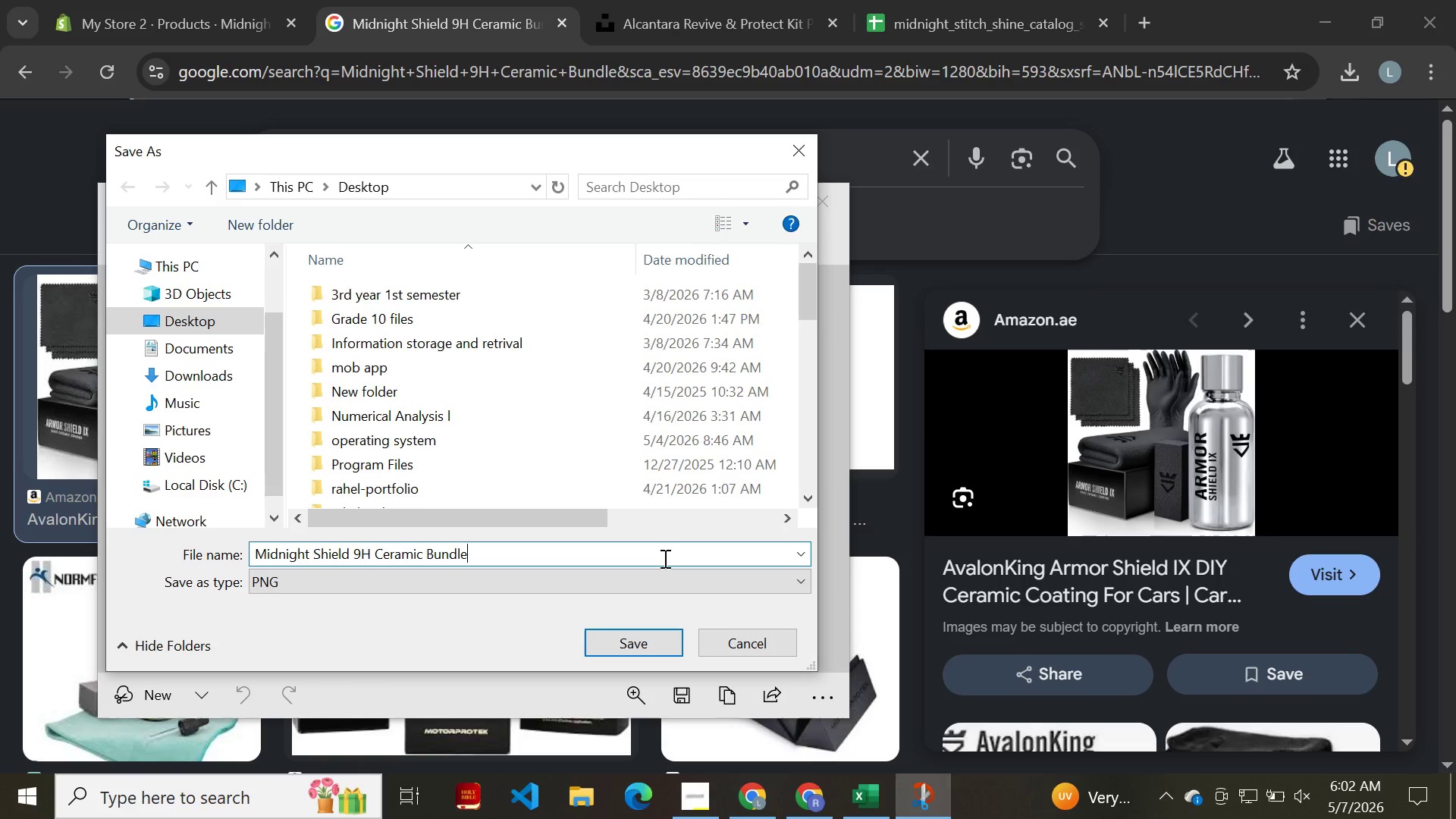 
key(Enter)
 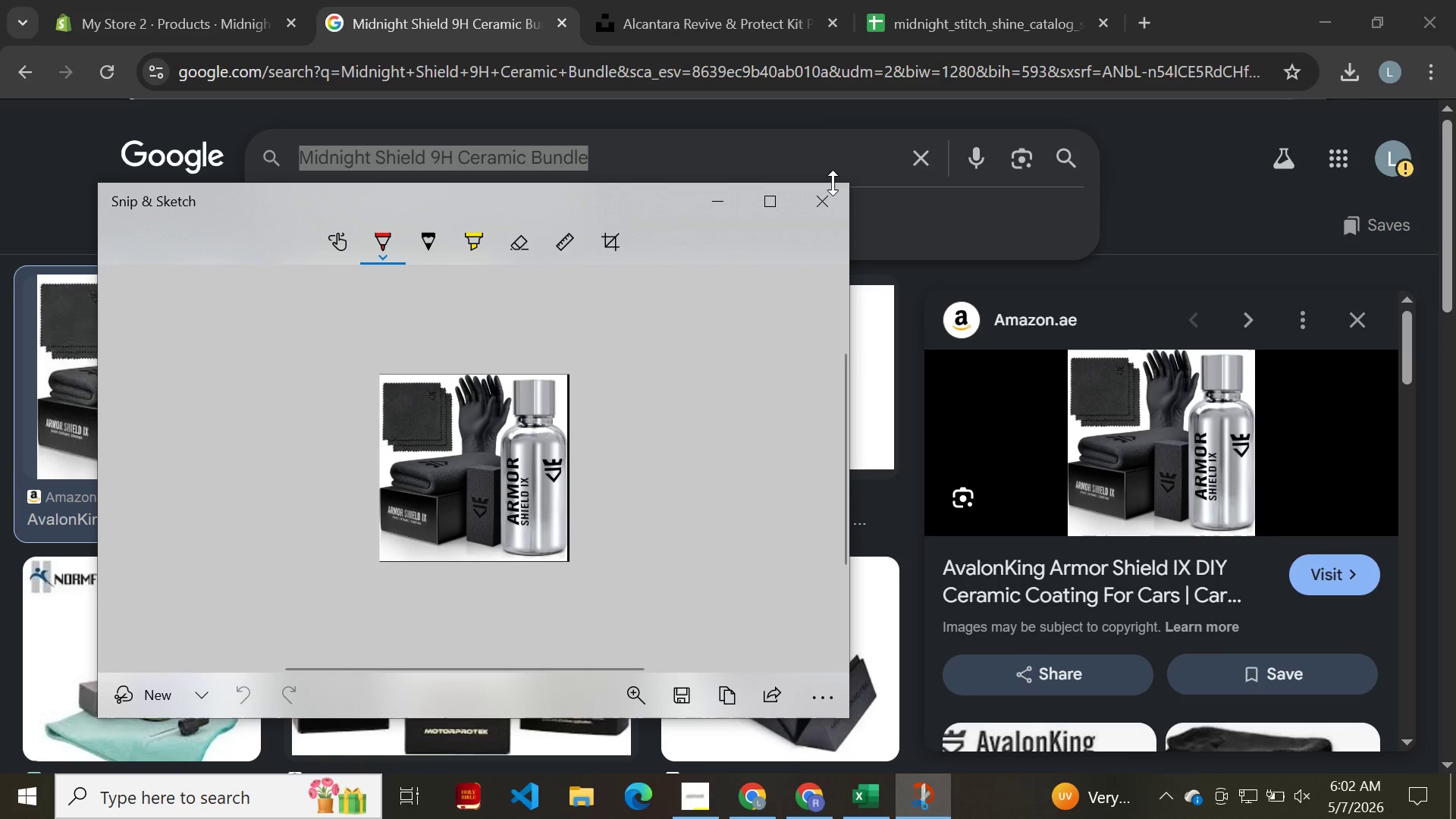 
left_click([833, 197])
 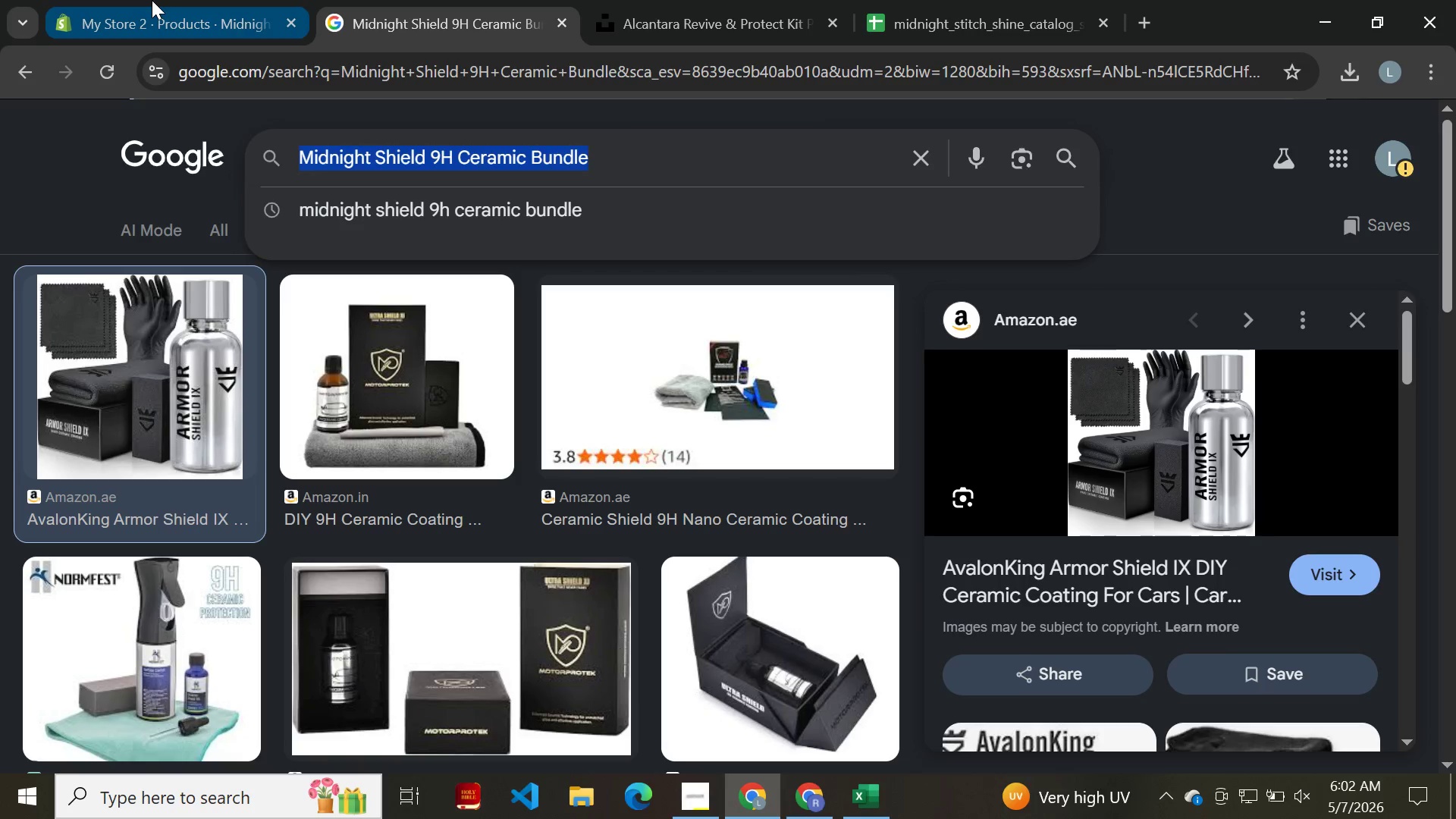 
left_click([152, 0])
 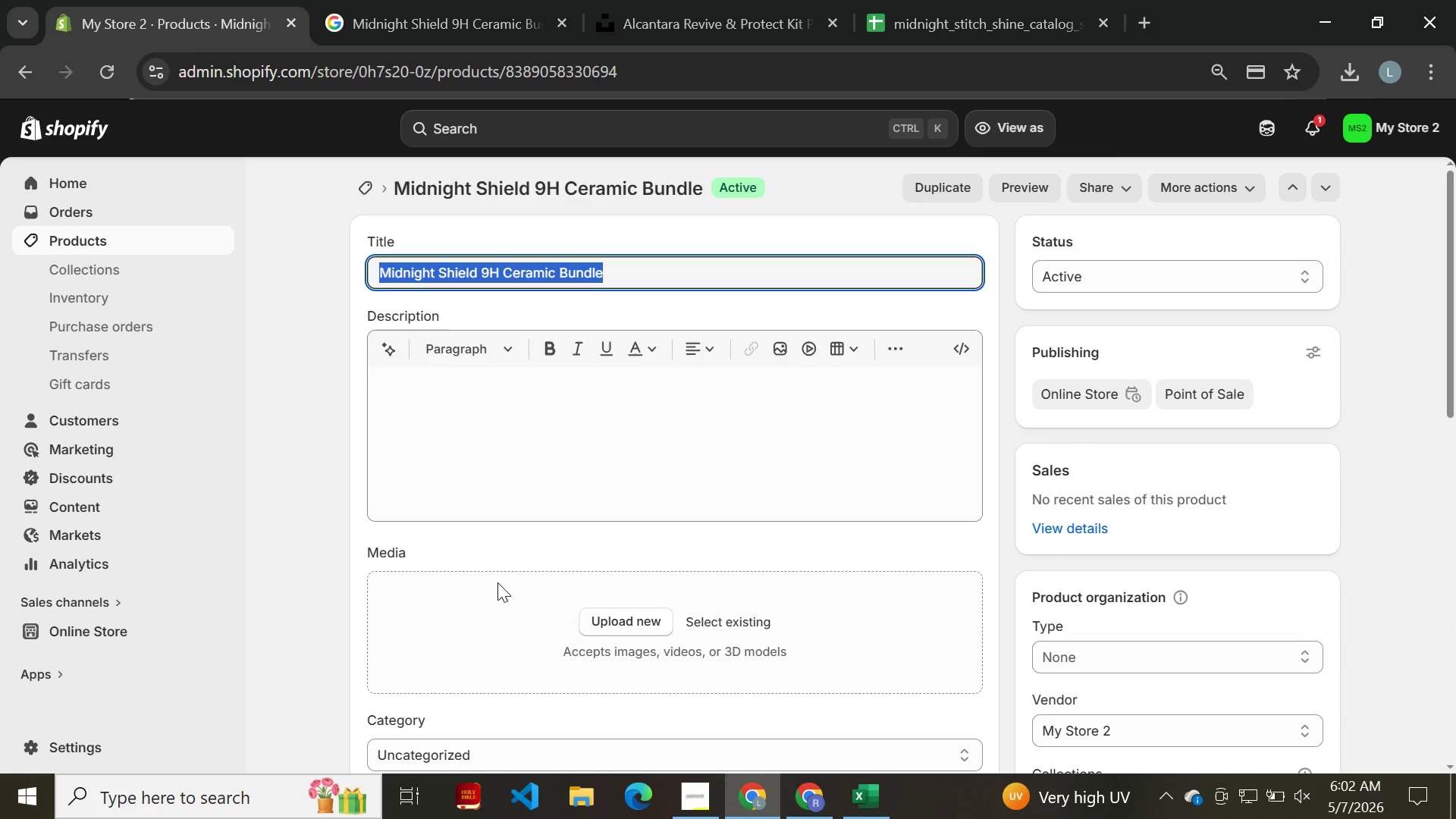 
left_click([639, 620])
 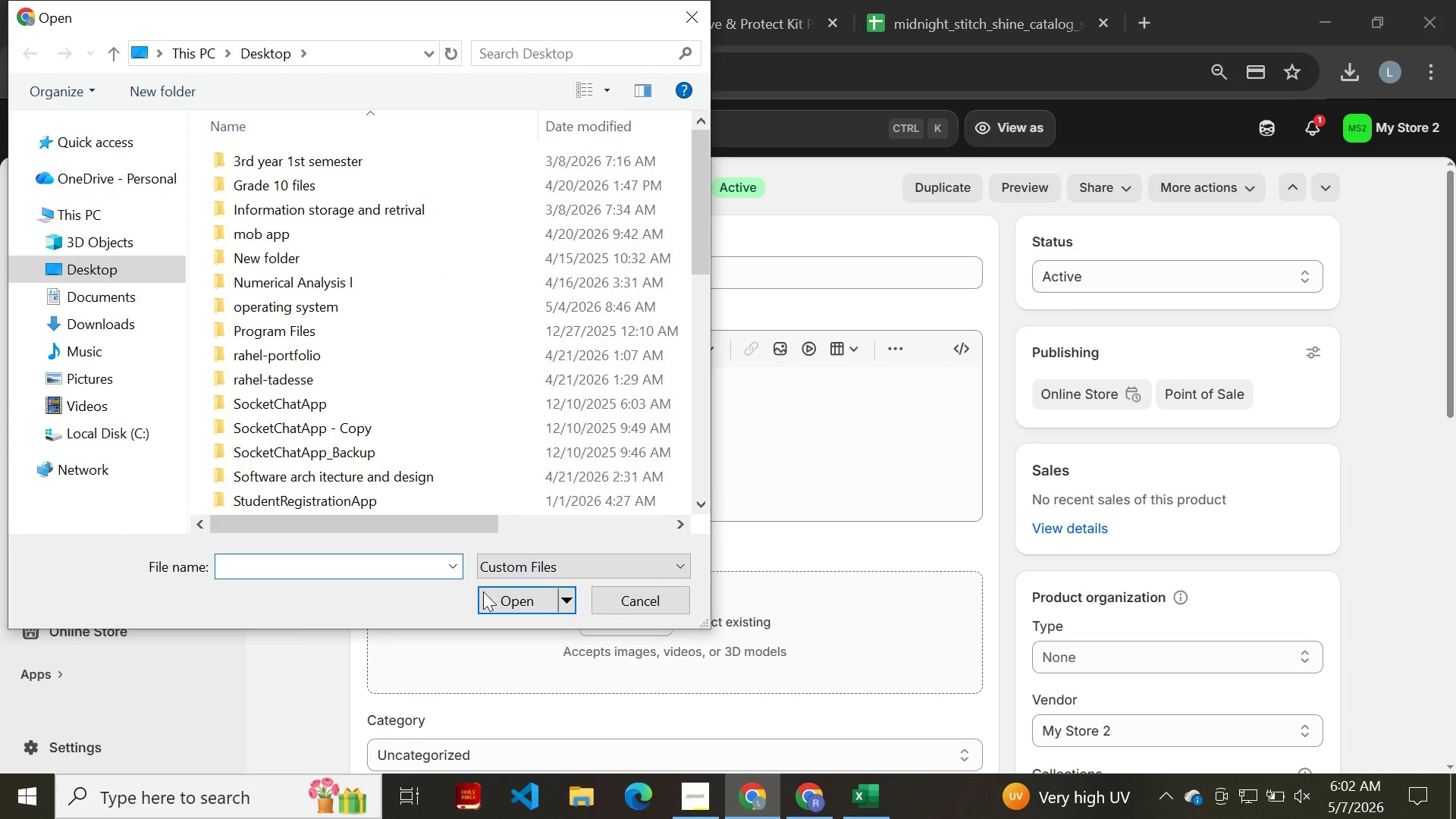 
left_click([368, 571])
 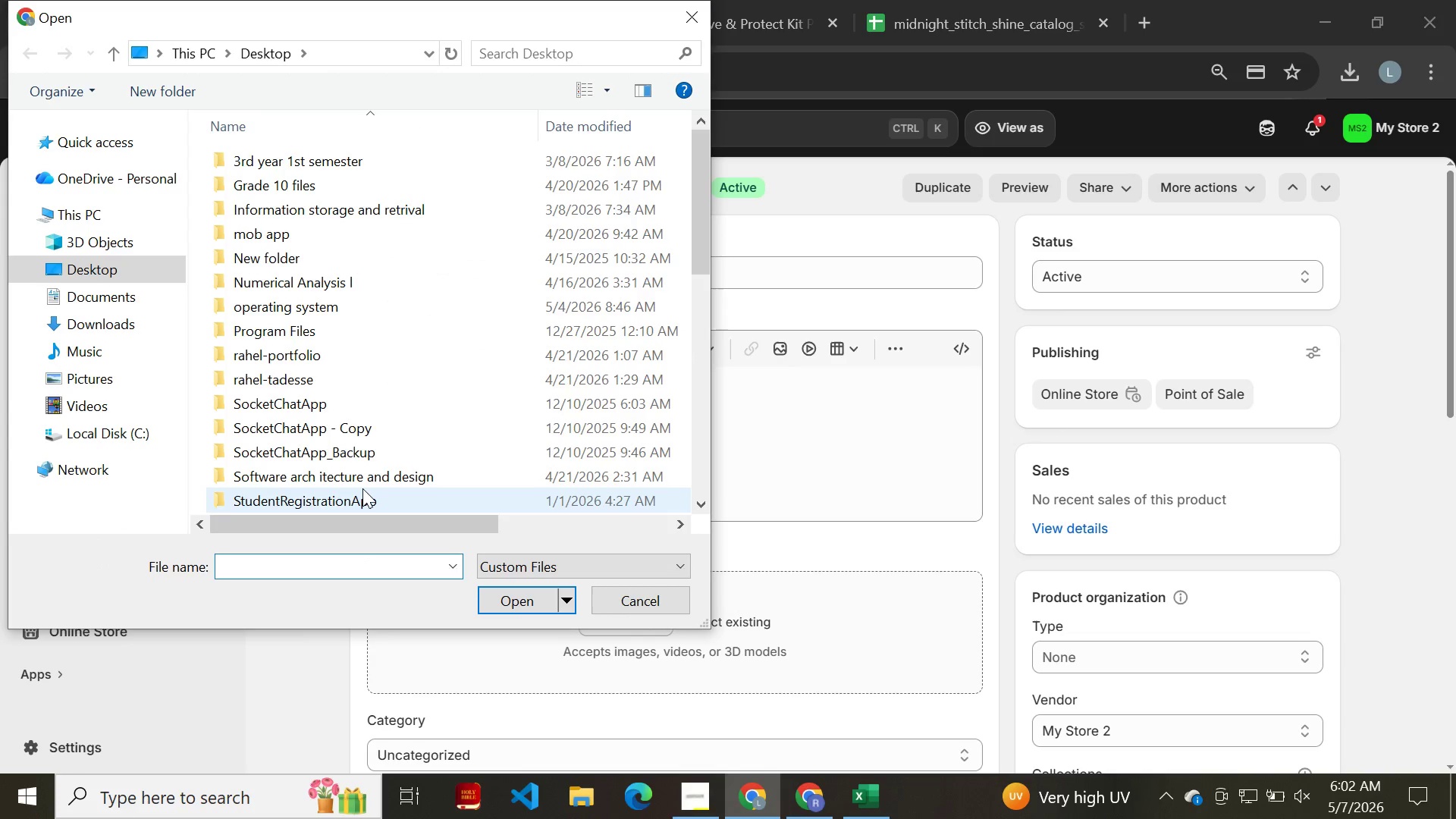 
scroll: coordinate [362, 488], scroll_direction: down, amount: 18.0
 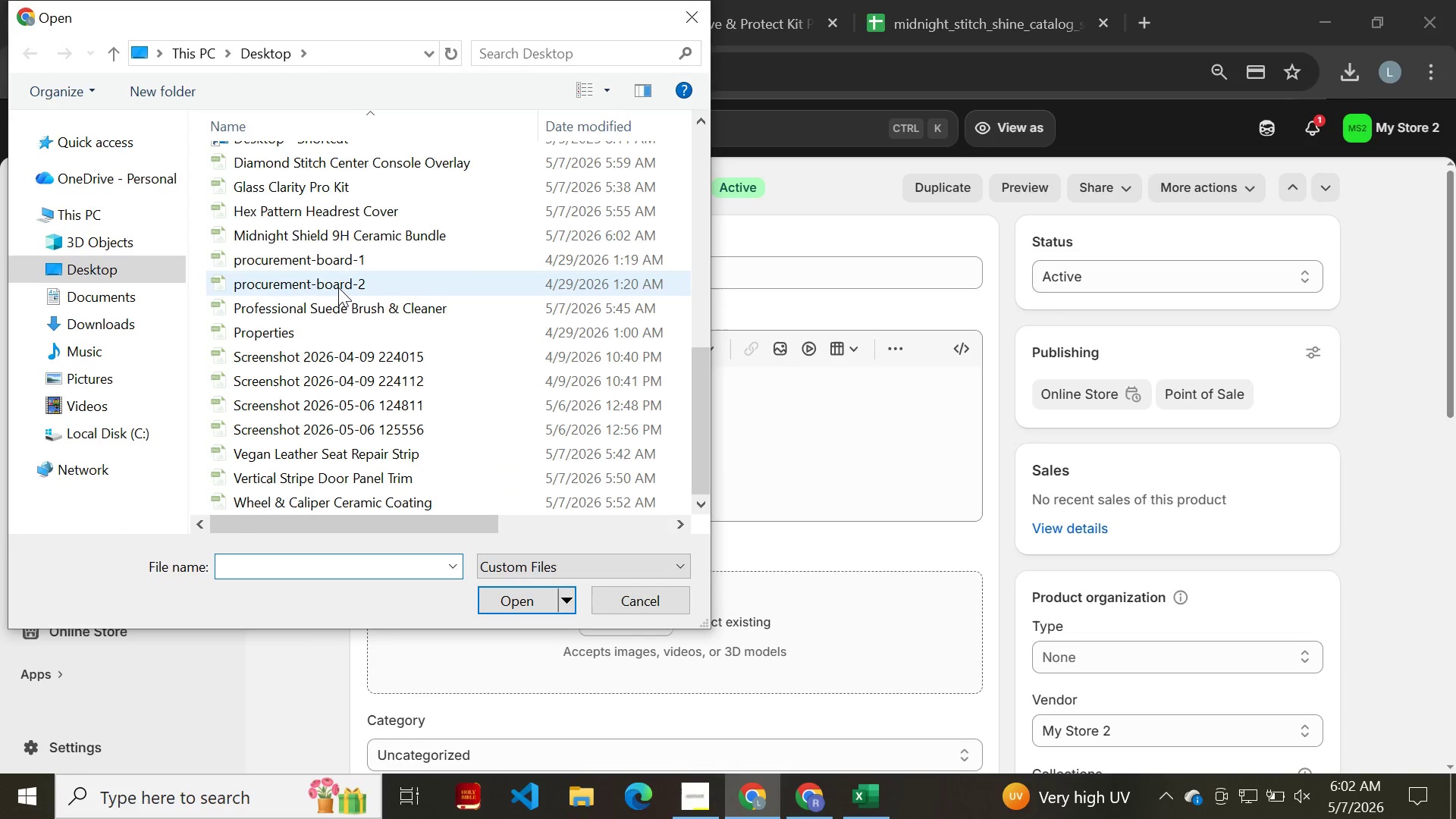 
scroll: coordinate [332, 224], scroll_direction: up, amount: 4.0
 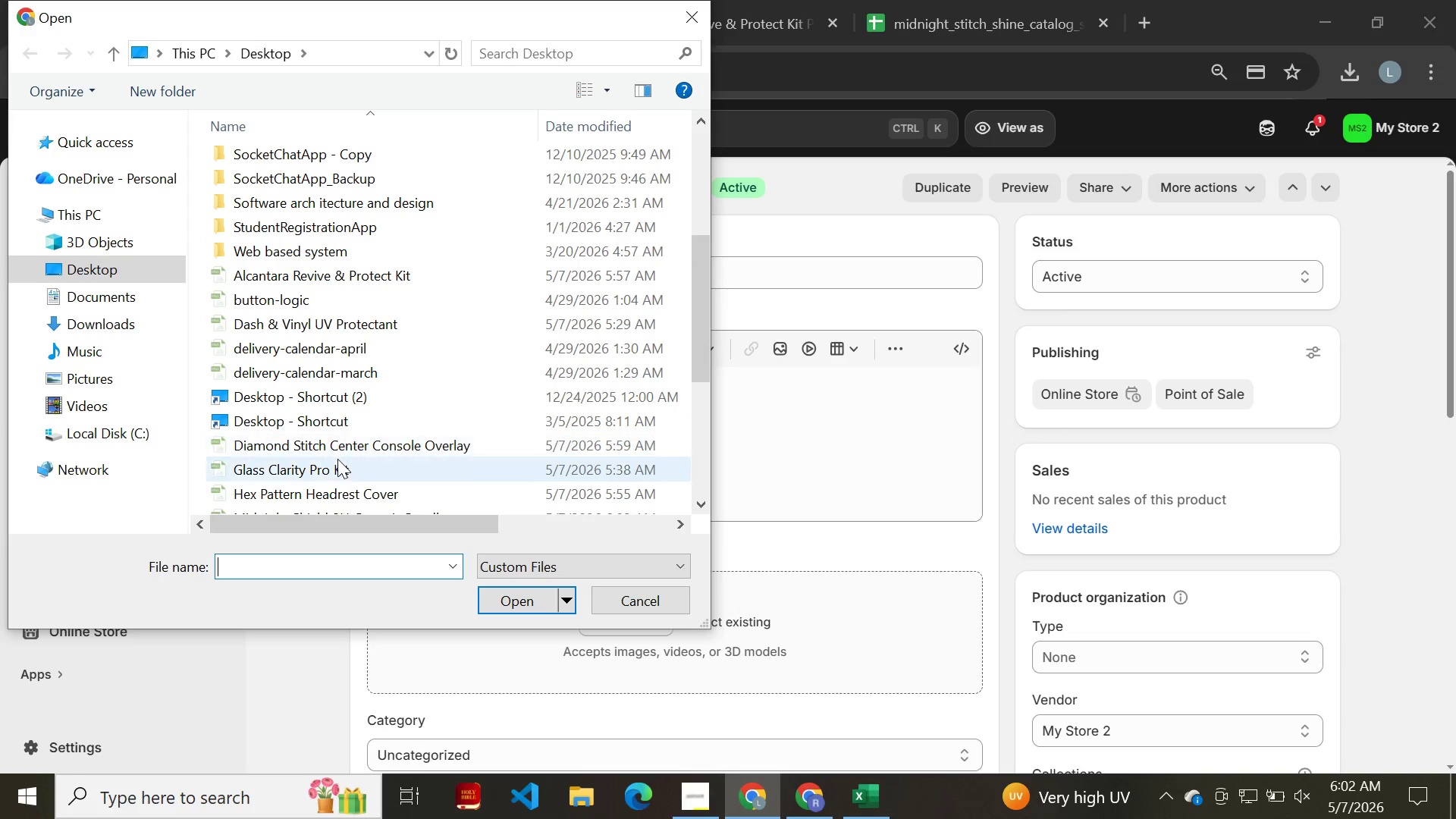 
scroll: coordinate [337, 459], scroll_direction: down, amount: 1.0
 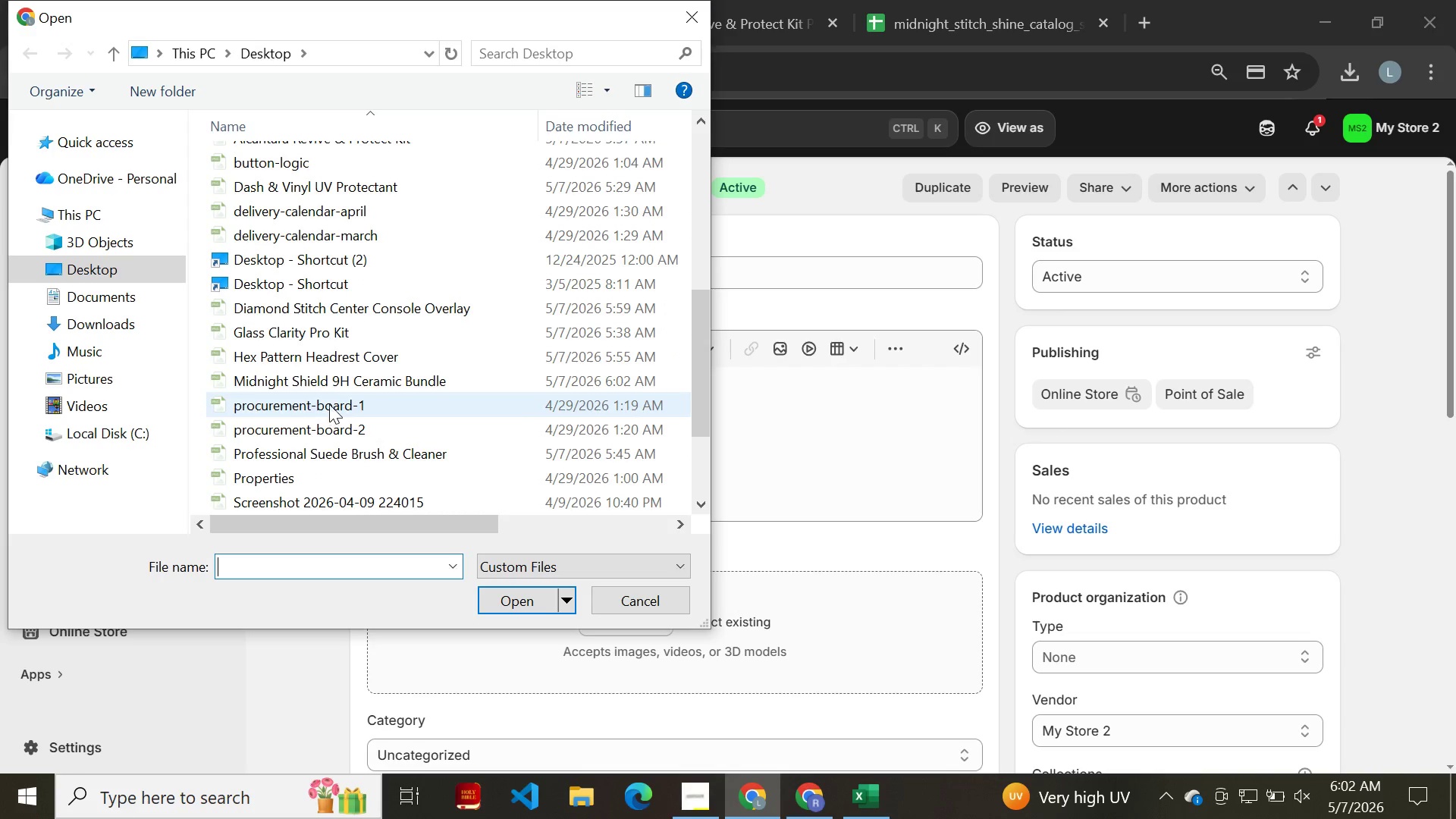 
left_click([328, 386])
 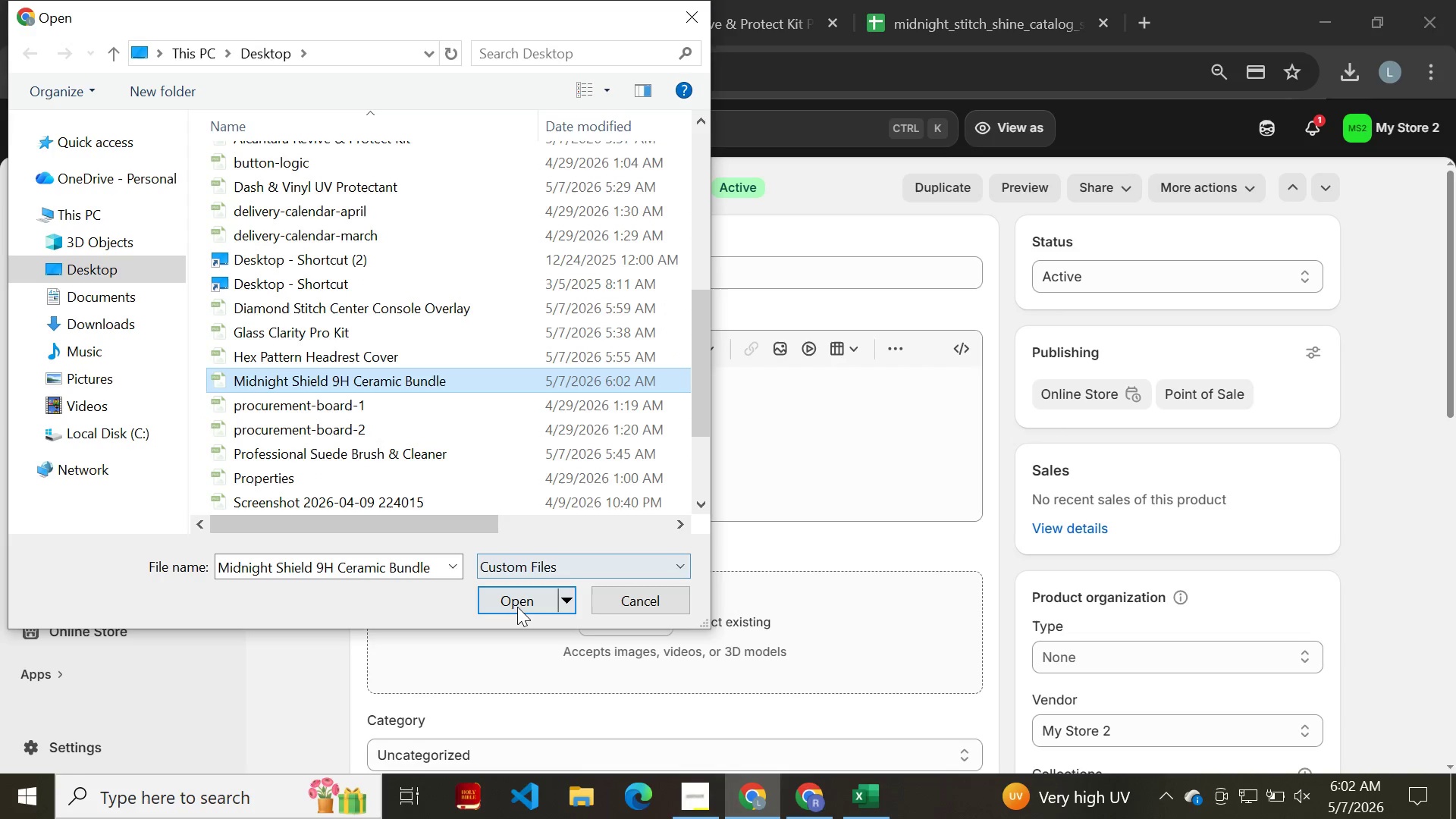 
left_click([517, 607])
 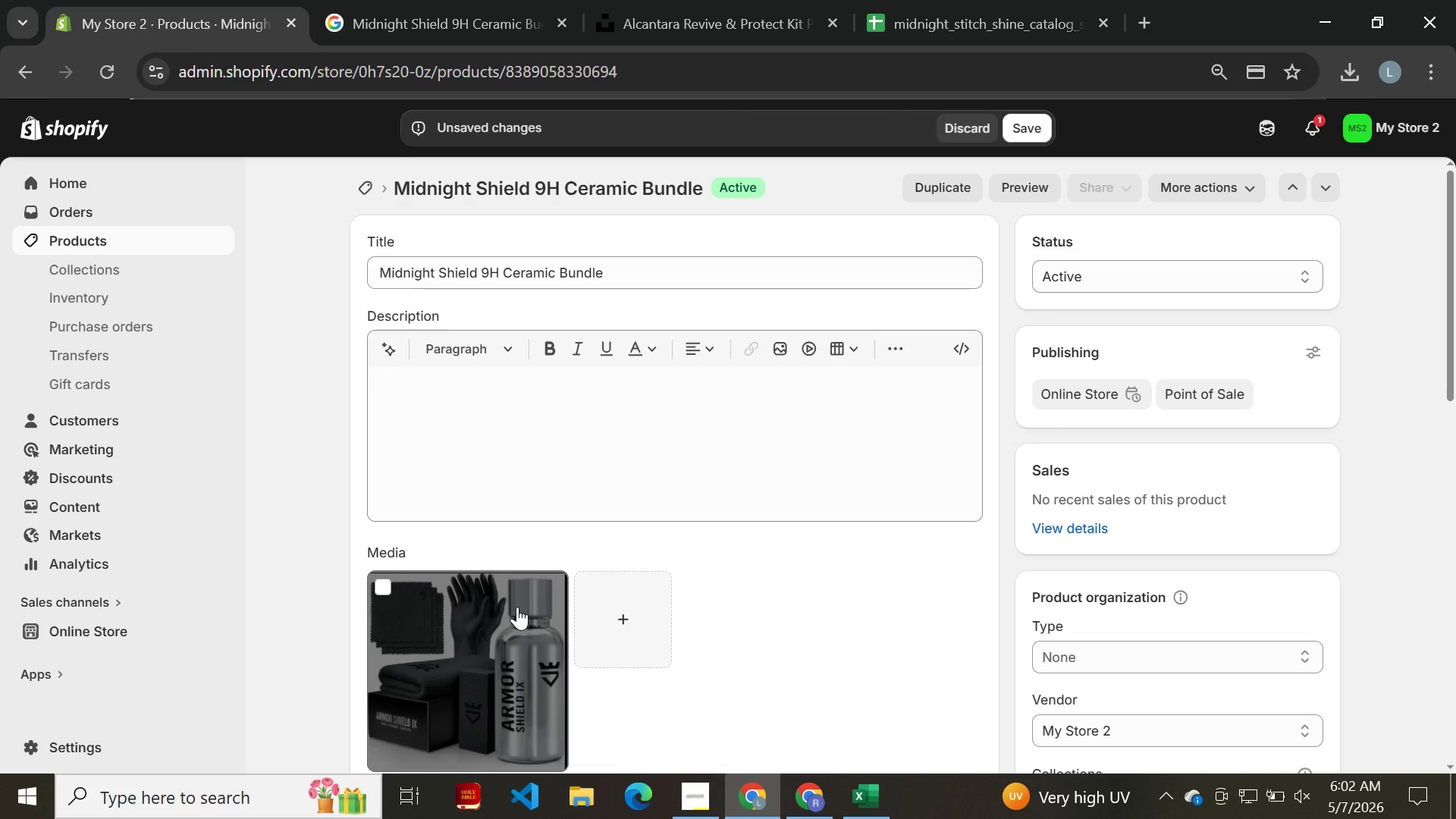 
wait(16.0)
 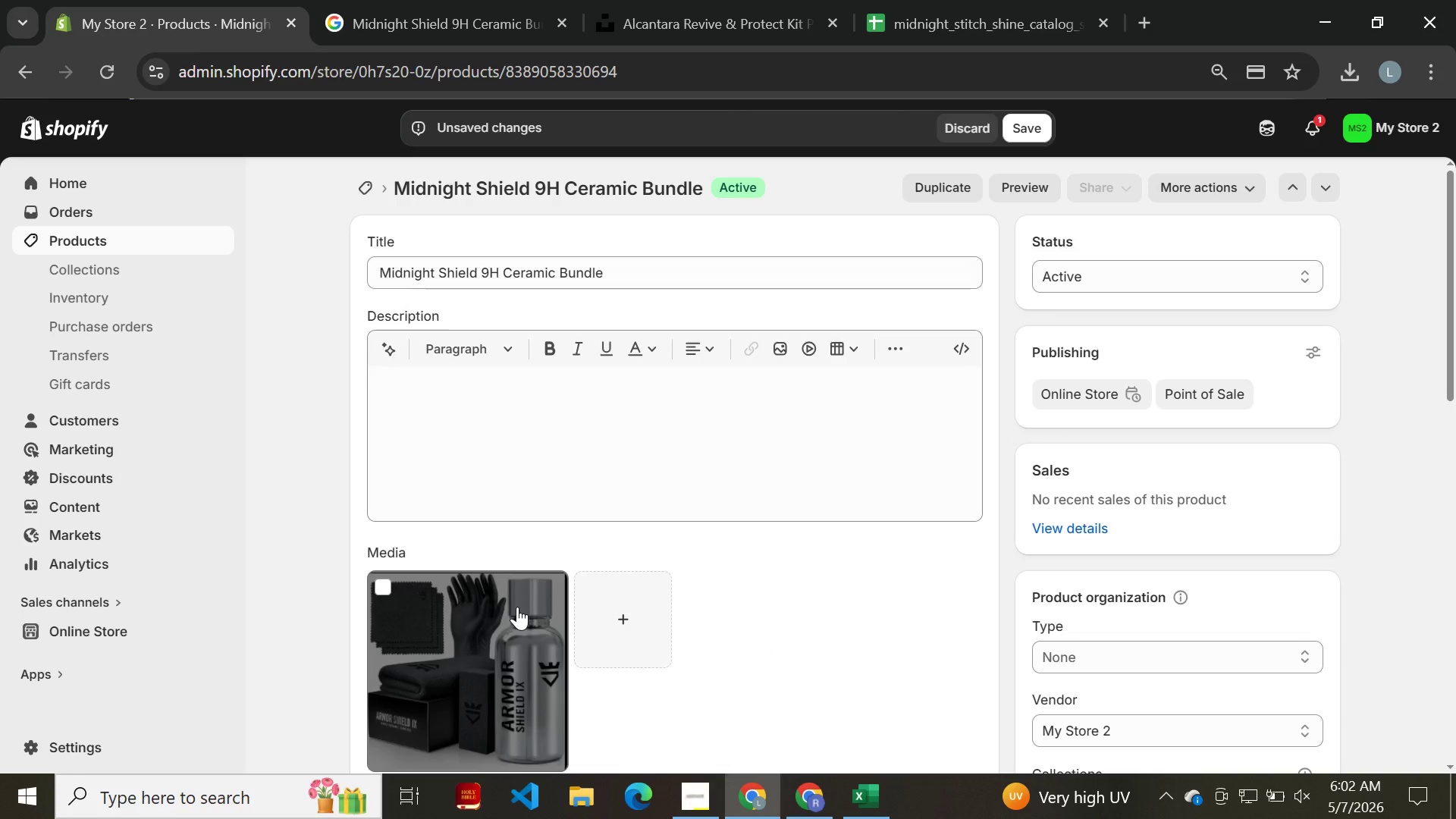 
left_click([497, 659])
 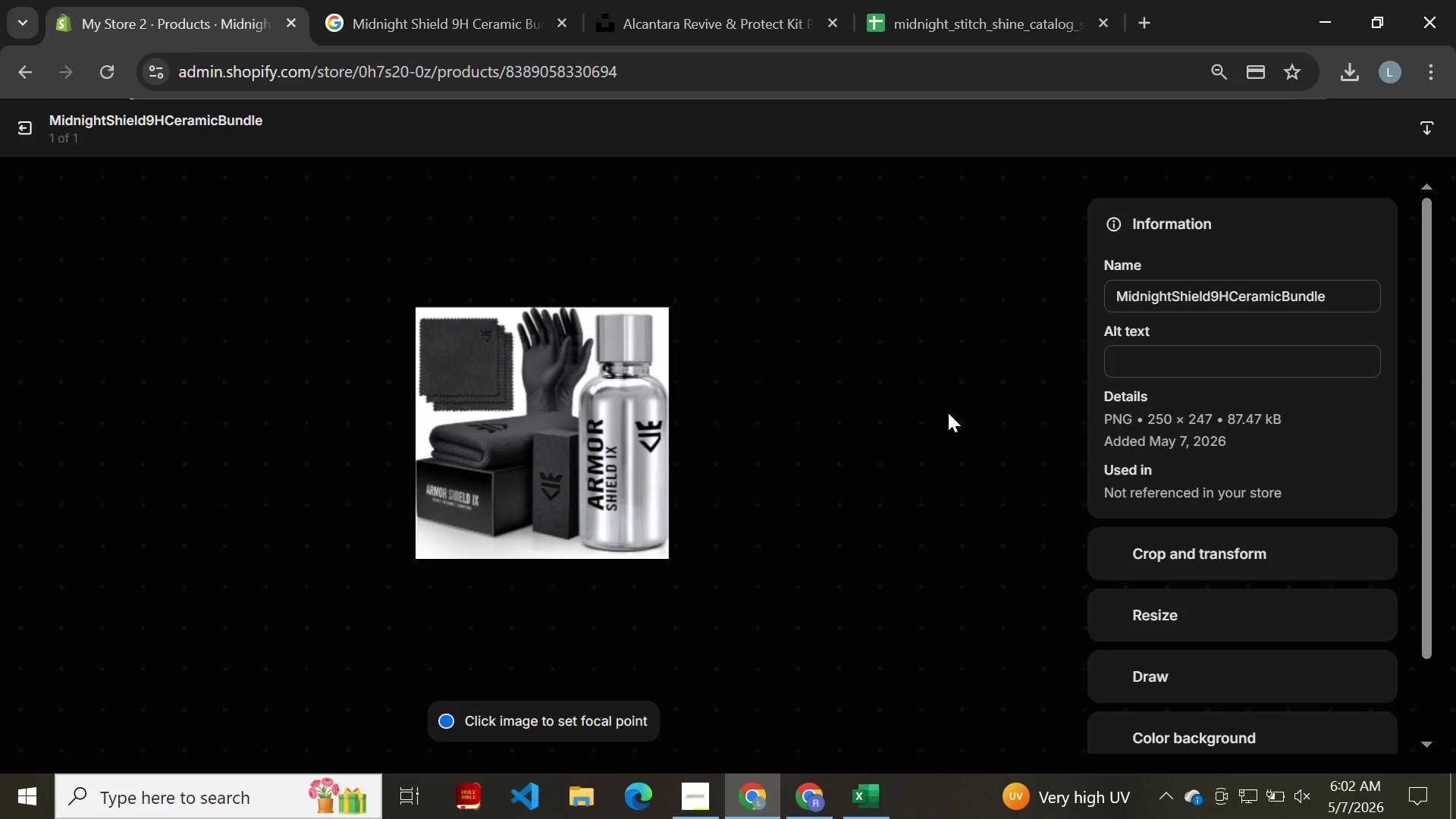 
wait(5.2)
 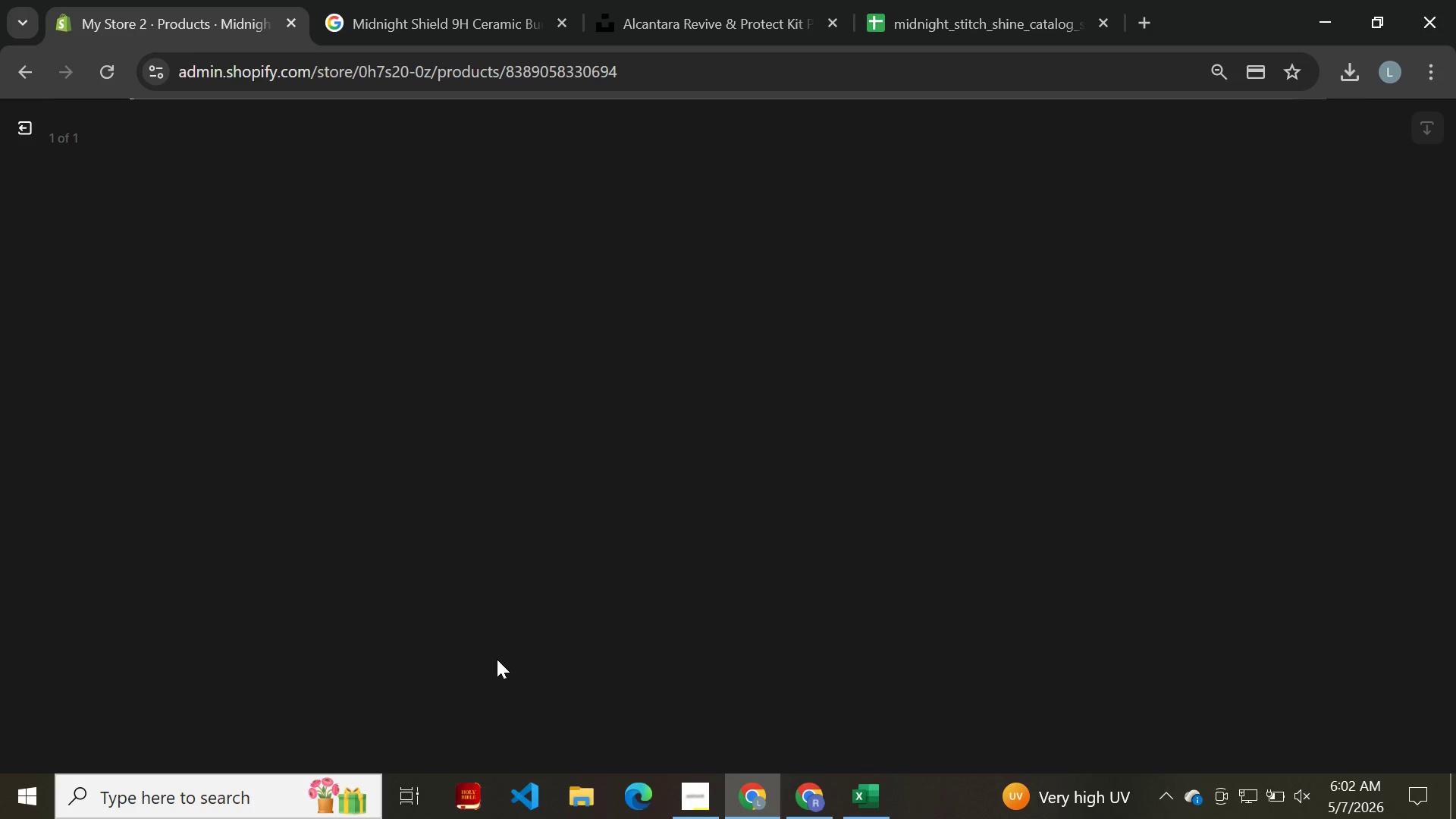 
left_click([1148, 355])
 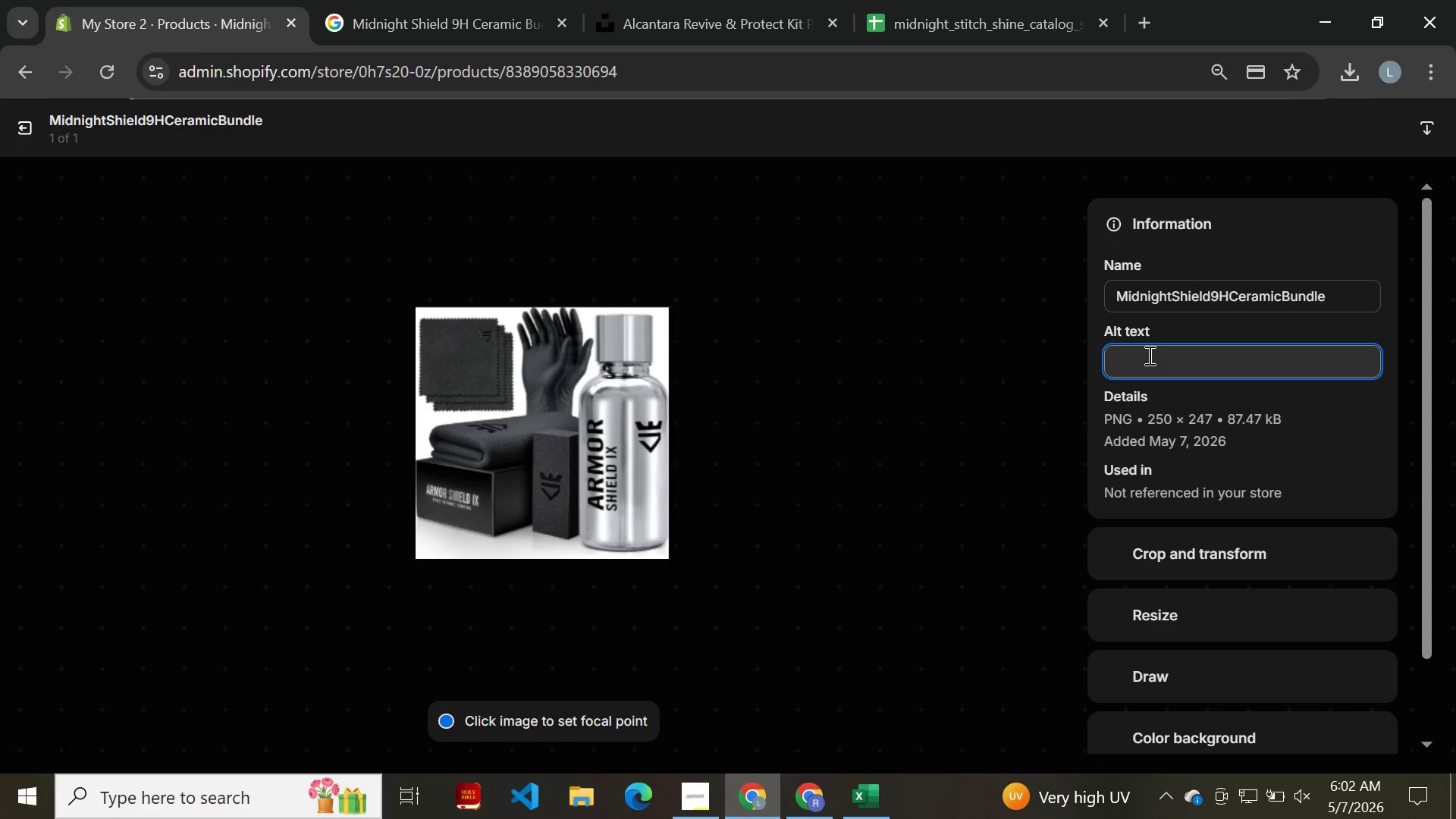 
key(Control+ControlLeft)
 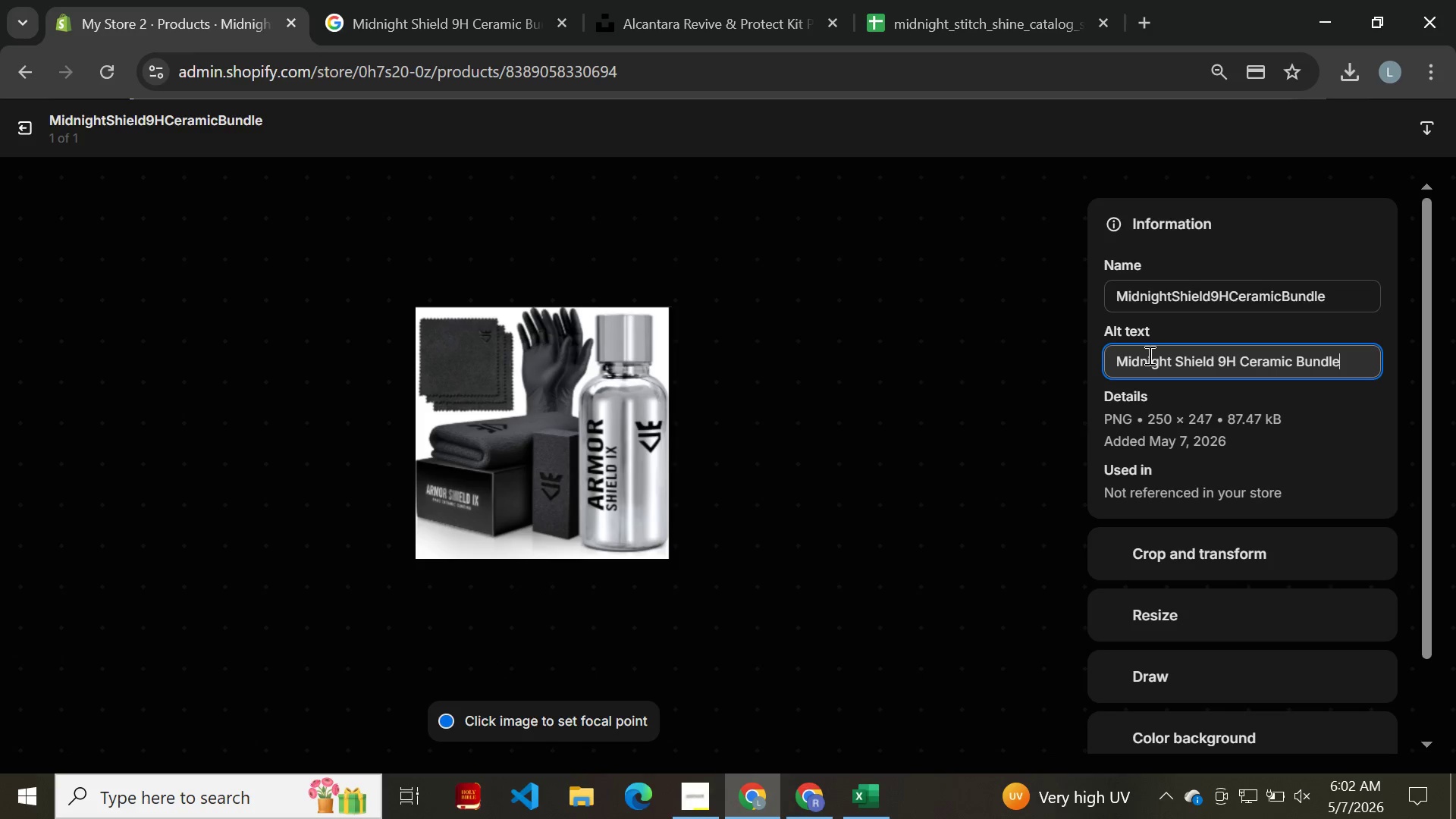 
key(Control+V)
 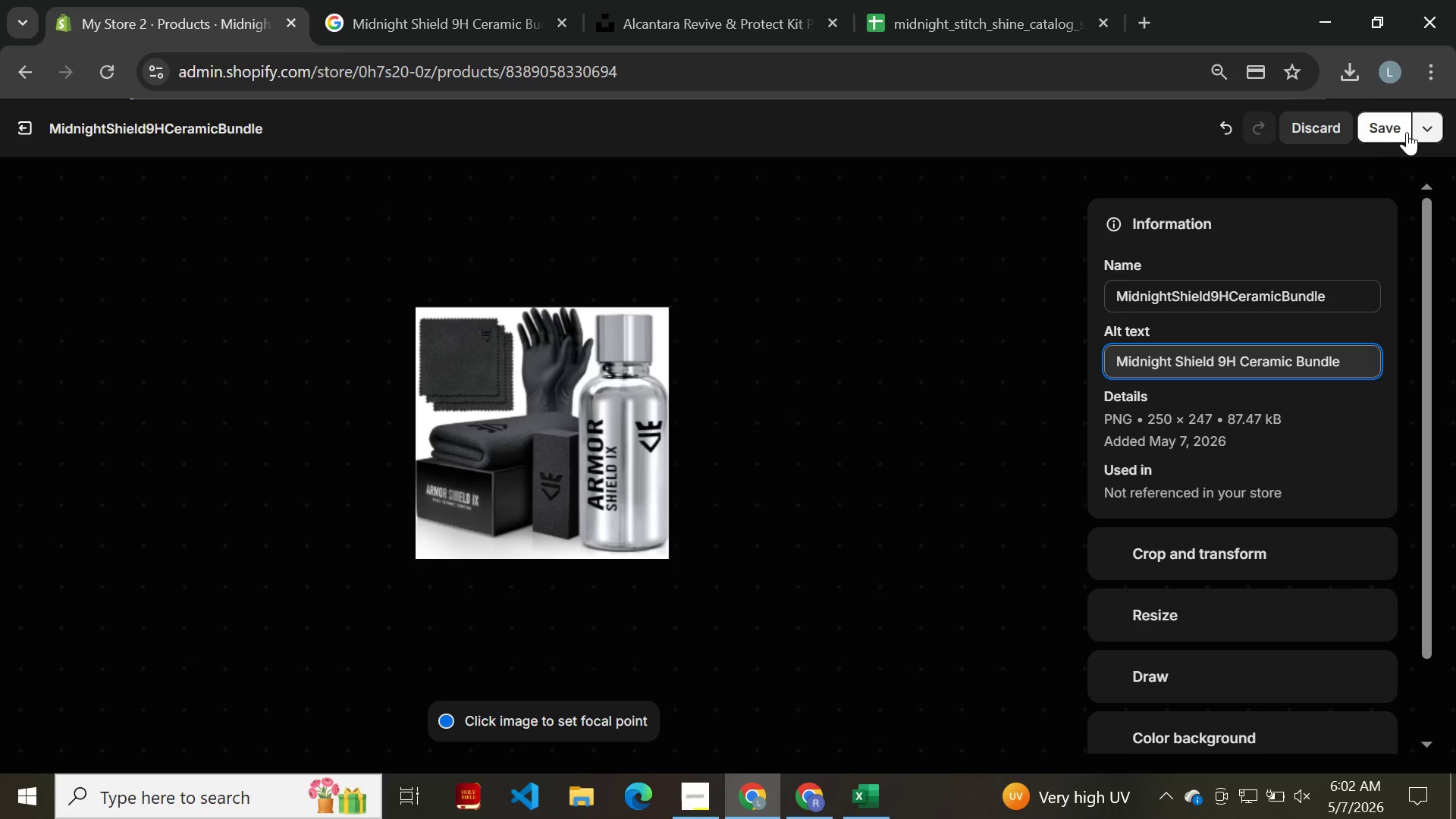 
left_click([1392, 130])
 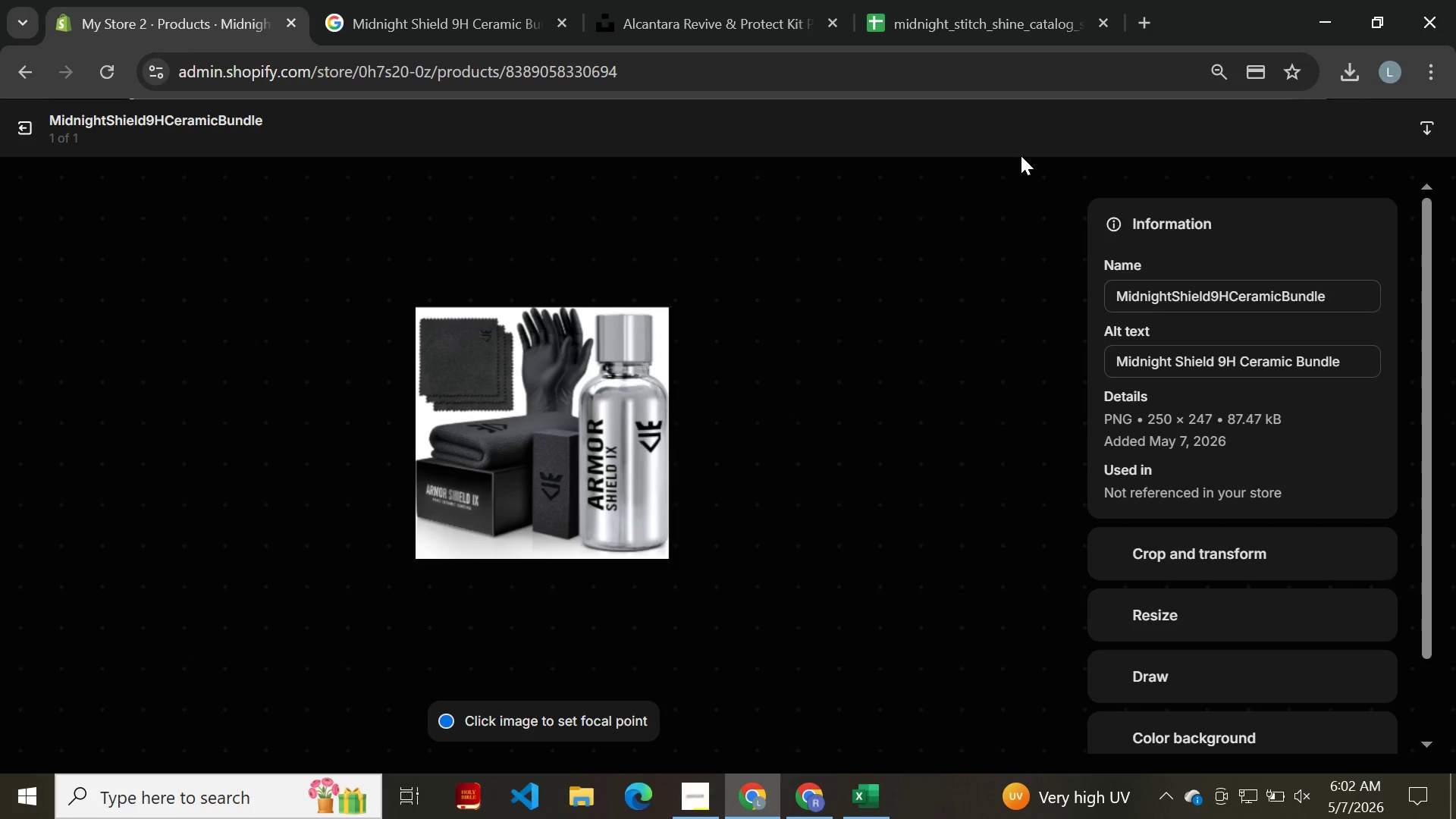 
wait(7.33)
 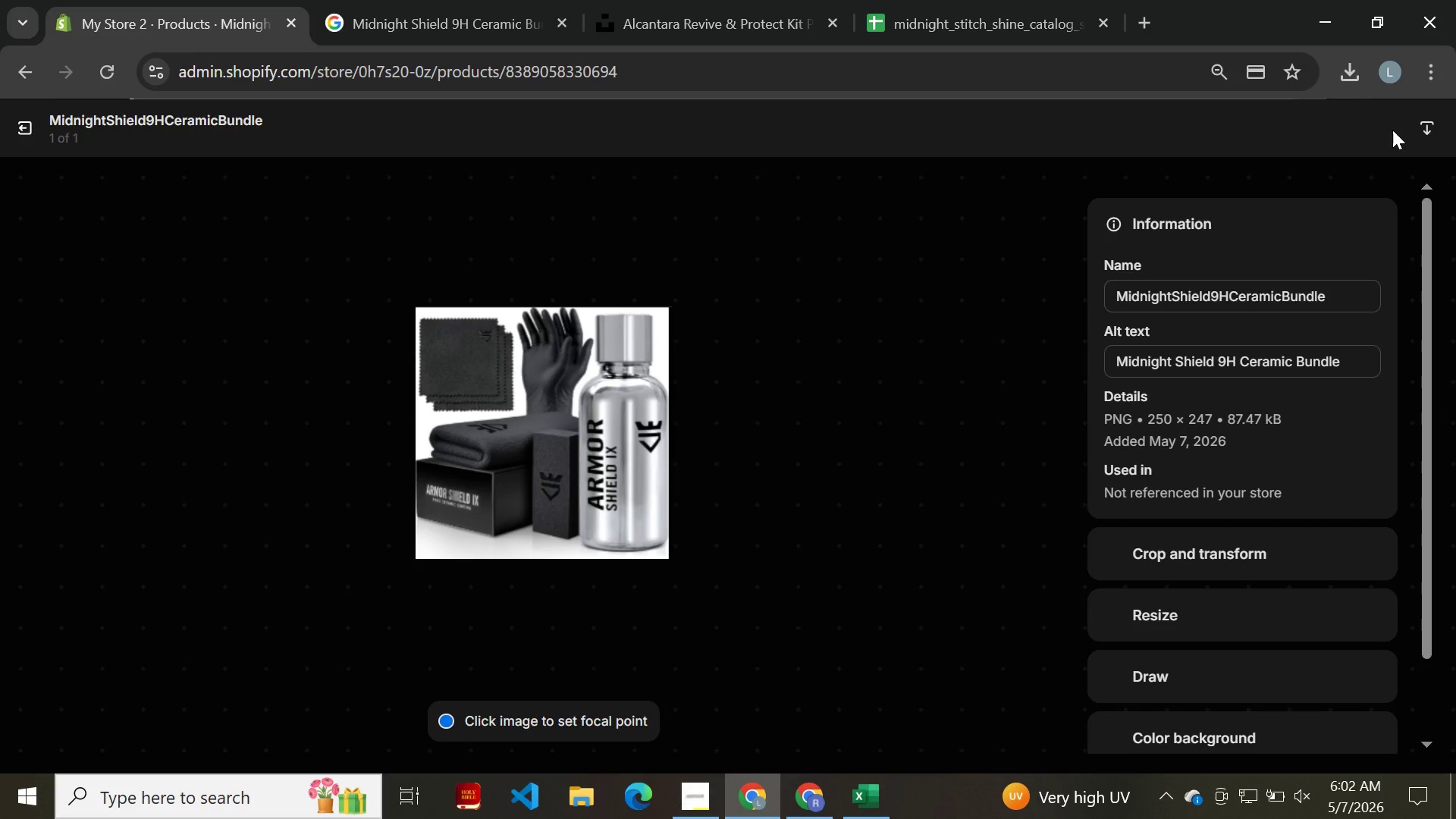 
left_click([20, 130])
 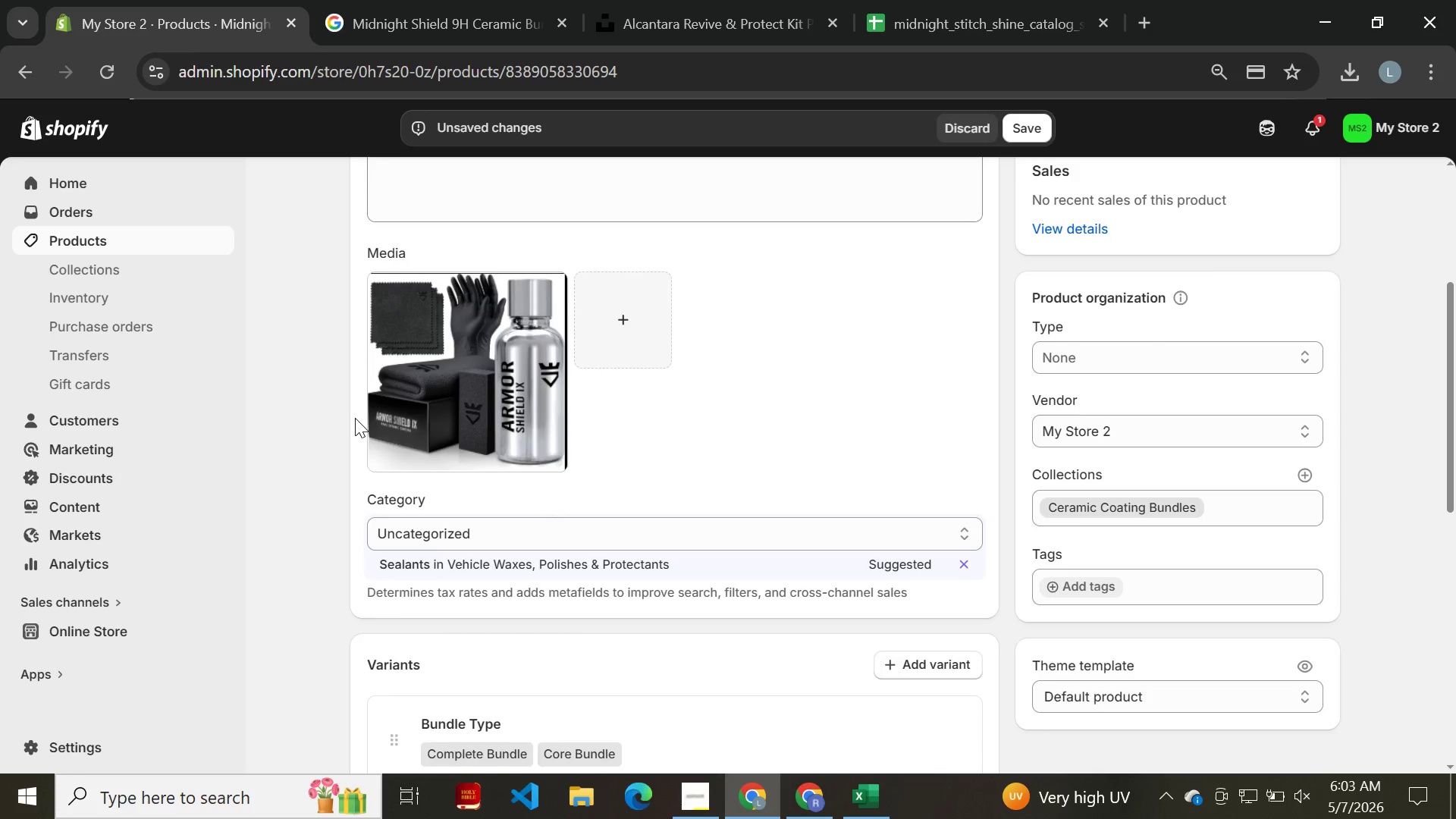 
wait(5.91)
 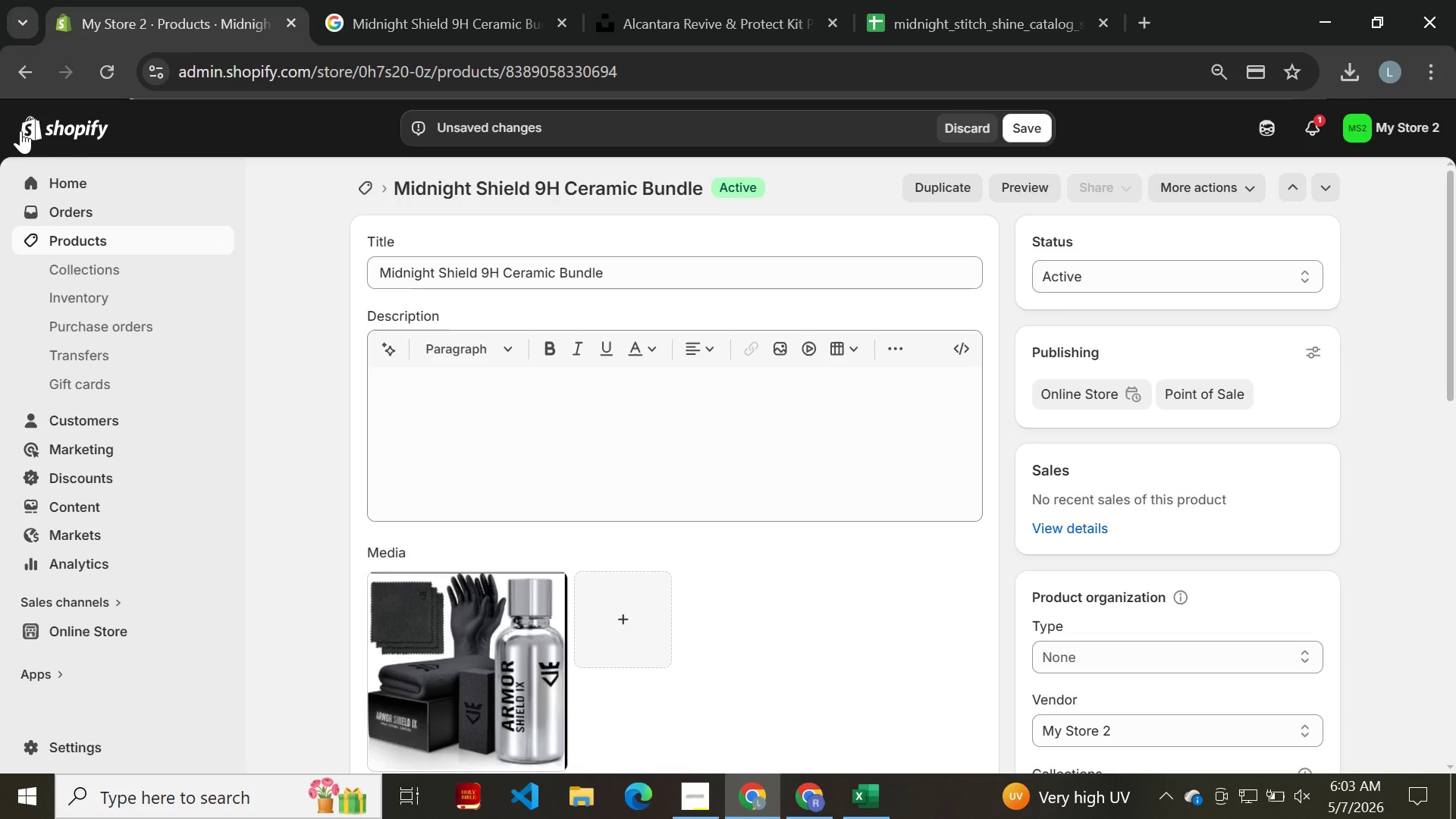 
left_click([24, 64])
 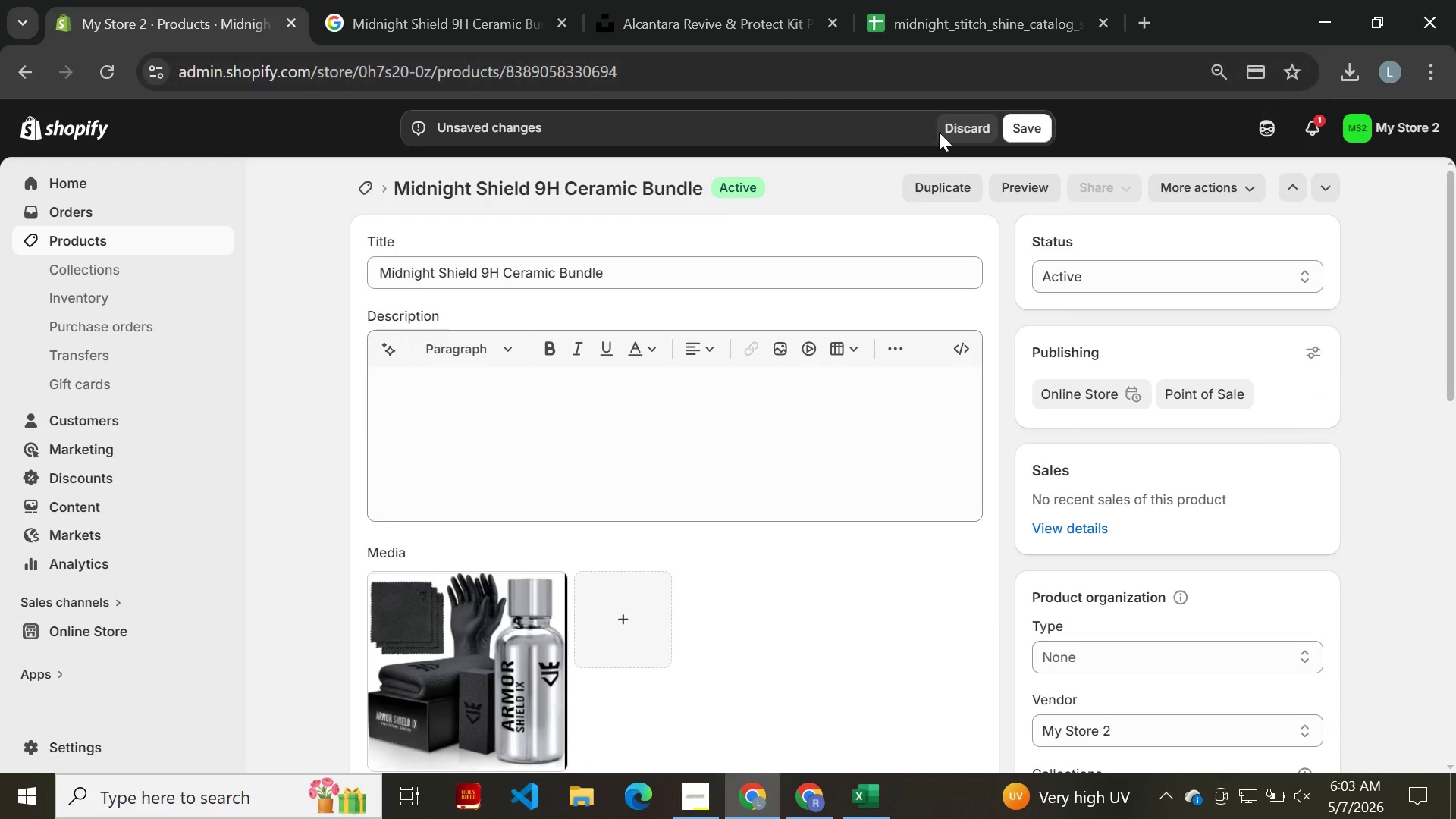 
left_click([1029, 123])
 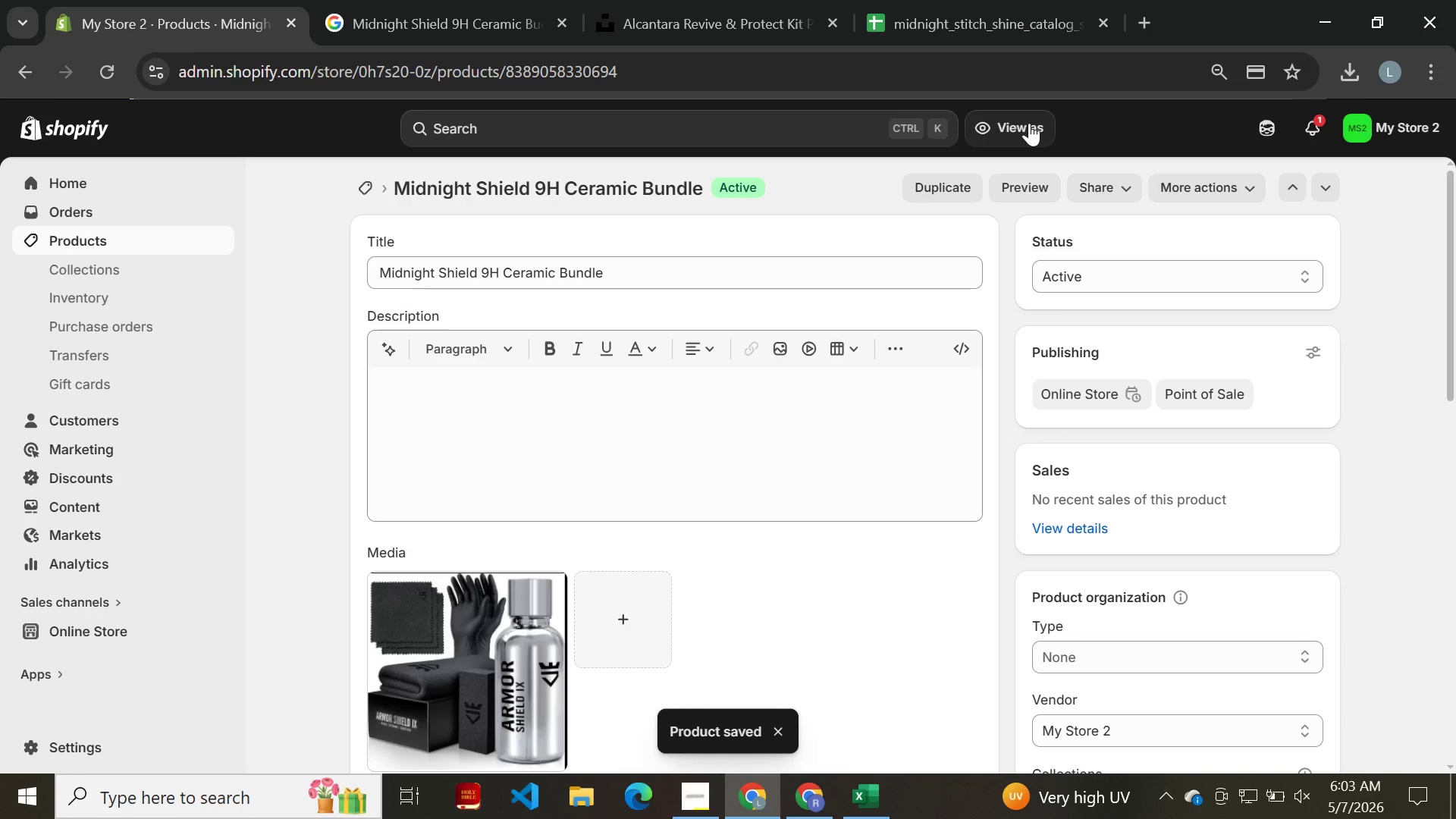 
wait(5.94)
 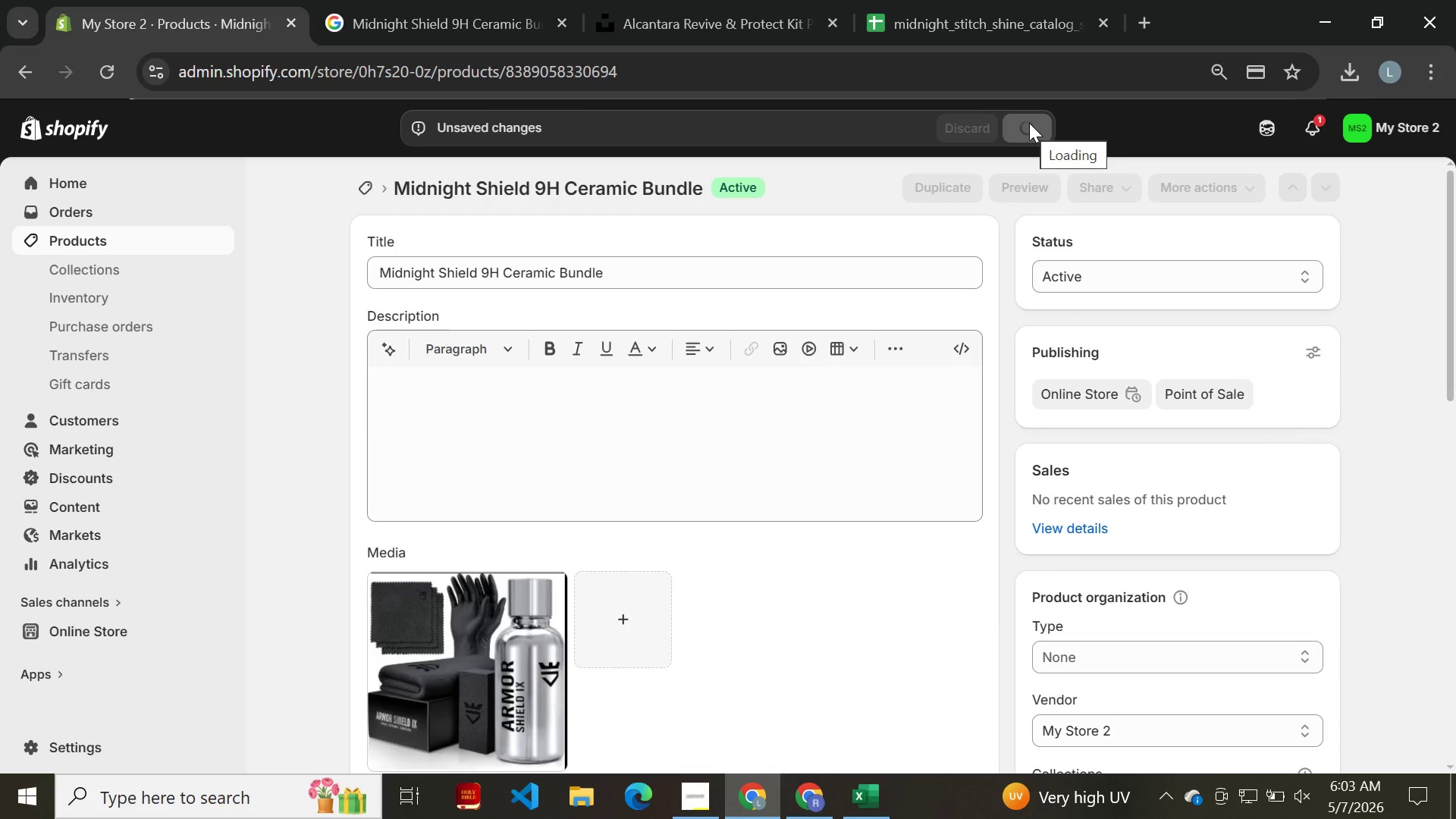 
left_click([23, 75])
 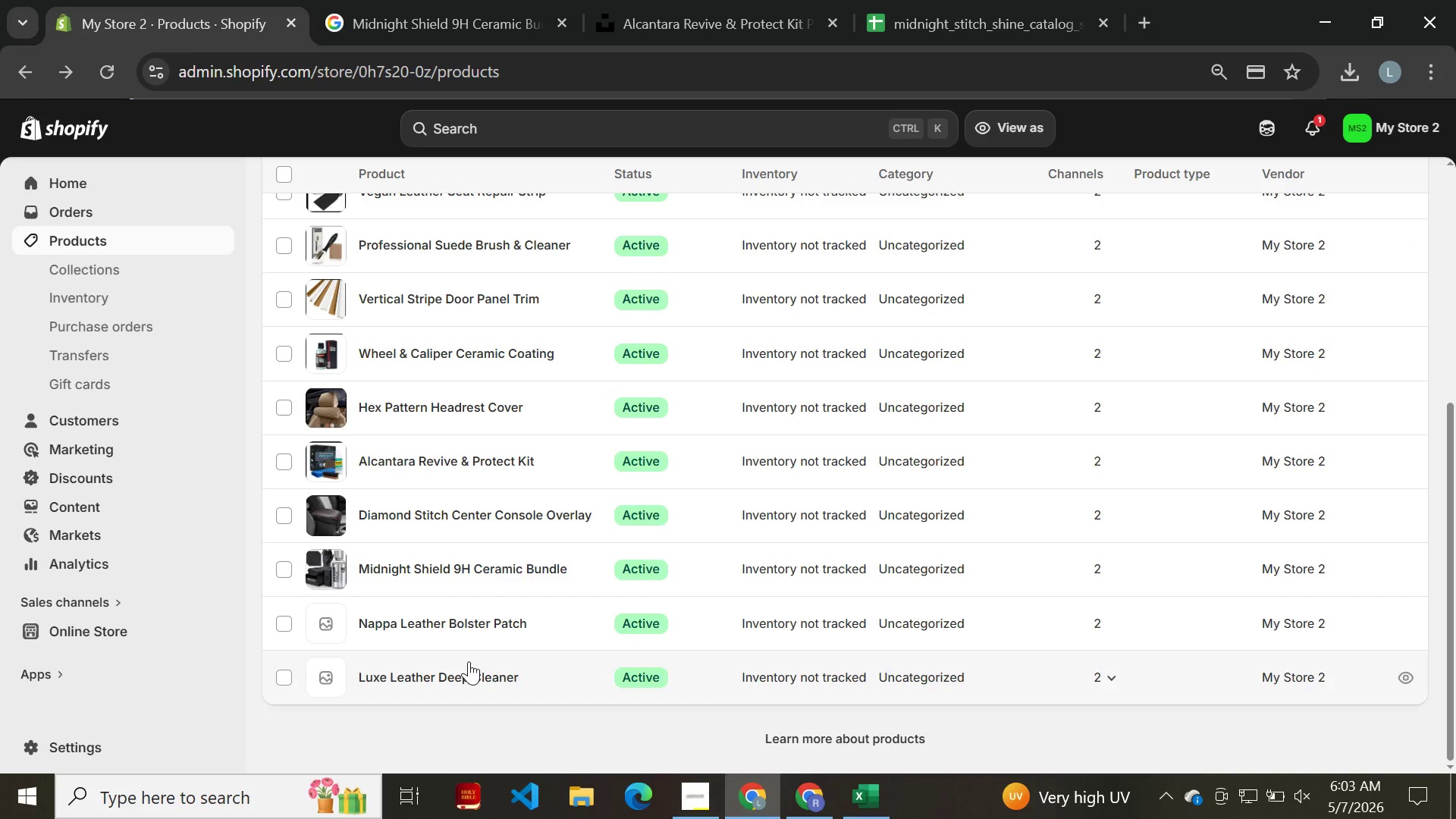 
wait(5.33)
 